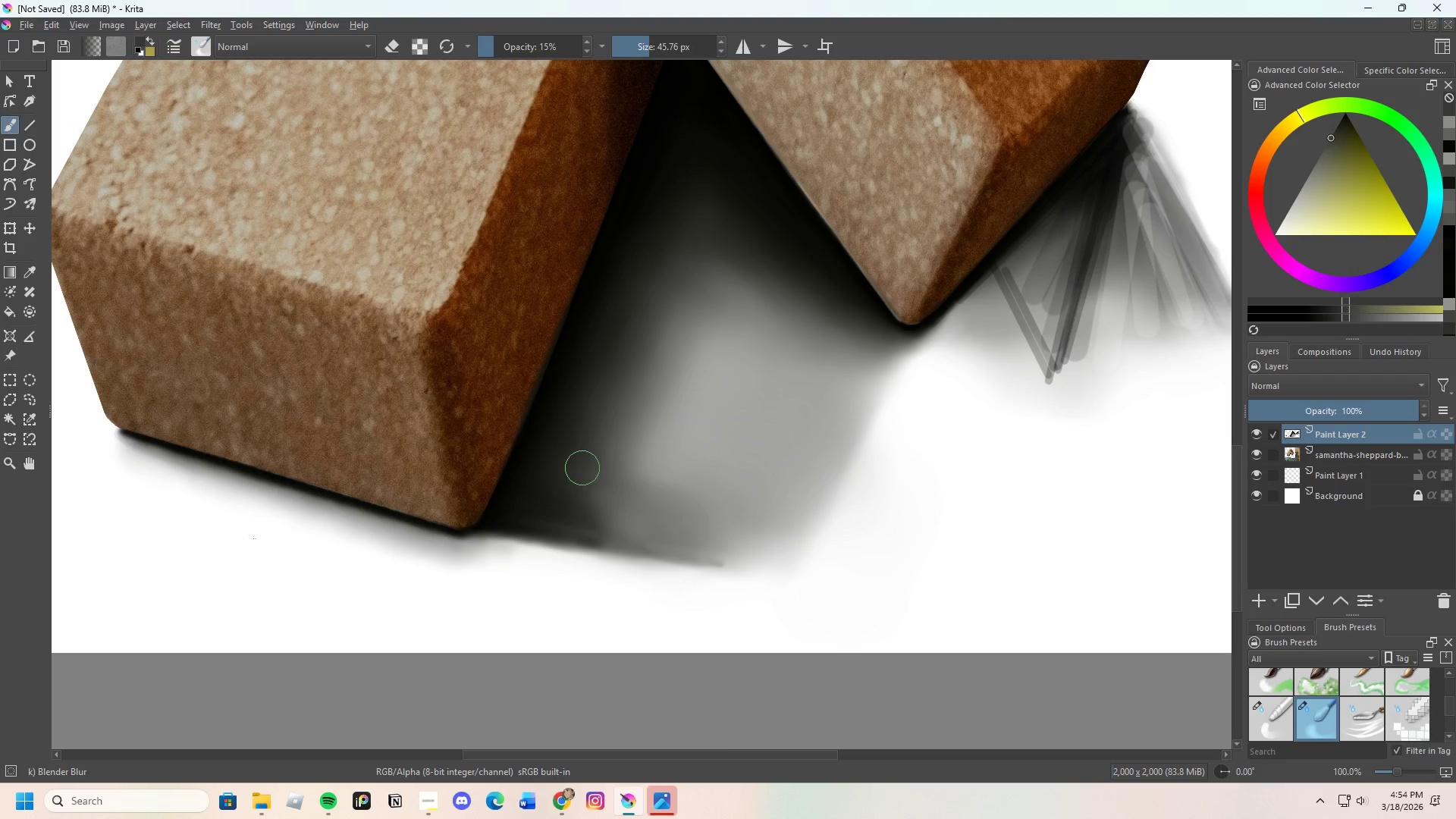 
left_click_drag(start_coordinate=[581, 475], to_coordinate=[592, 516])
 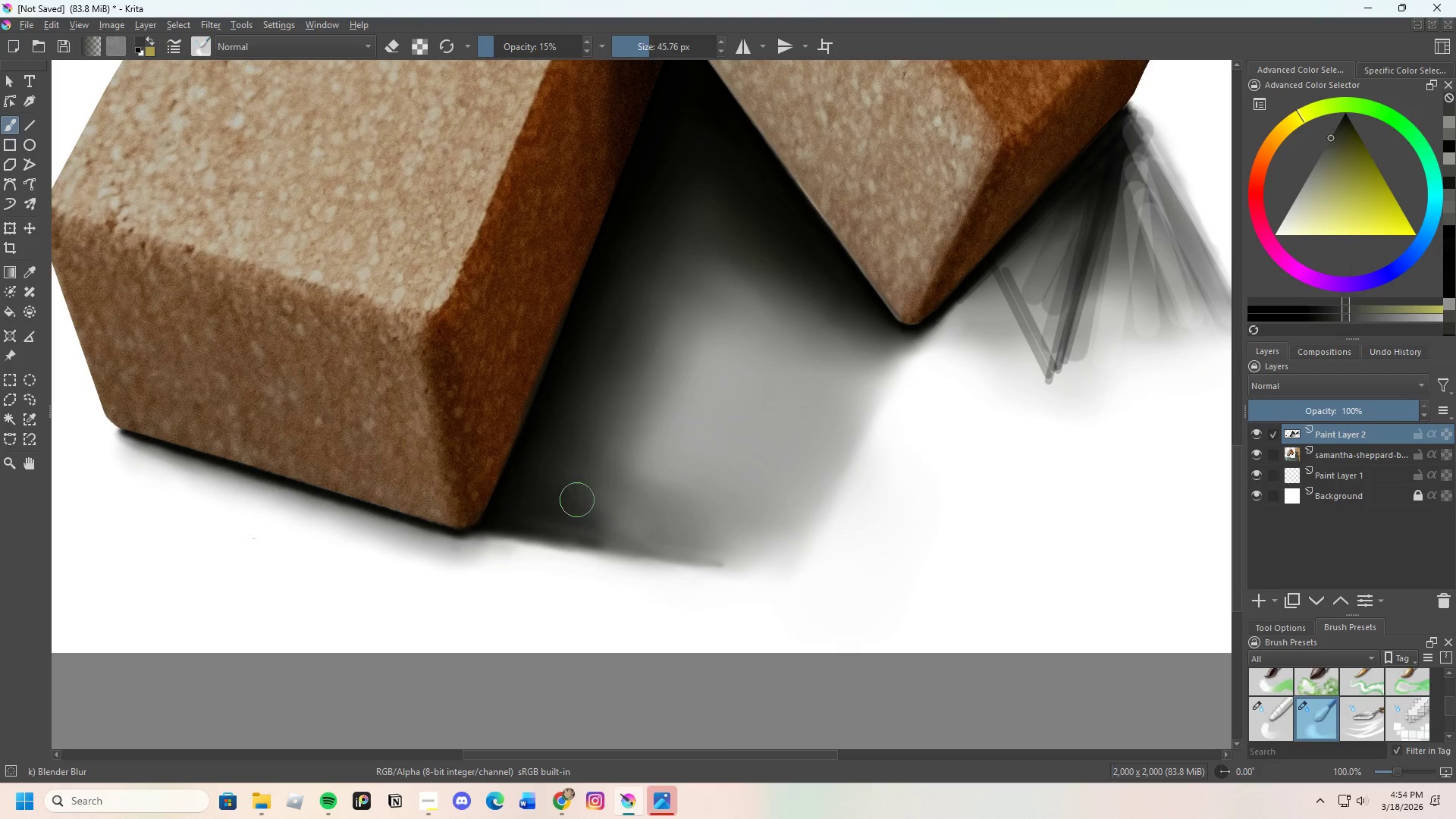 
left_click_drag(start_coordinate=[585, 510], to_coordinate=[645, 535])
 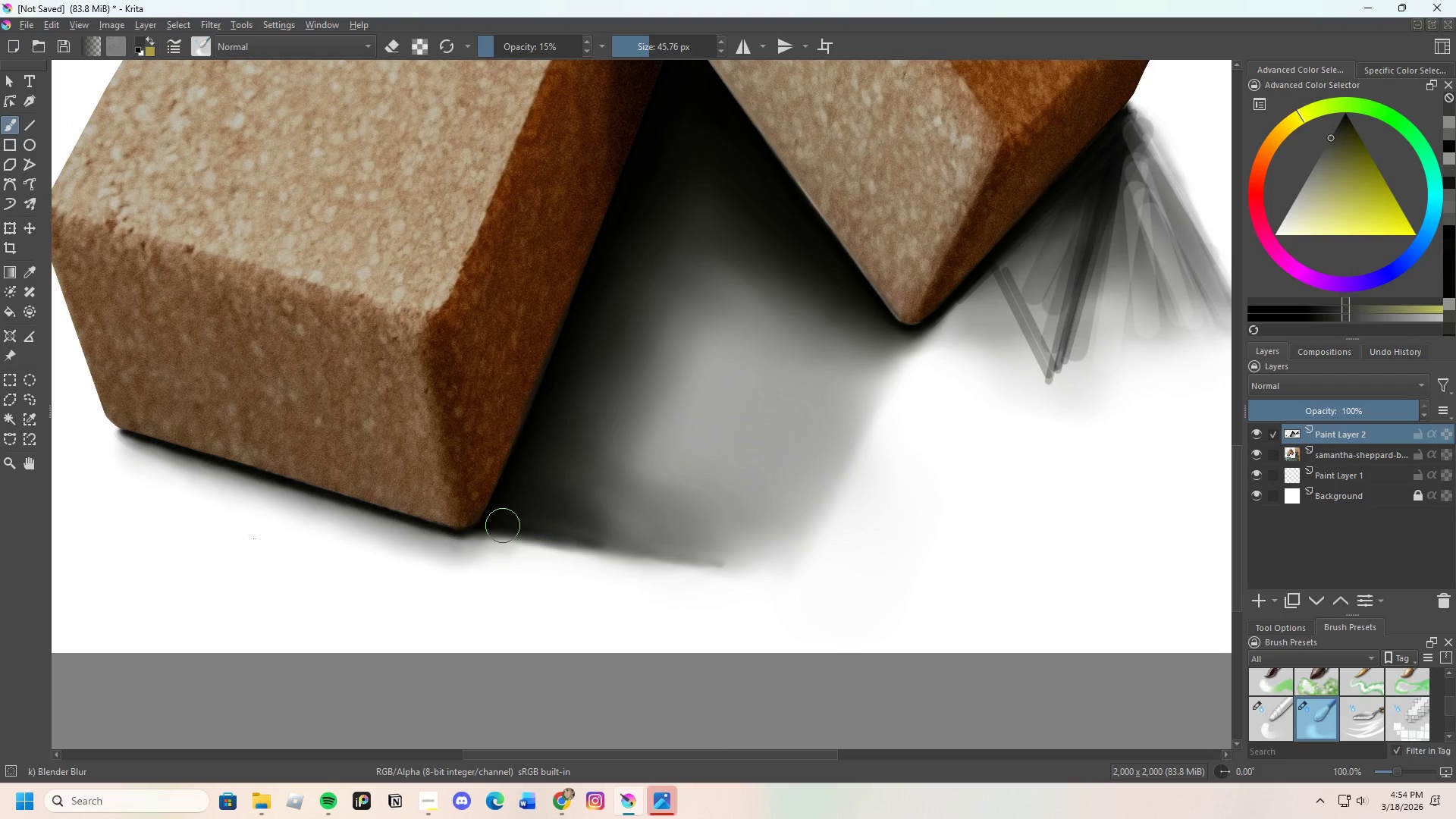 
left_click_drag(start_coordinate=[504, 526], to_coordinate=[570, 529])
 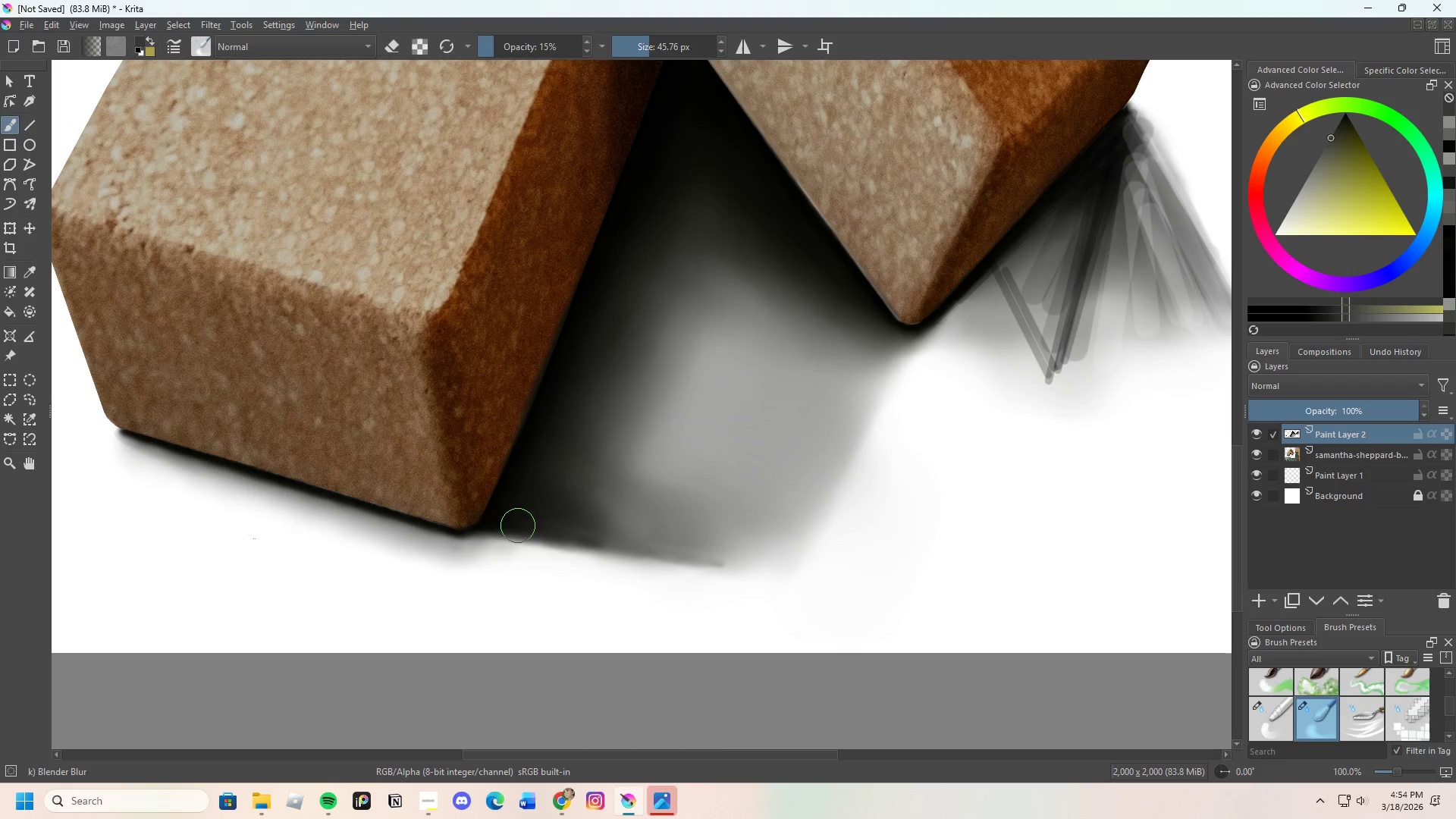 
left_click_drag(start_coordinate=[518, 526], to_coordinate=[536, 479])
 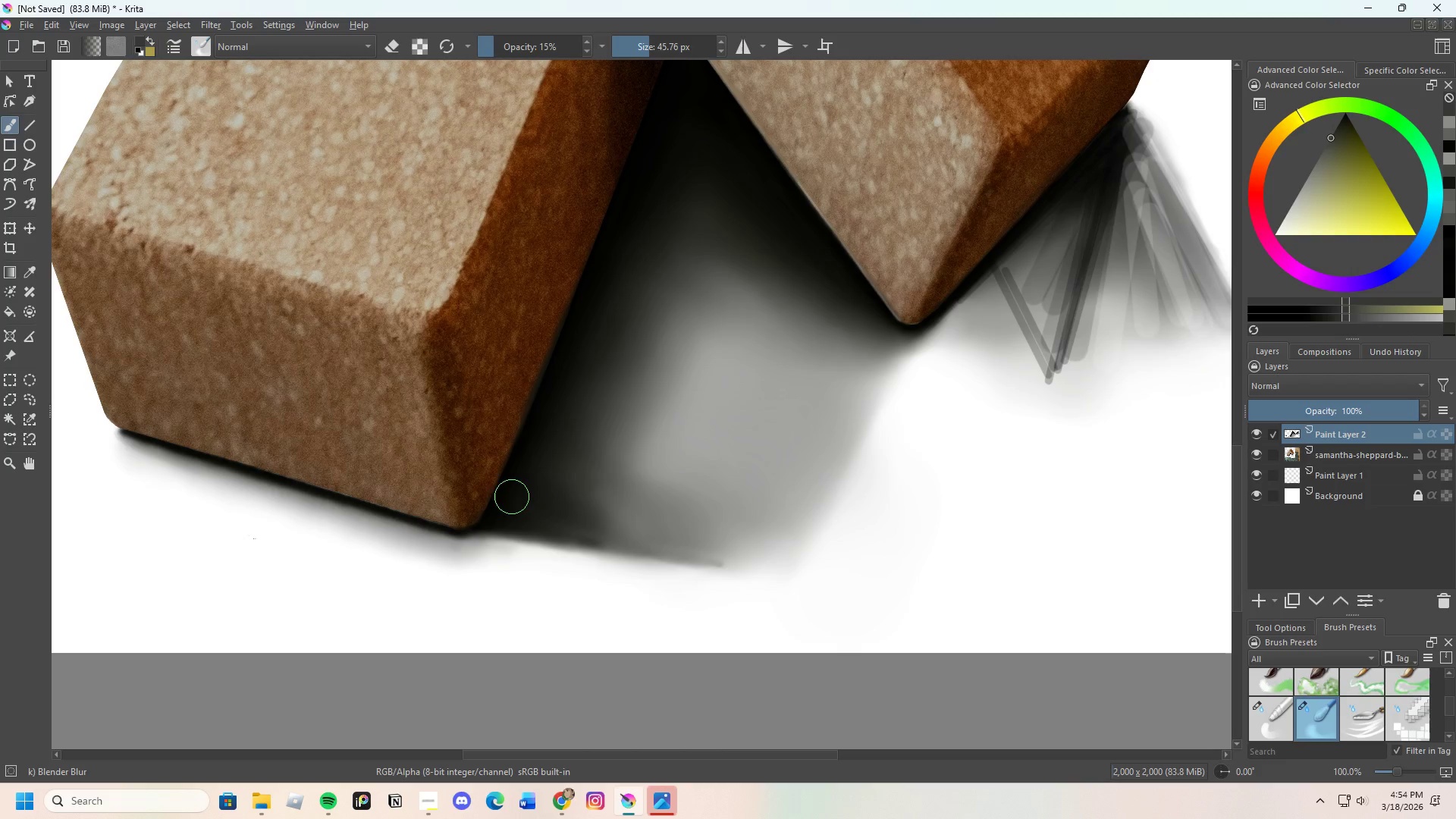 
left_click_drag(start_coordinate=[508, 508], to_coordinate=[589, 540])
 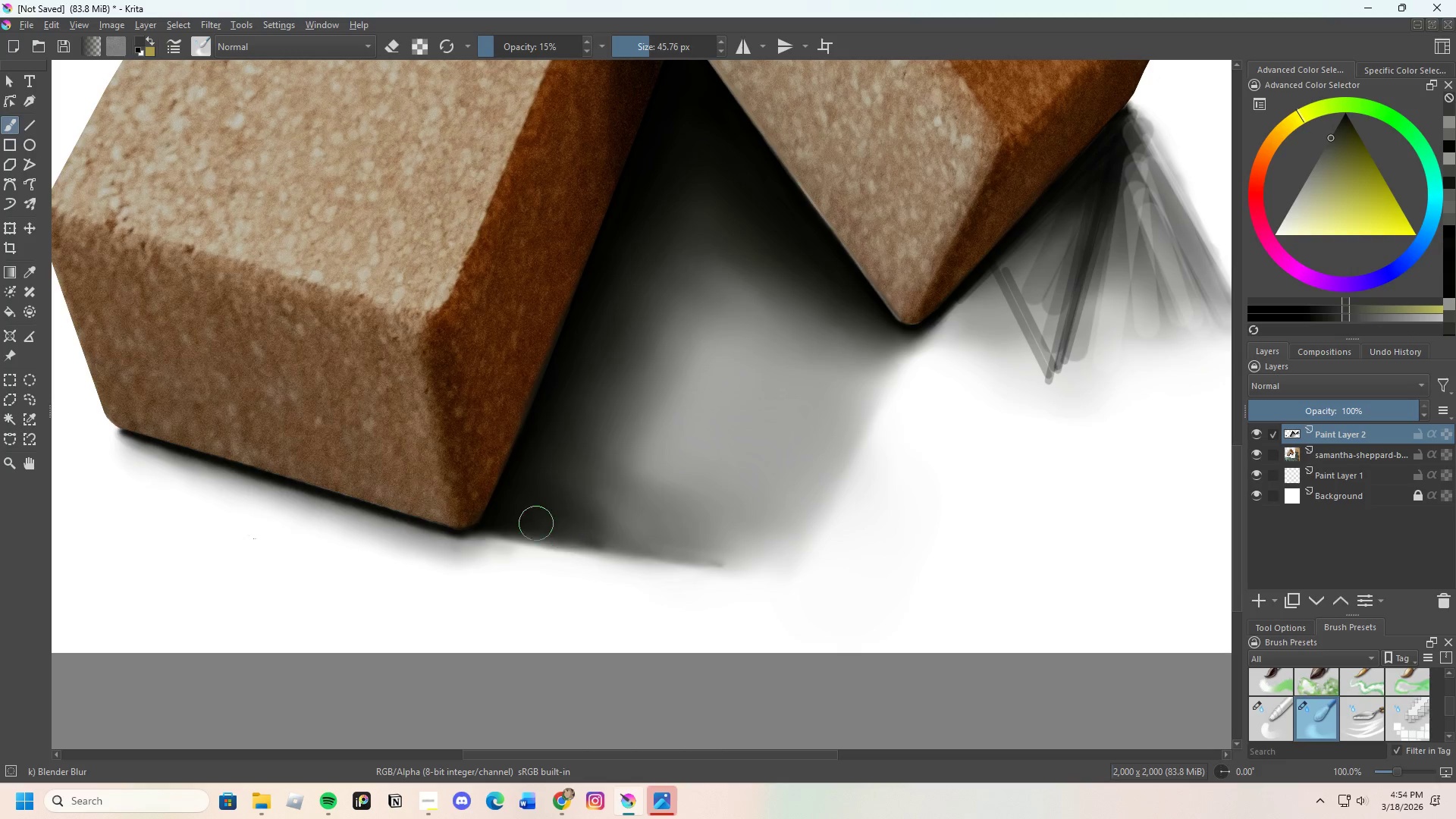 
left_click_drag(start_coordinate=[555, 529], to_coordinate=[615, 539])
 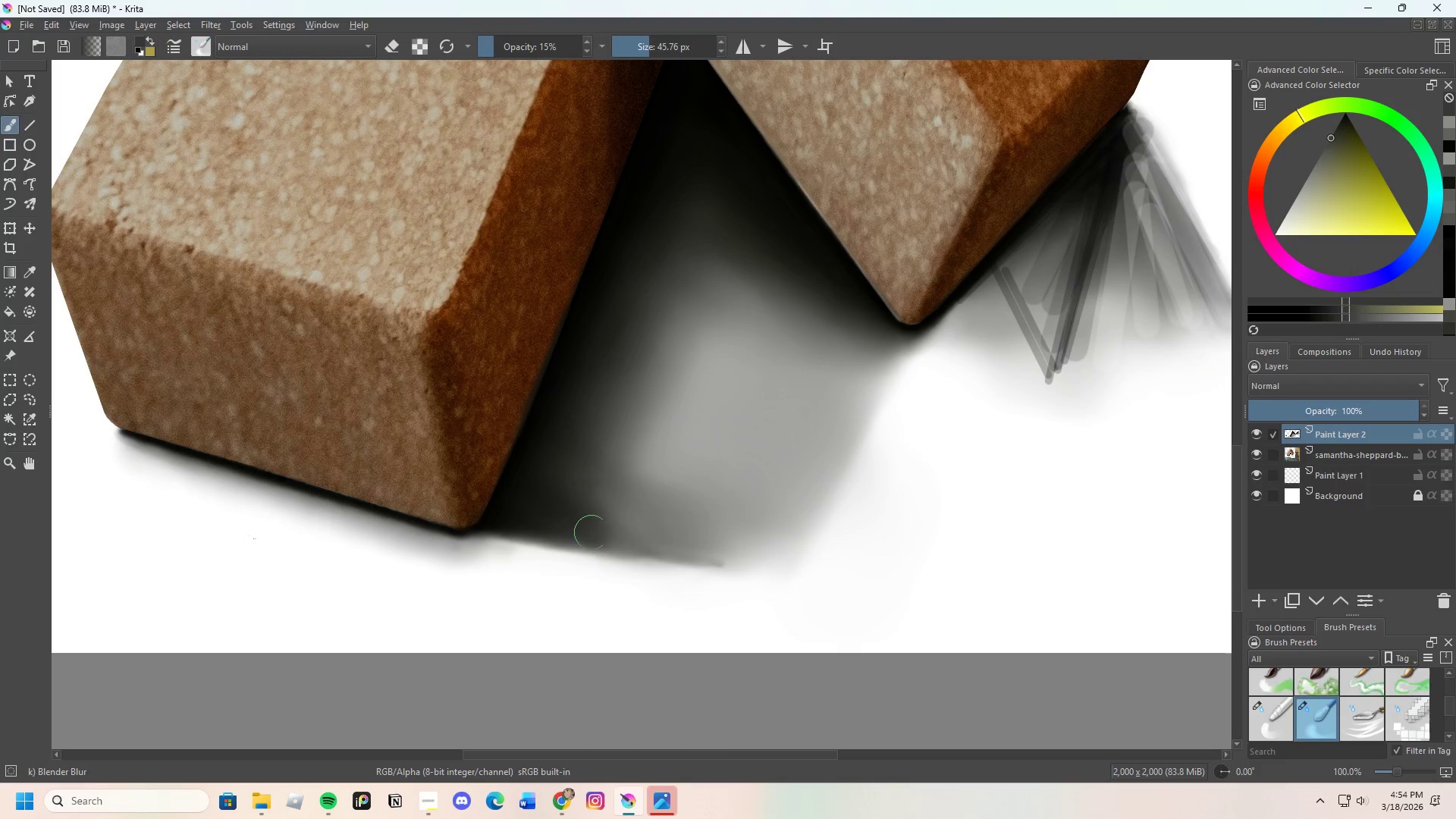 
left_click_drag(start_coordinate=[600, 533], to_coordinate=[639, 538])
 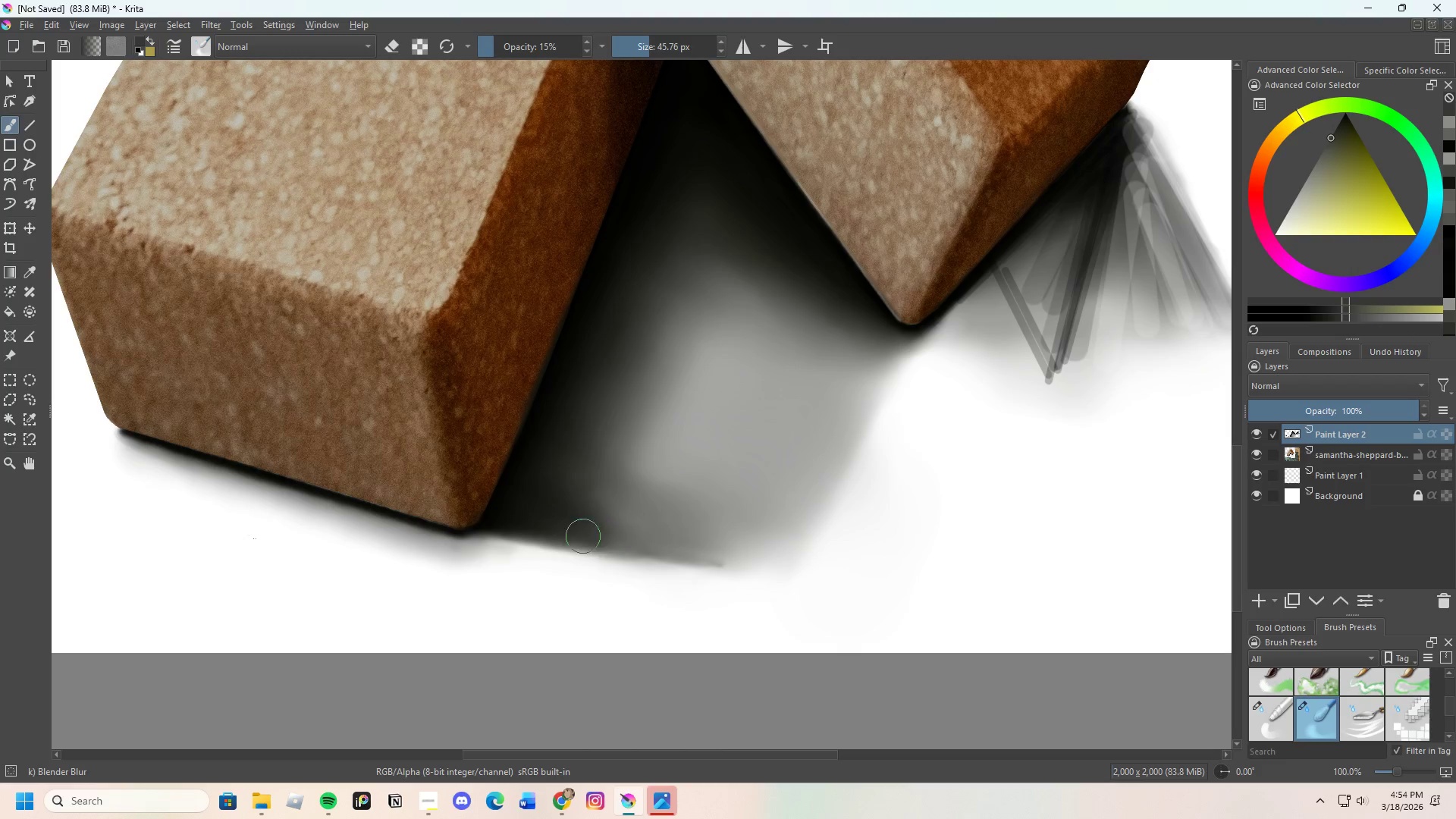 
left_click_drag(start_coordinate=[629, 537], to_coordinate=[710, 548])
 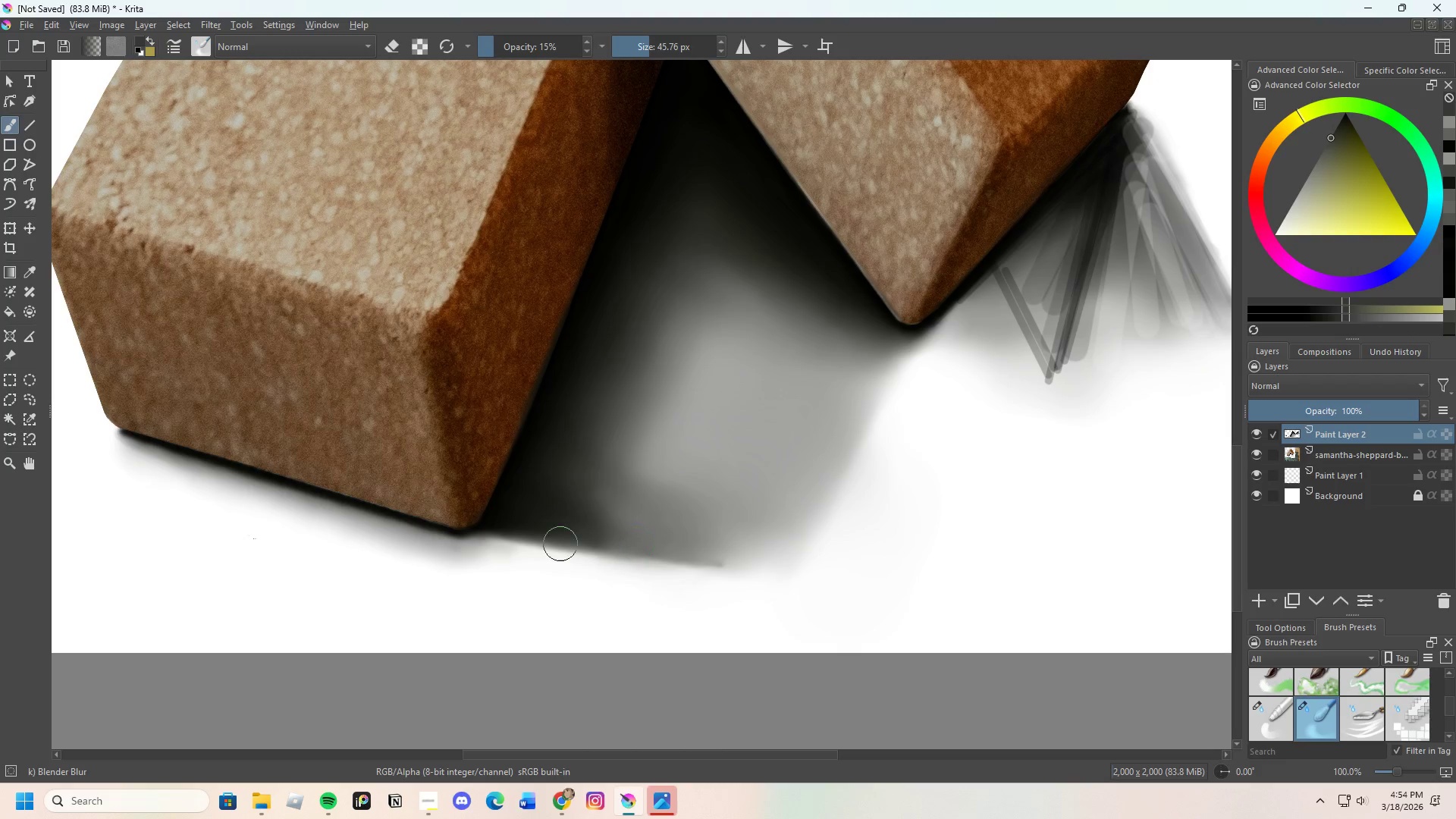 
left_click_drag(start_coordinate=[588, 546], to_coordinate=[661, 557])
 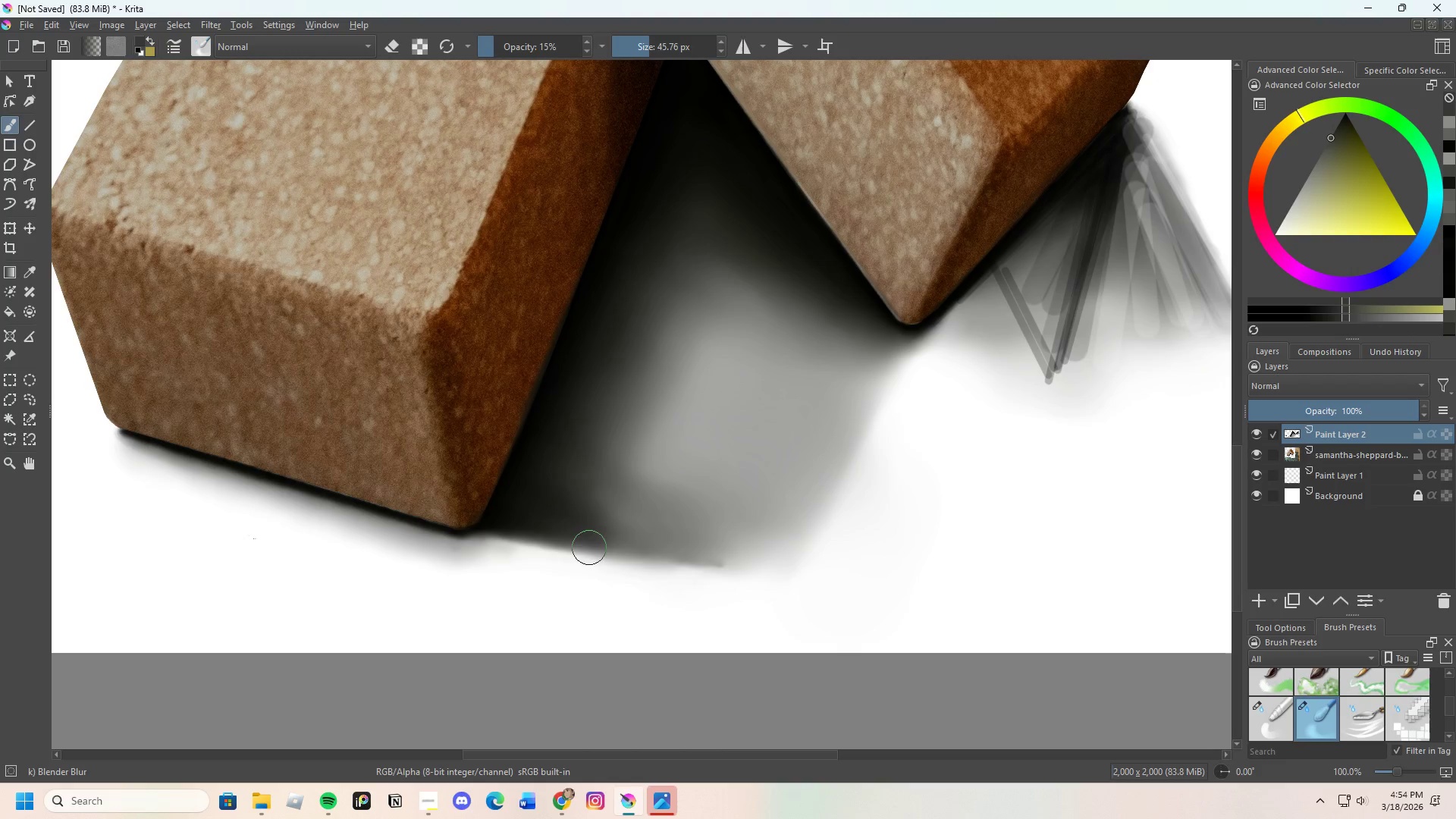 
left_click_drag(start_coordinate=[600, 550], to_coordinate=[730, 564])
 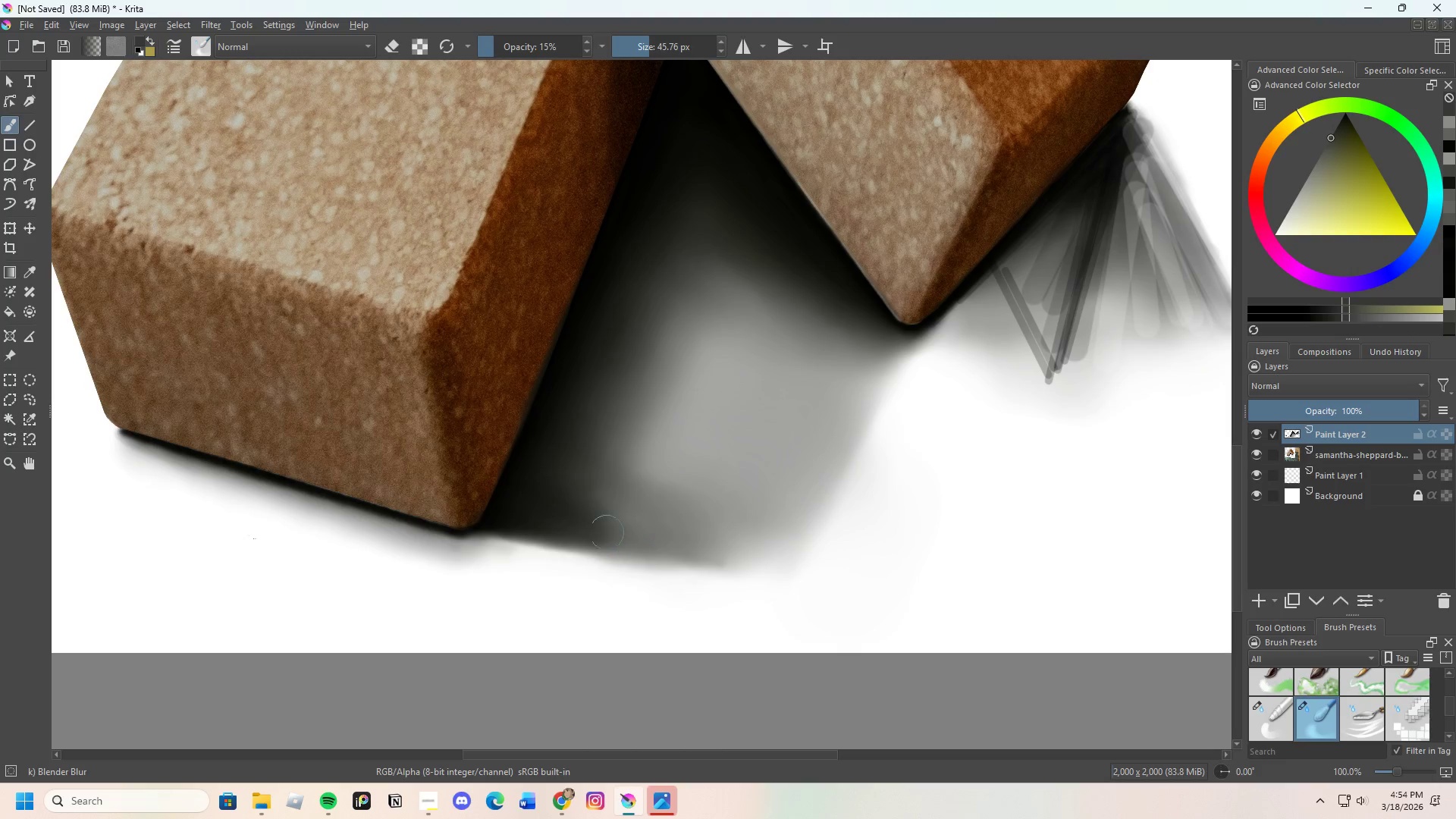 
left_click_drag(start_coordinate=[587, 522], to_coordinate=[616, 442])
 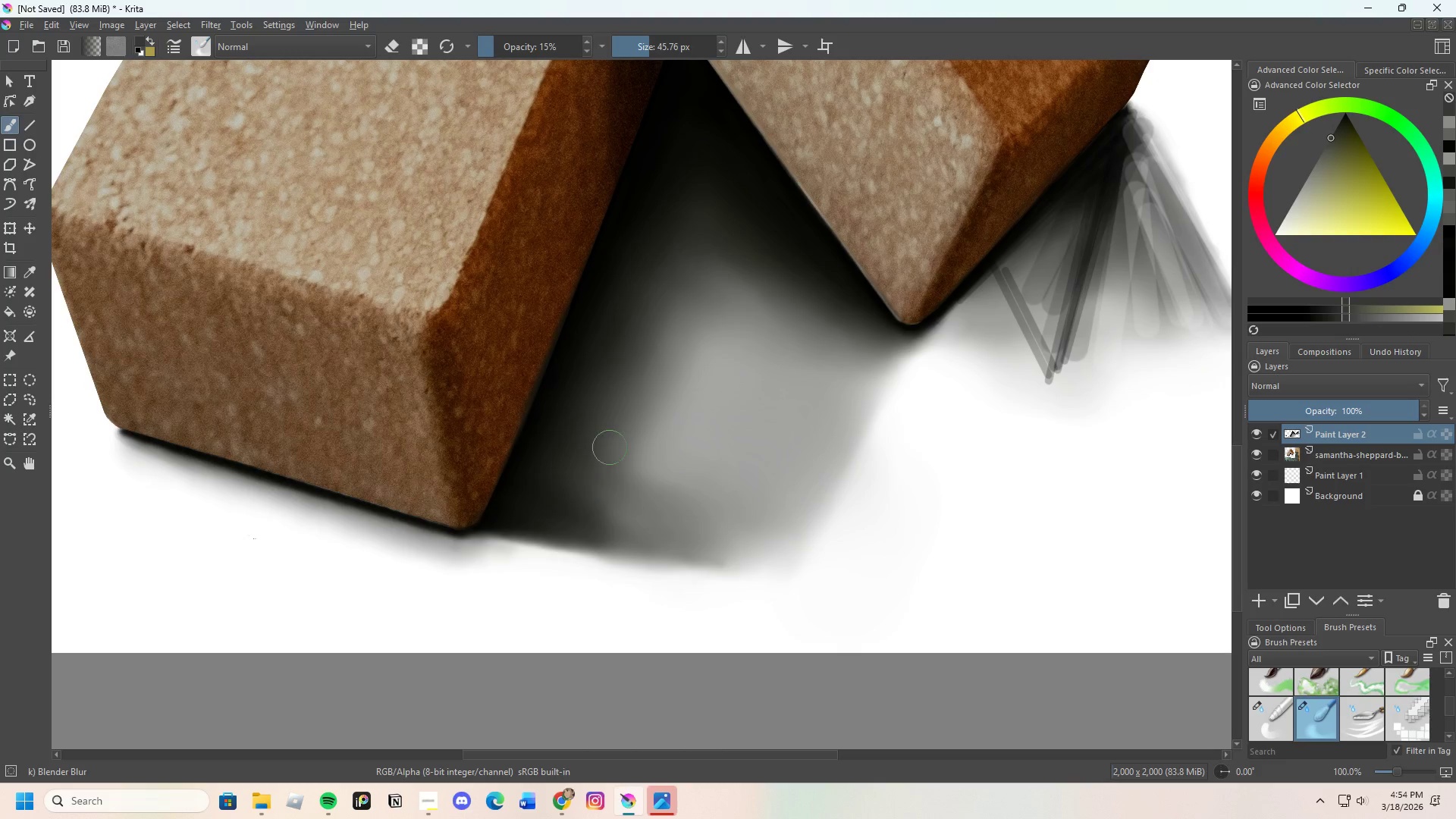 
left_click_drag(start_coordinate=[598, 490], to_coordinate=[611, 521])
 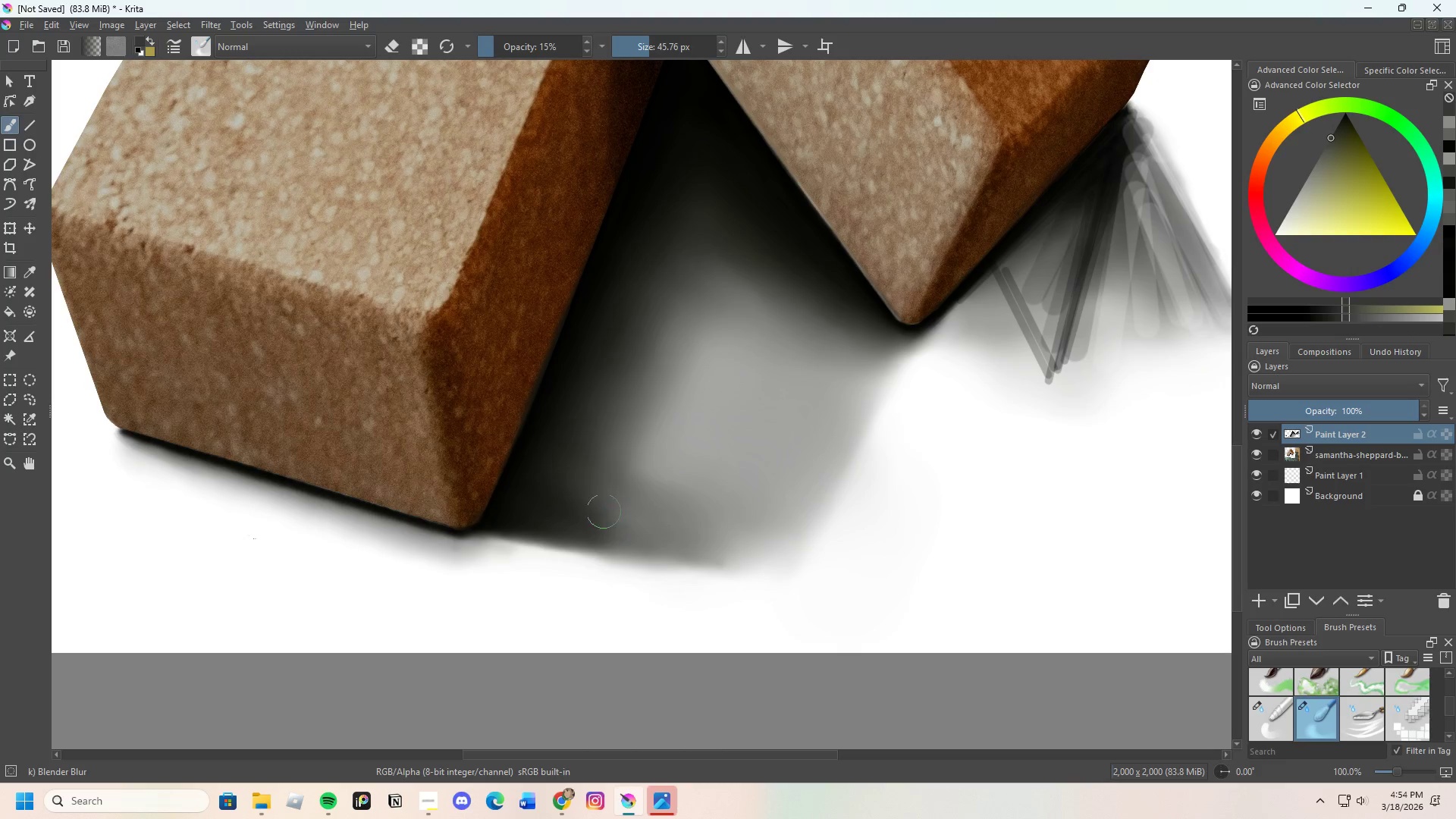 
left_click_drag(start_coordinate=[606, 515], to_coordinate=[646, 534])
 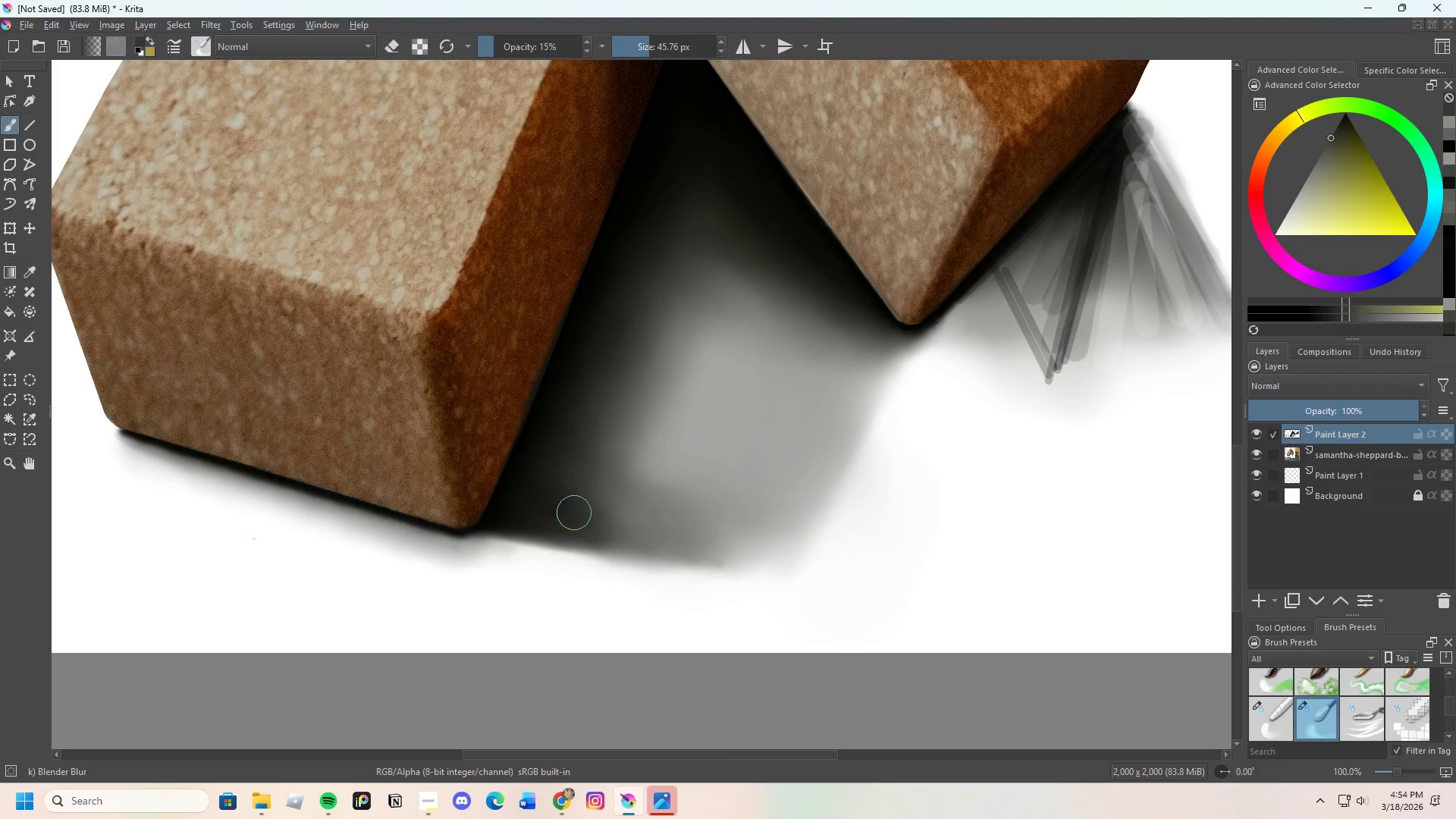 
left_click_drag(start_coordinate=[581, 527], to_coordinate=[643, 544])
 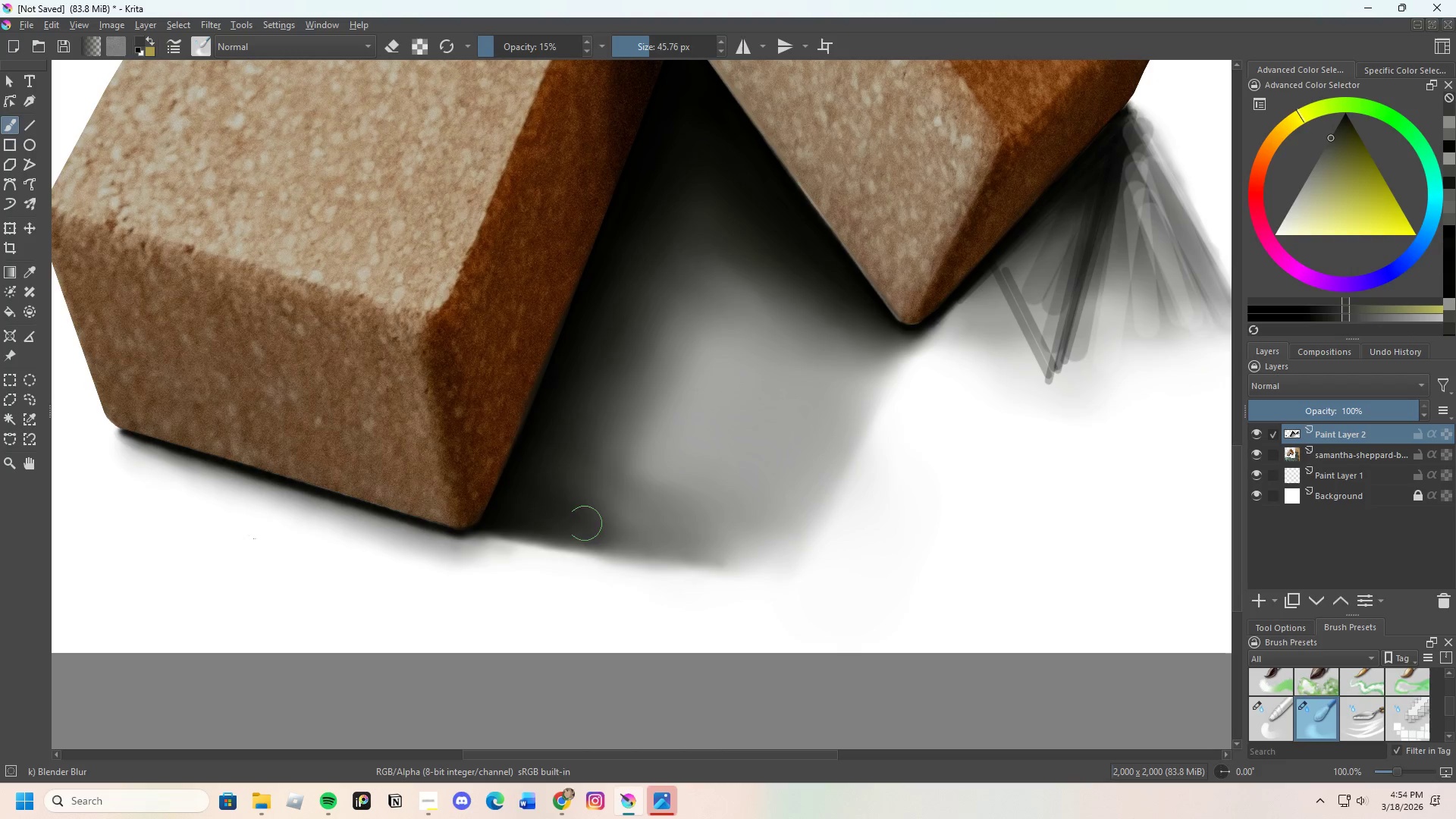 
left_click_drag(start_coordinate=[590, 526], to_coordinate=[598, 453])
 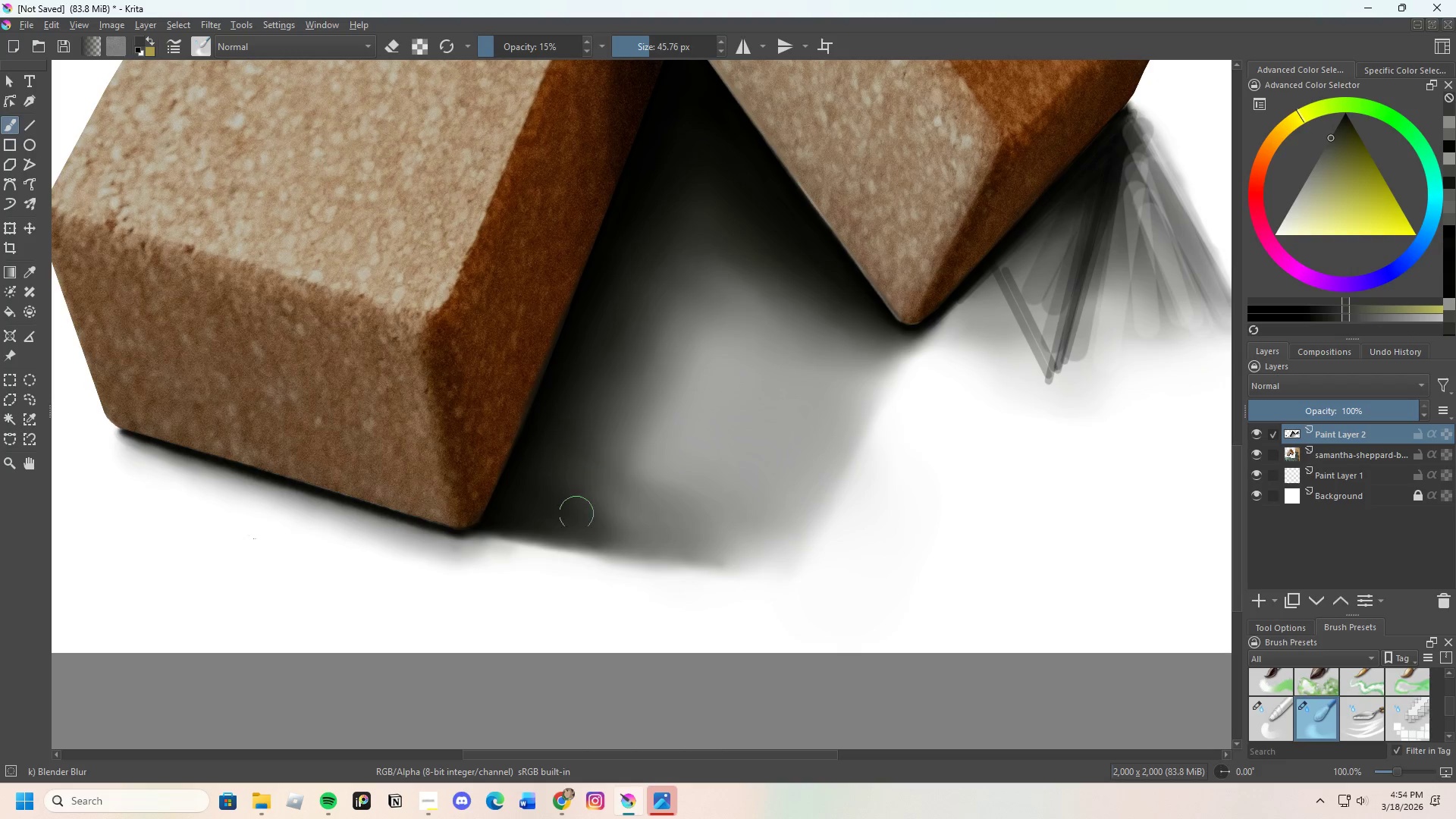 
left_click_drag(start_coordinate=[576, 514], to_coordinate=[566, 443])
 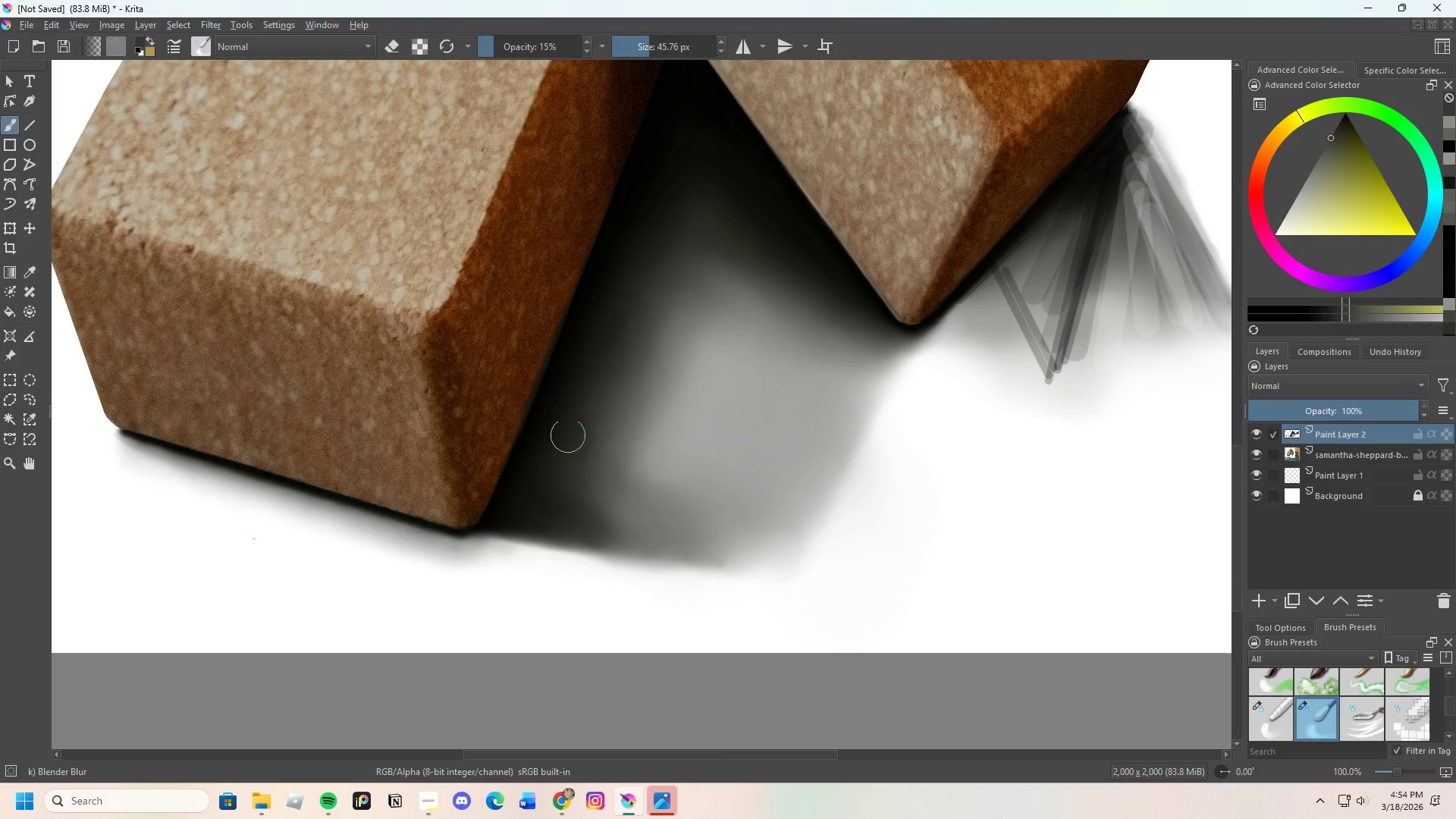 
left_click_drag(start_coordinate=[585, 481], to_coordinate=[601, 499])
 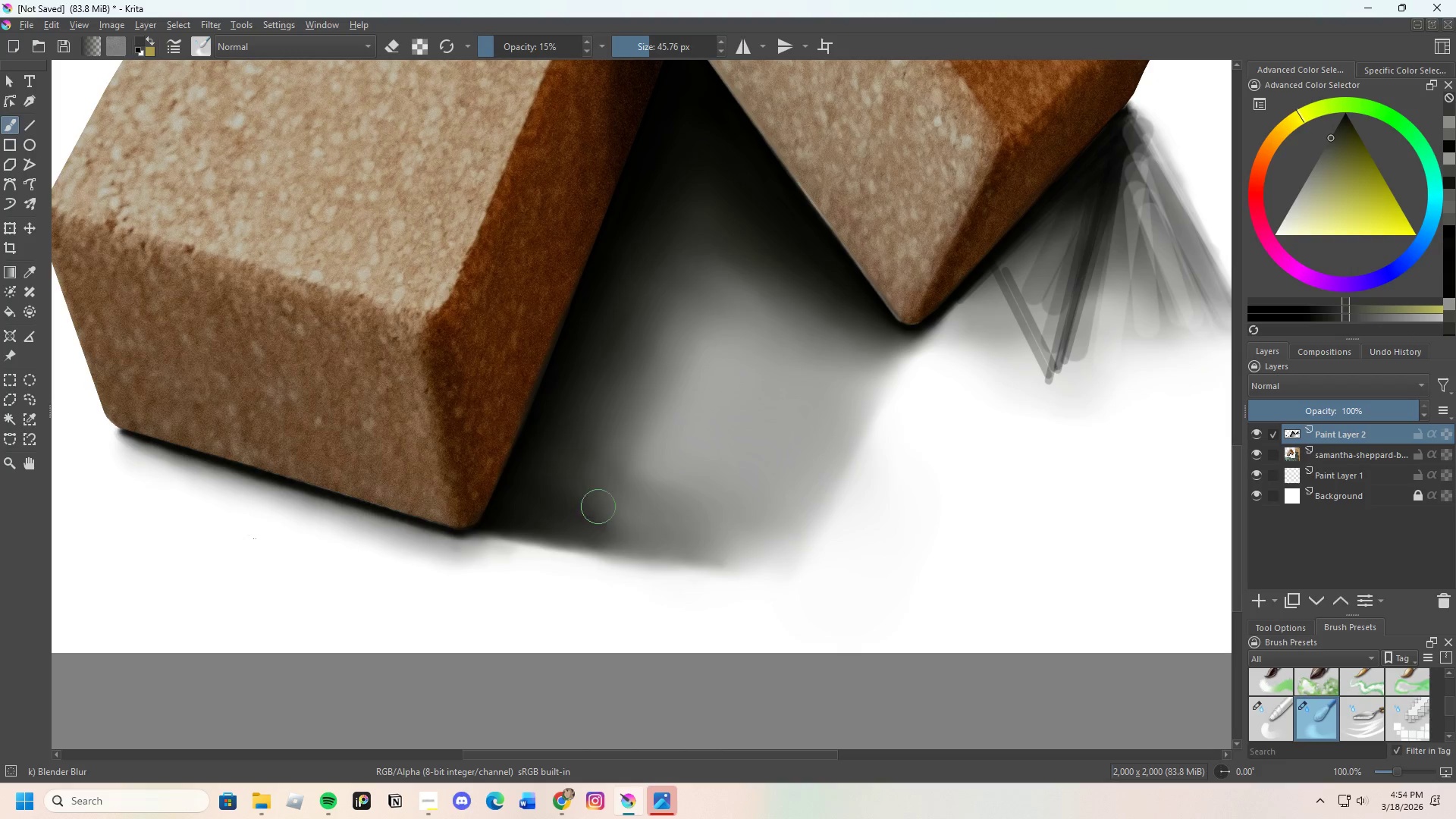 
left_click_drag(start_coordinate=[607, 513], to_coordinate=[617, 521])
 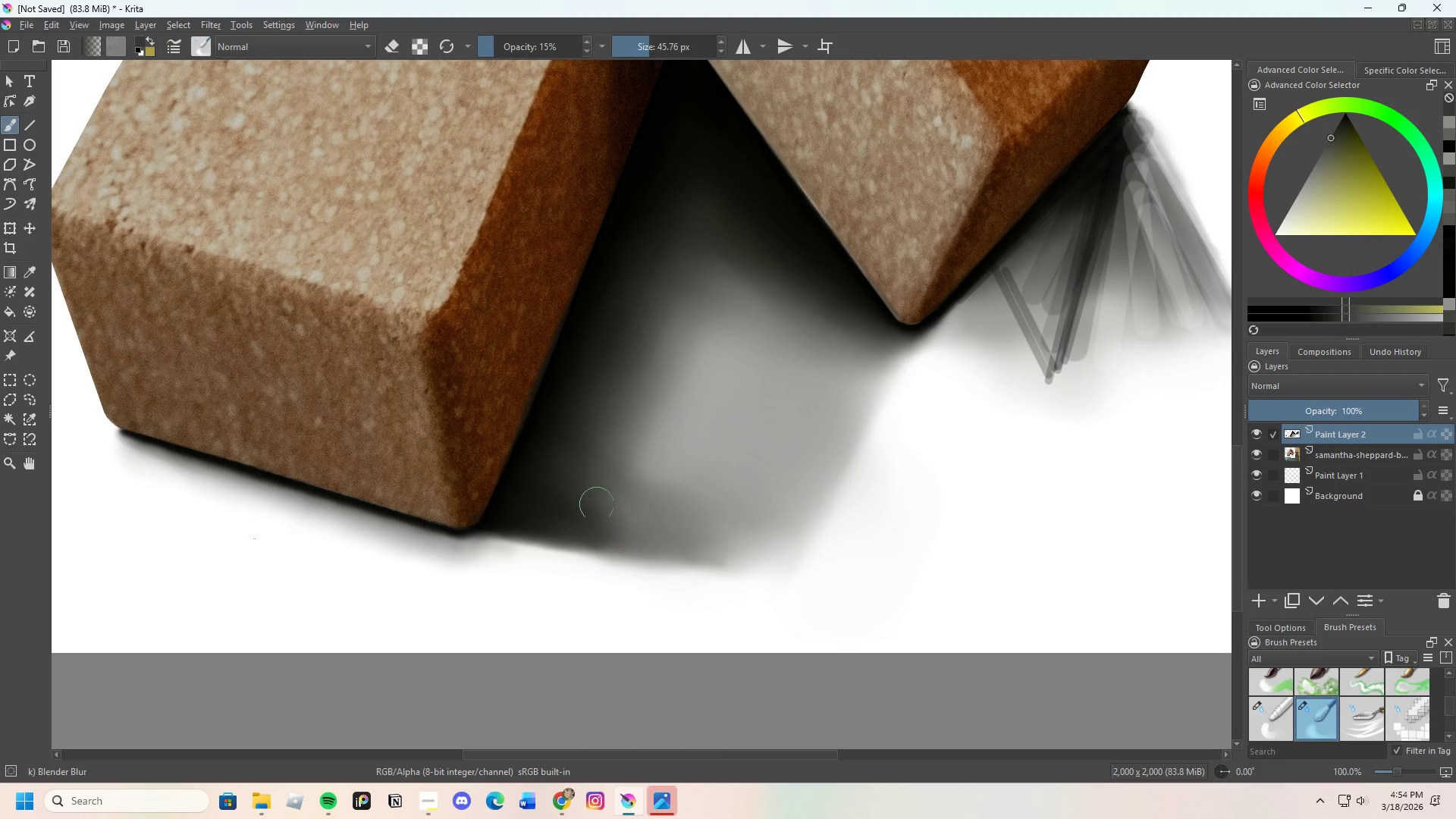 
left_click_drag(start_coordinate=[617, 518], to_coordinate=[723, 545])
 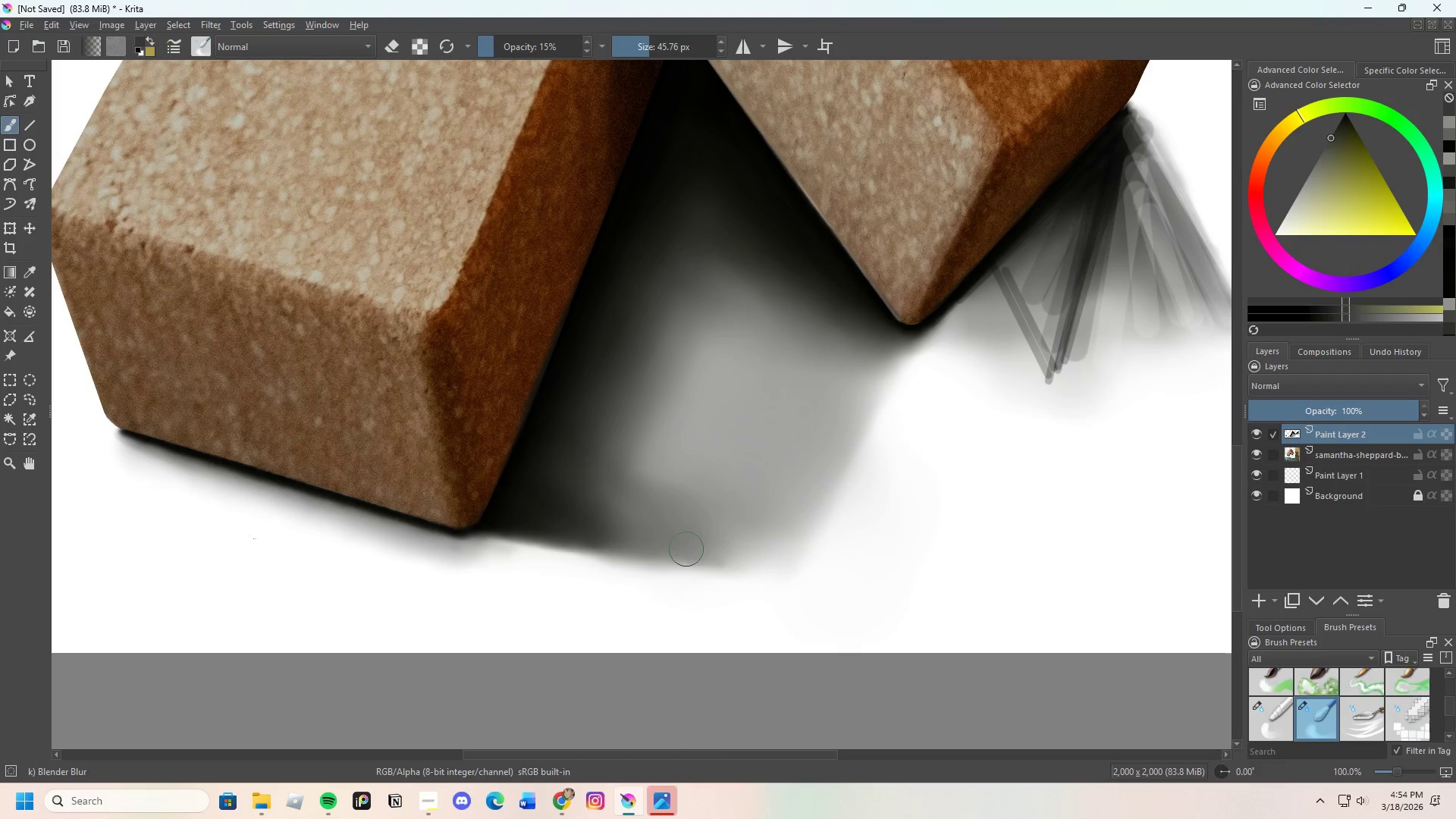 
left_click_drag(start_coordinate=[698, 554], to_coordinate=[730, 547])
 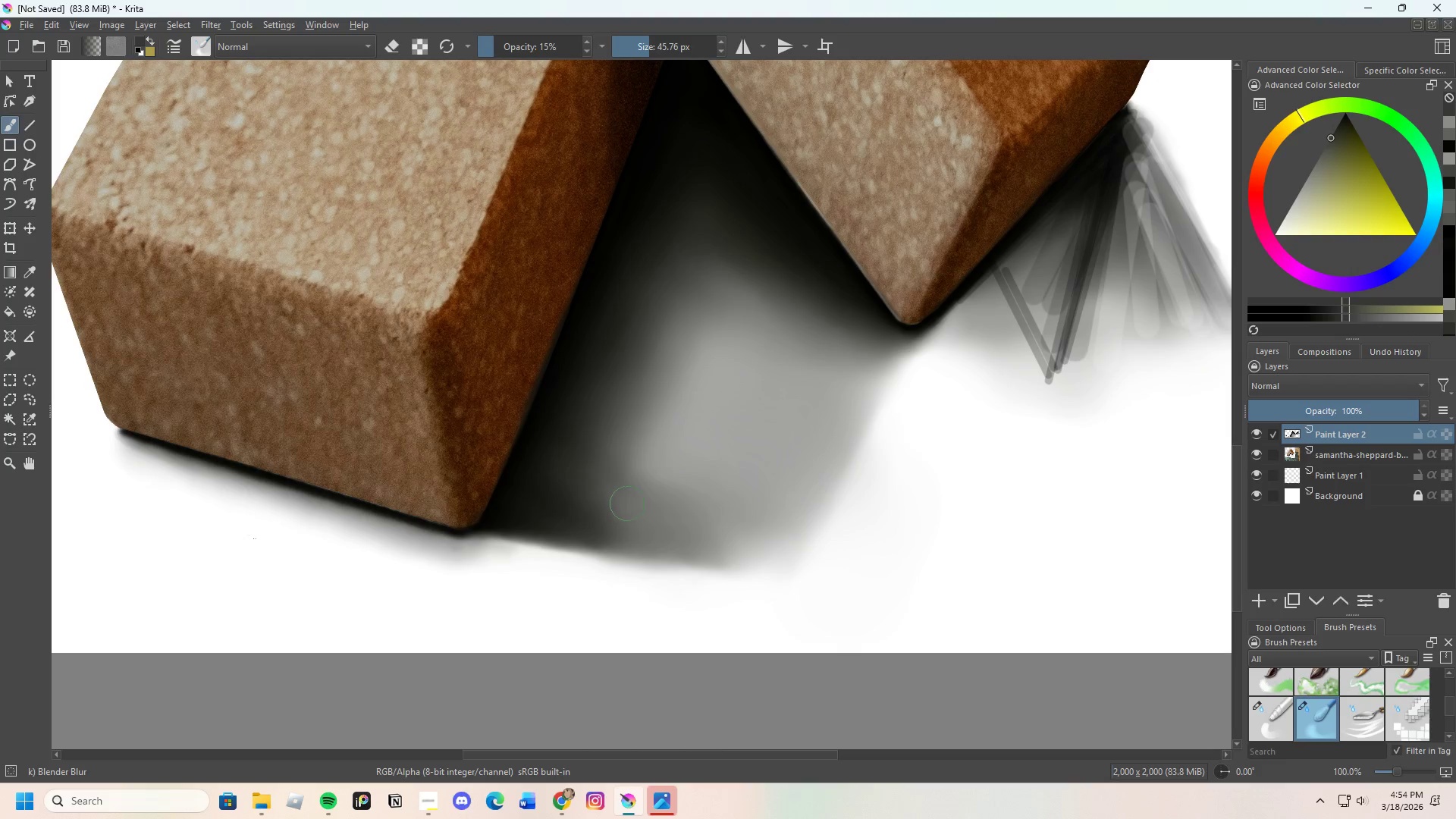 
left_click_drag(start_coordinate=[670, 520], to_coordinate=[658, 432])
 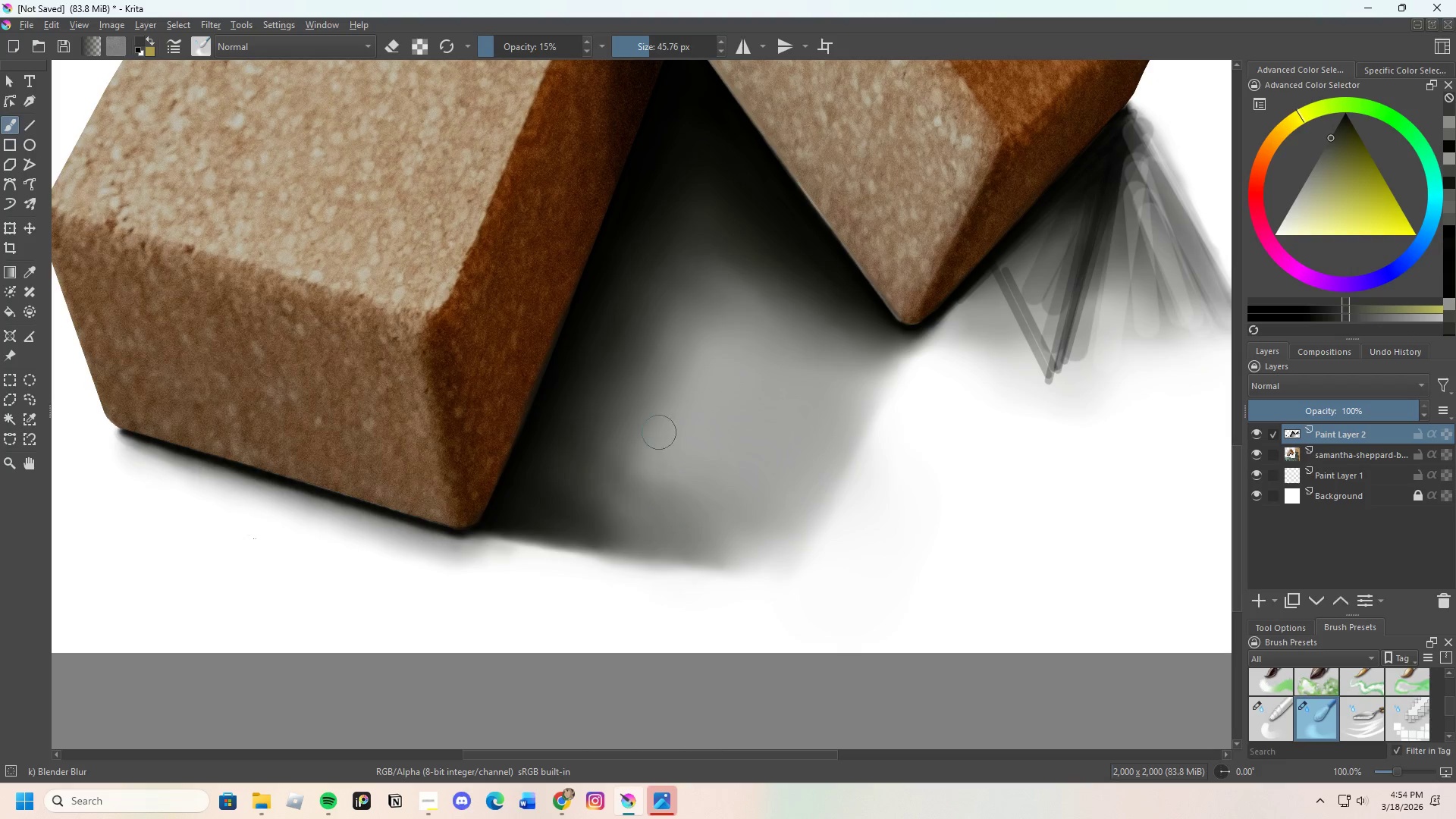 
left_click_drag(start_coordinate=[657, 478], to_coordinate=[644, 477])
 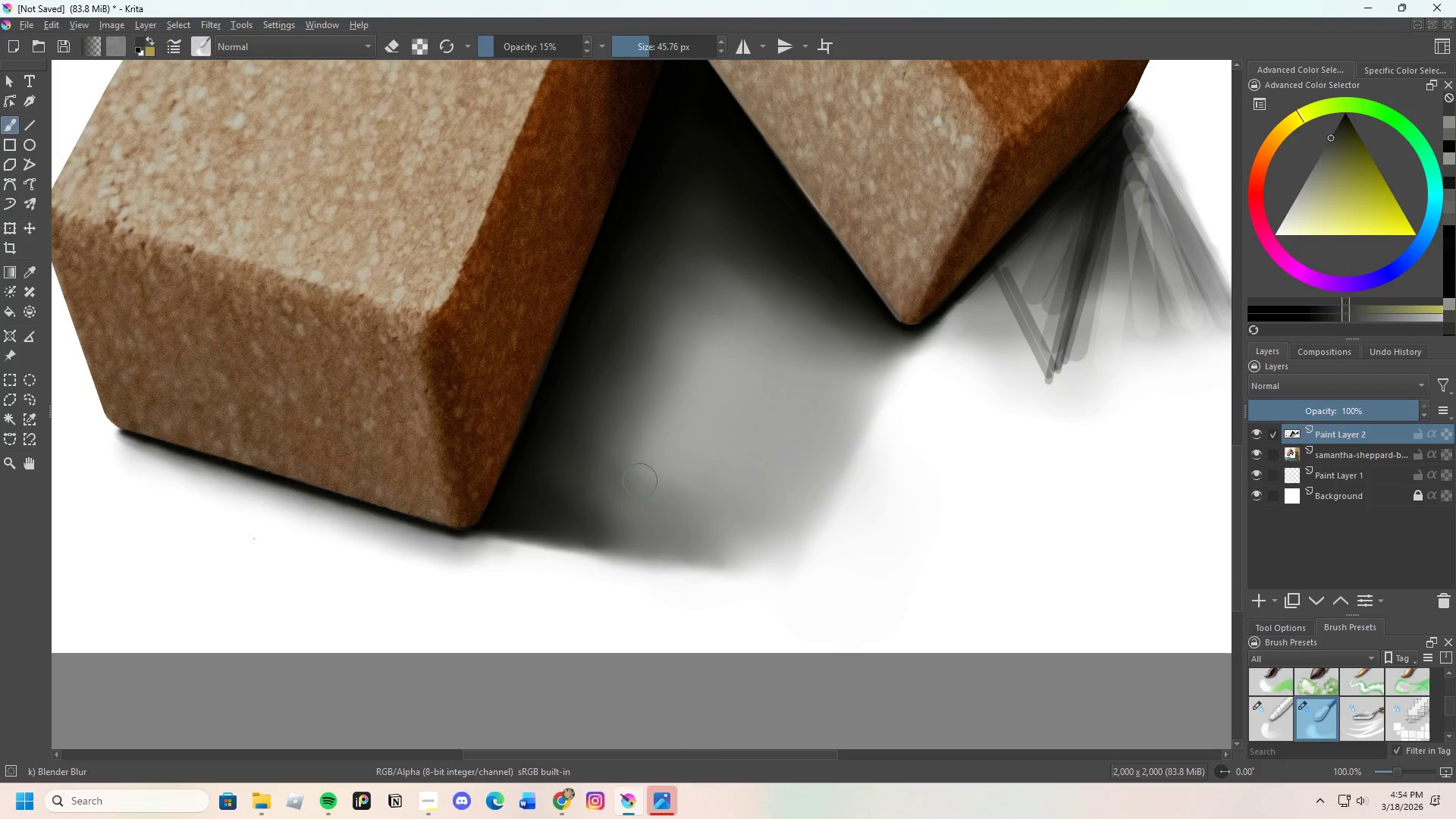 
left_click_drag(start_coordinate=[637, 491], to_coordinate=[645, 477])
 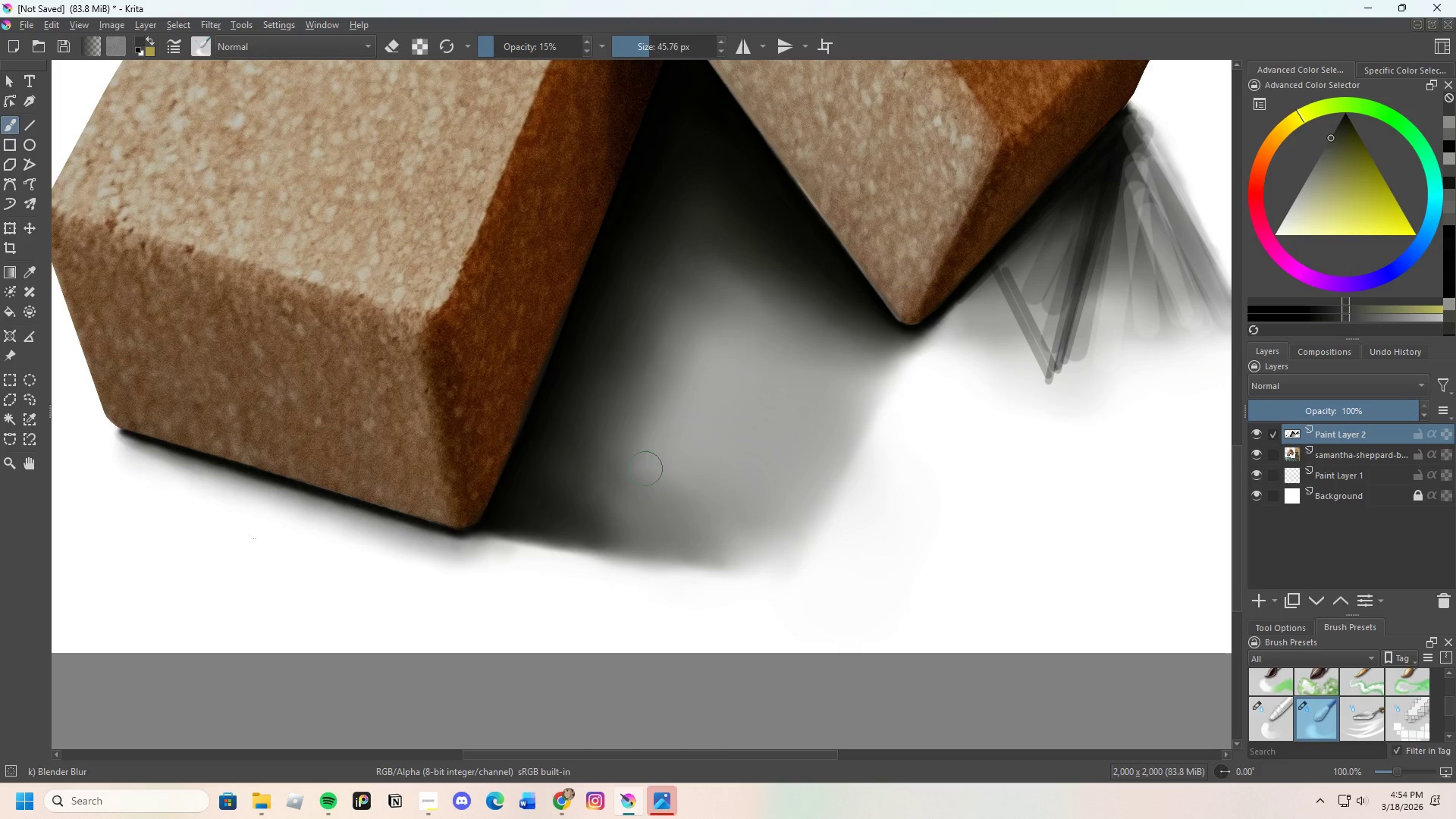 
left_click_drag(start_coordinate=[645, 488], to_coordinate=[646, 493])
 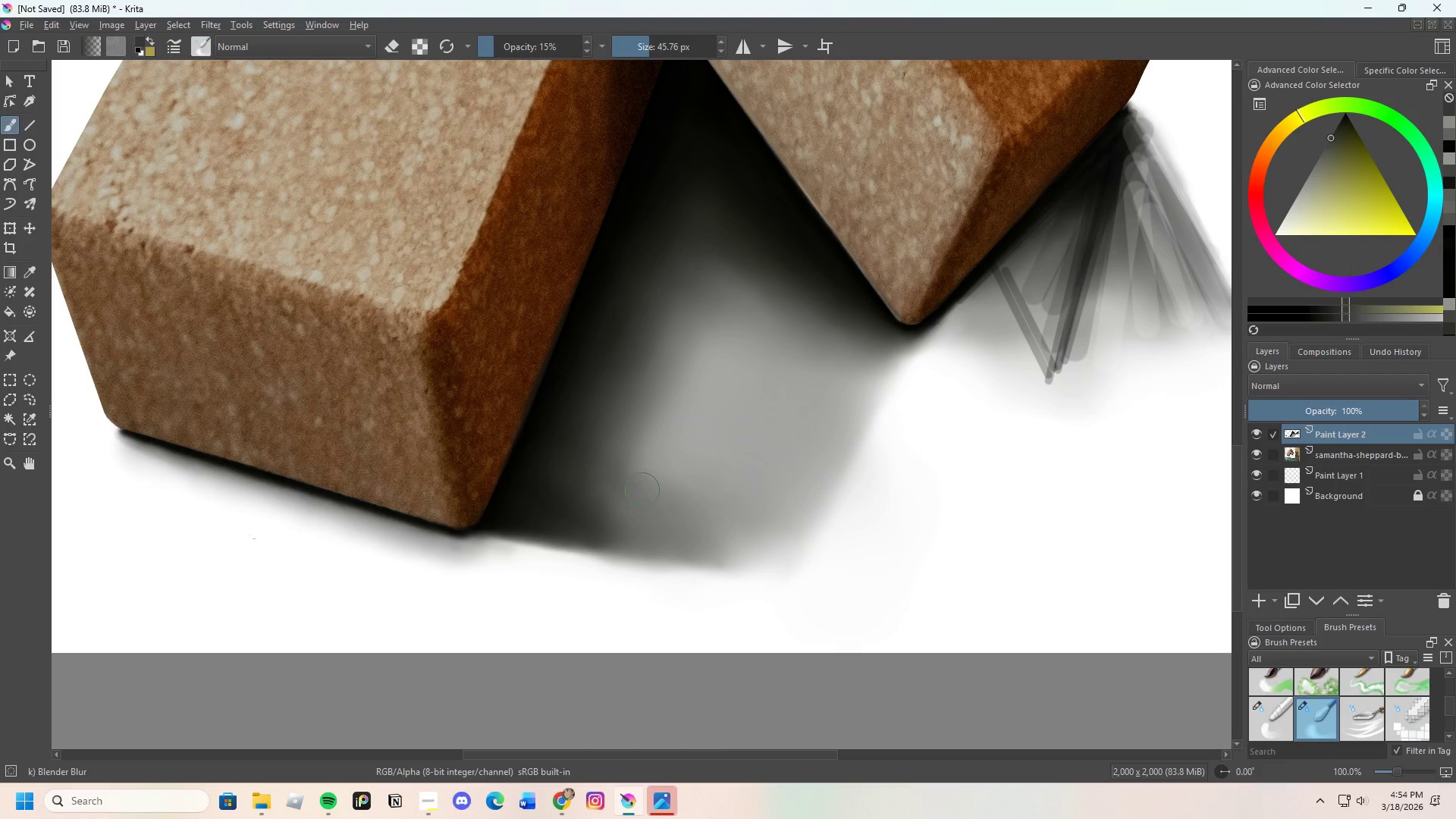 
left_click_drag(start_coordinate=[641, 490], to_coordinate=[637, 483])
 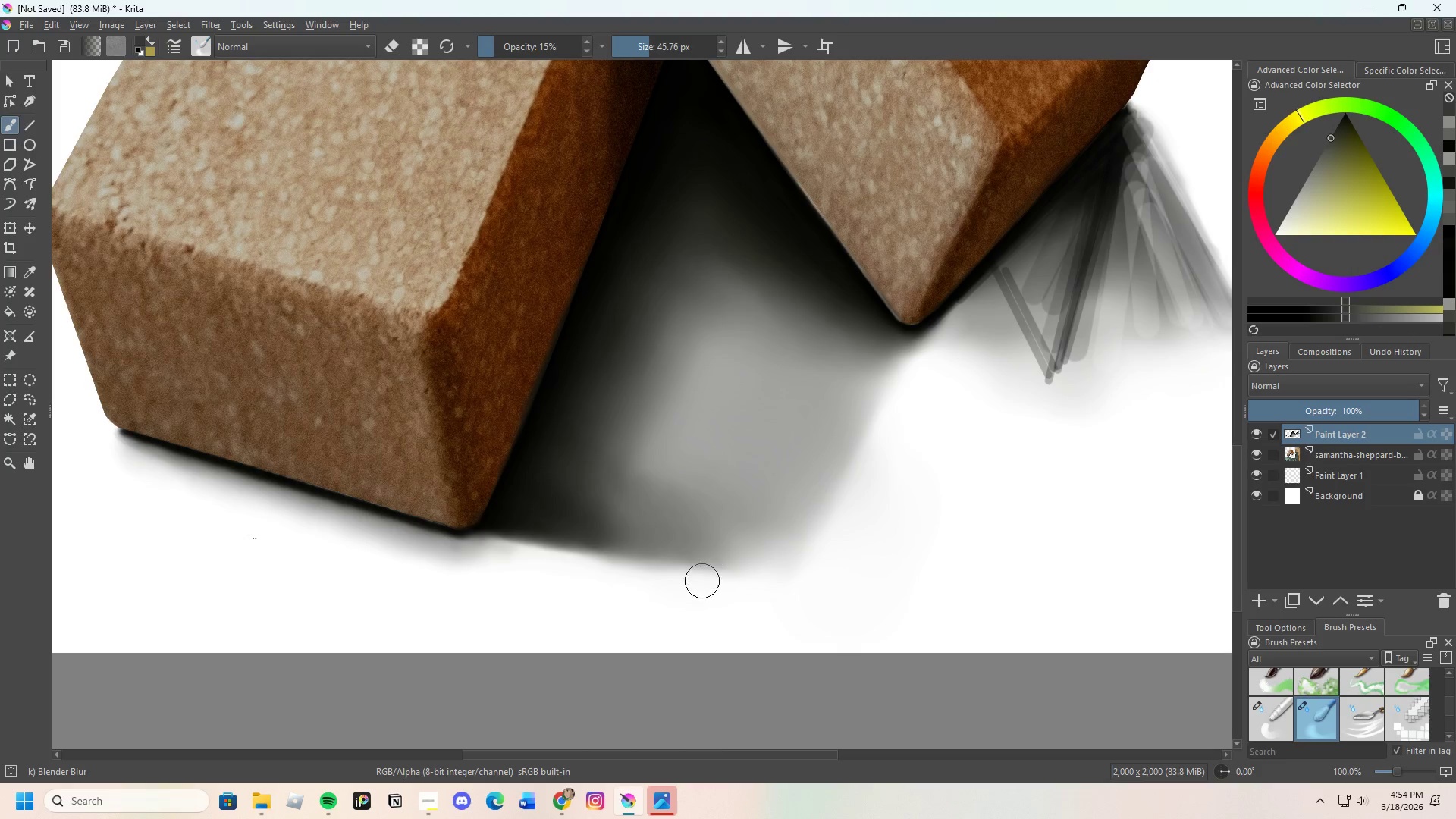 
left_click_drag(start_coordinate=[645, 540], to_coordinate=[718, 553])
 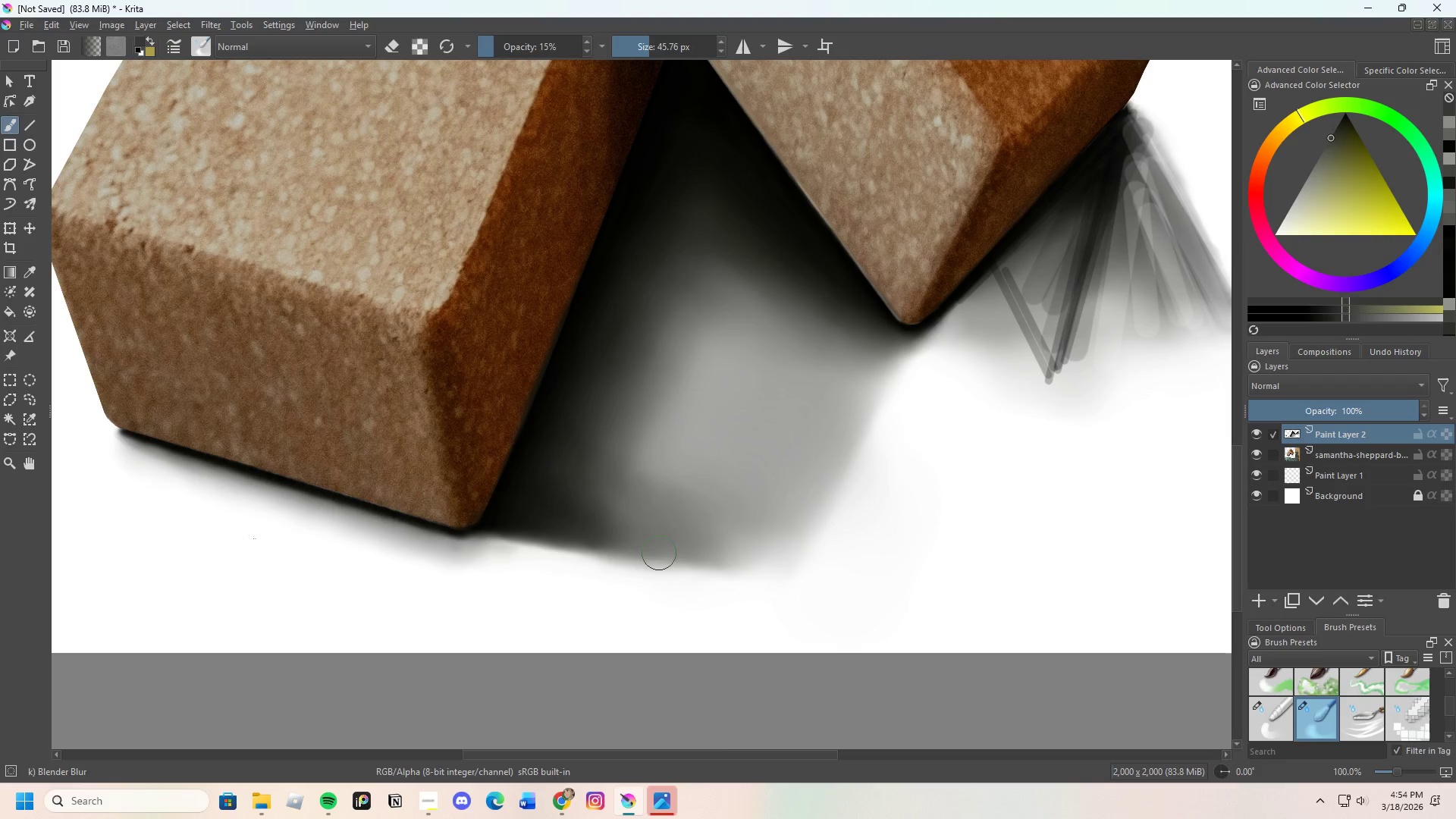 
left_click_drag(start_coordinate=[659, 554], to_coordinate=[745, 568])
 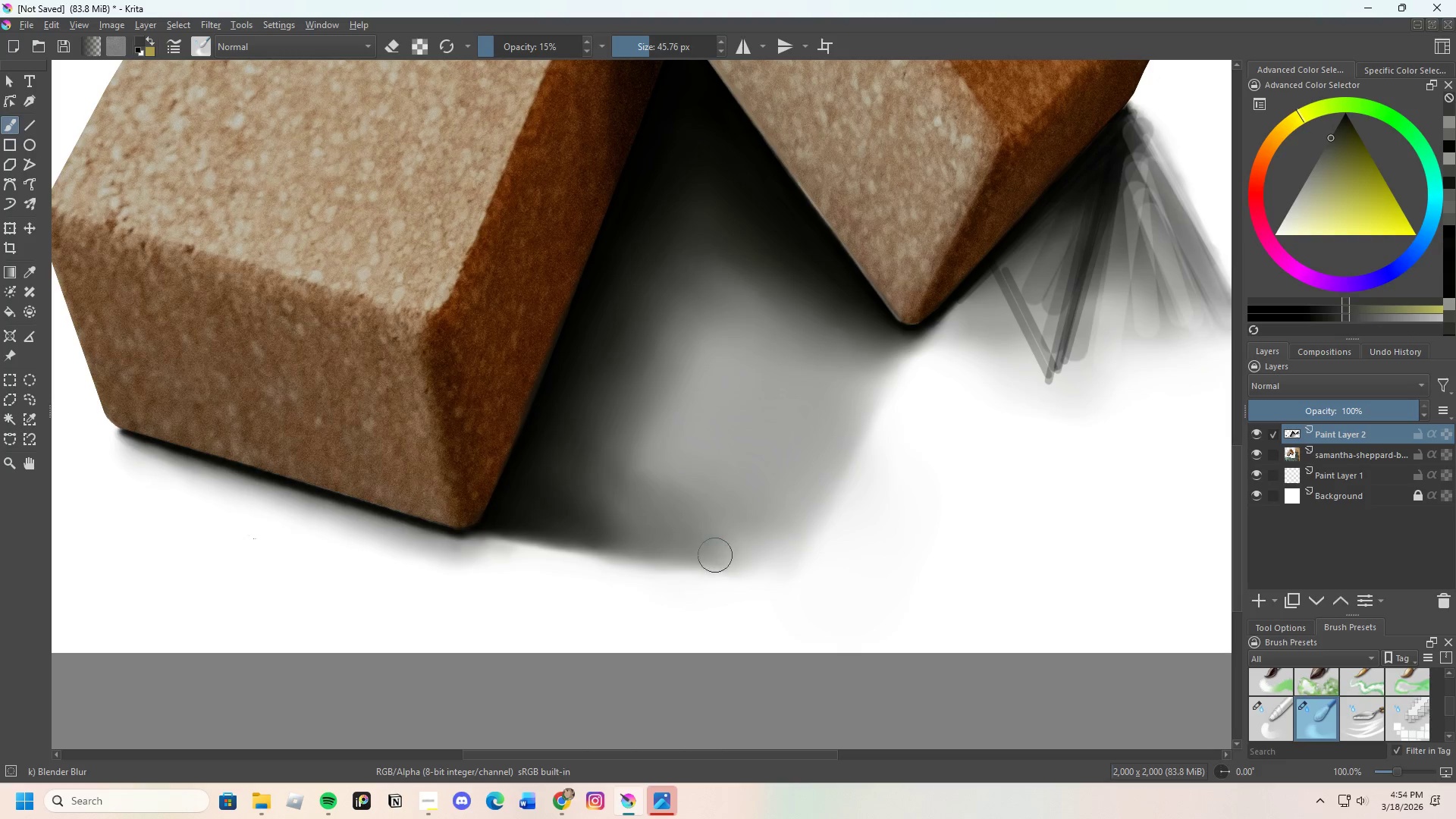 
left_click_drag(start_coordinate=[715, 555], to_coordinate=[775, 555])
 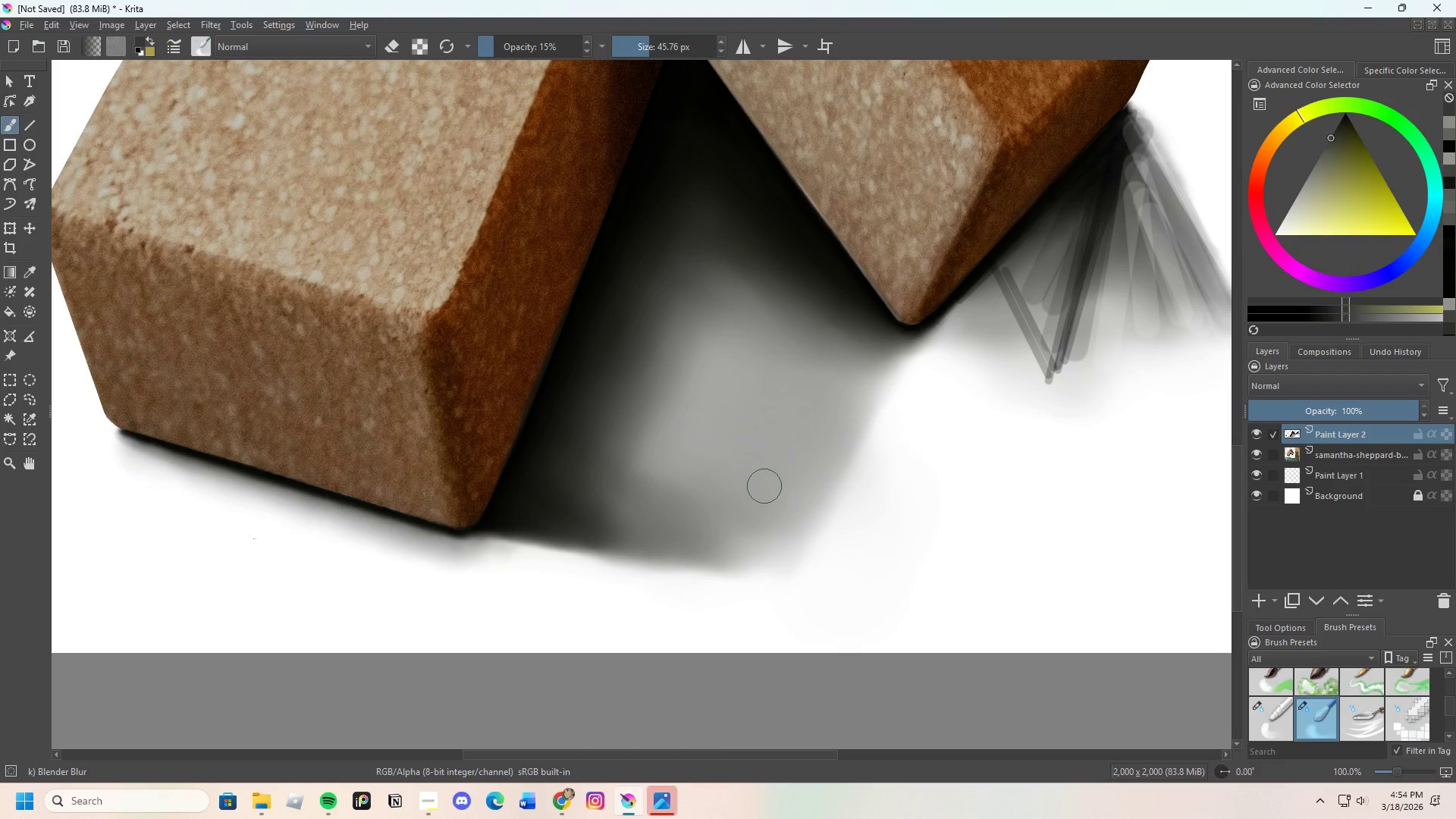 
left_click_drag(start_coordinate=[704, 464], to_coordinate=[731, 525])
 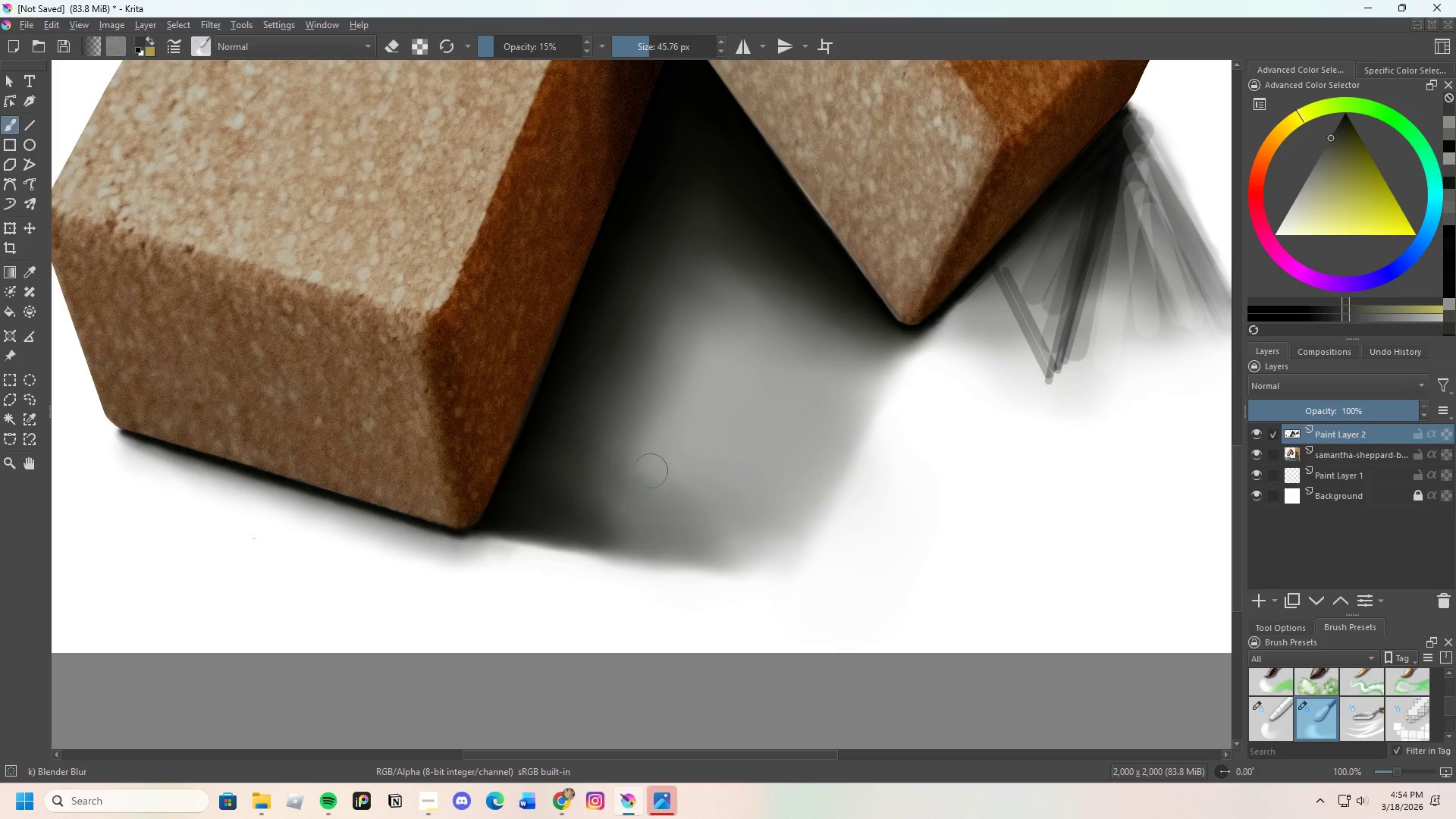 
left_click_drag(start_coordinate=[660, 495], to_coordinate=[699, 535])
 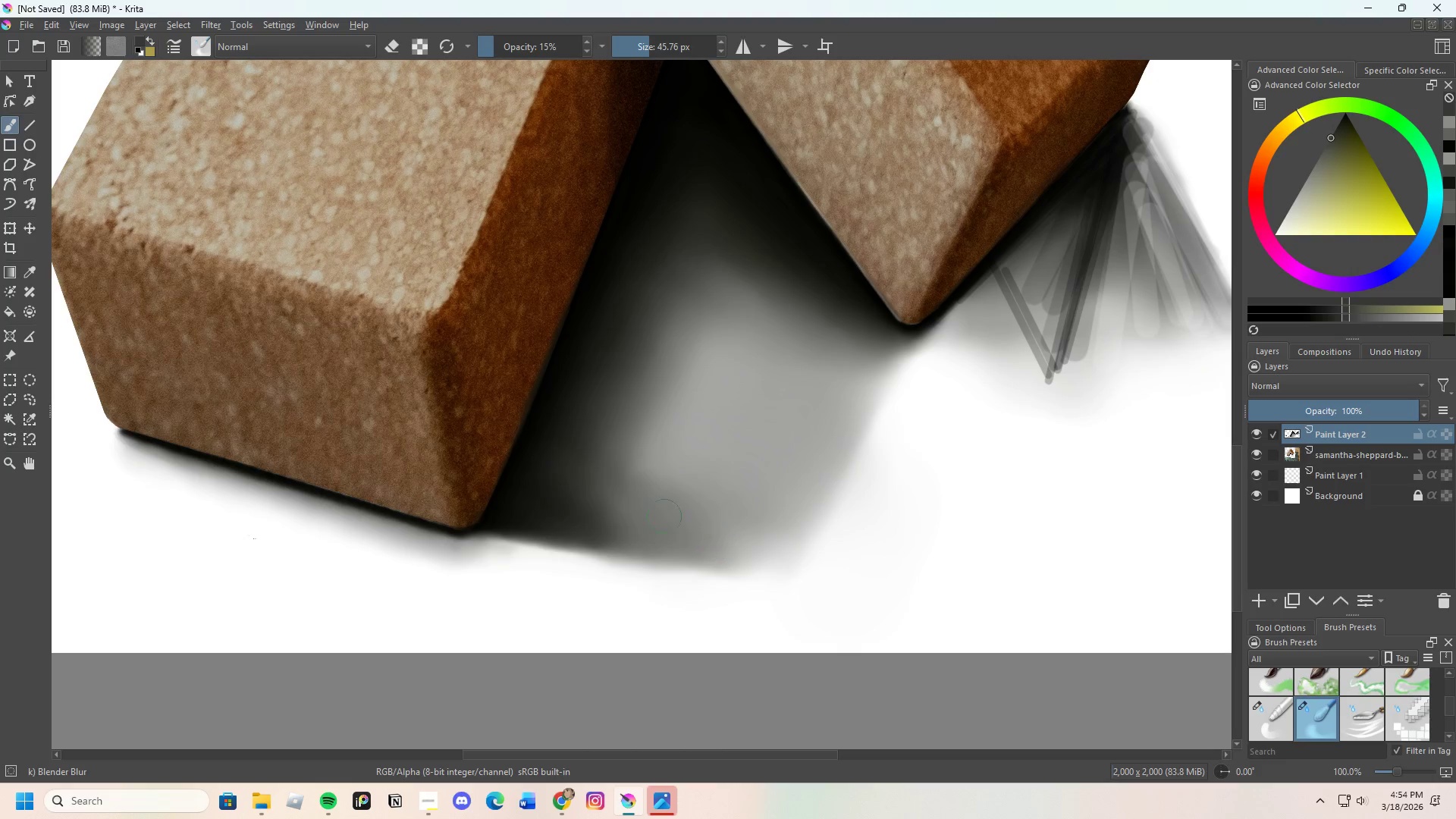 
left_click_drag(start_coordinate=[667, 517], to_coordinate=[676, 519])
 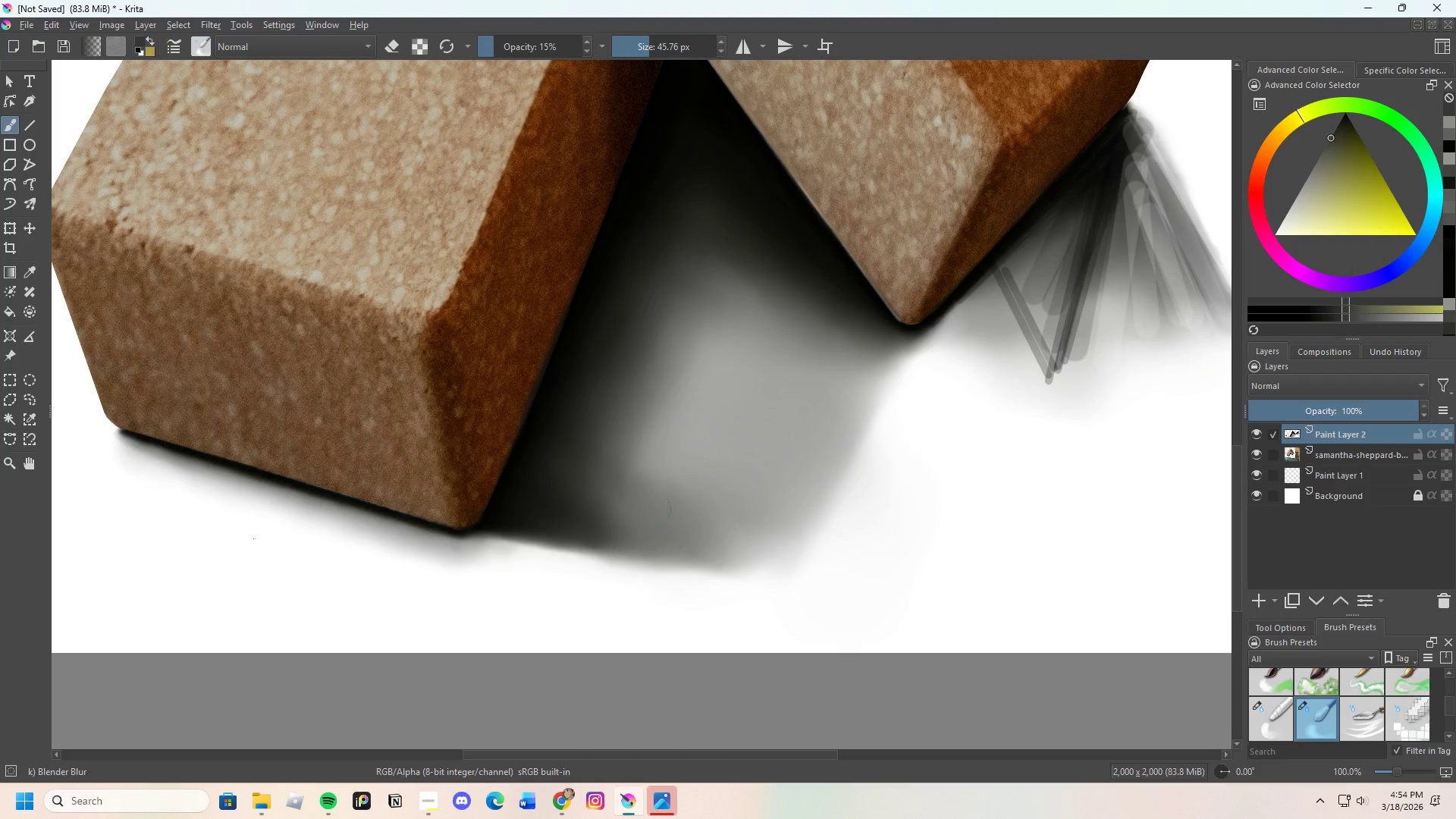 
left_click_drag(start_coordinate=[662, 517], to_coordinate=[662, 522])
 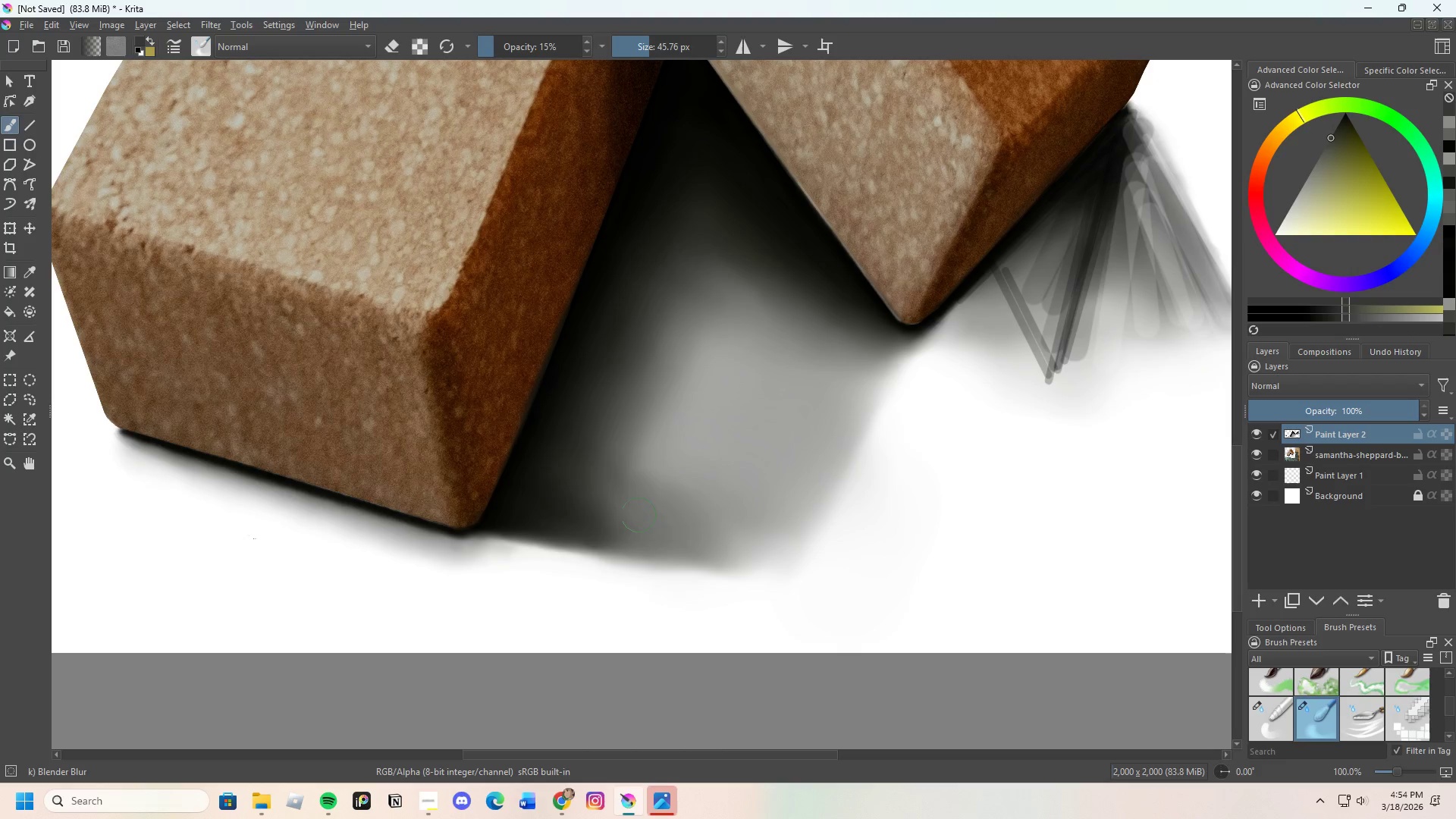 
left_click_drag(start_coordinate=[640, 522], to_coordinate=[665, 520])
 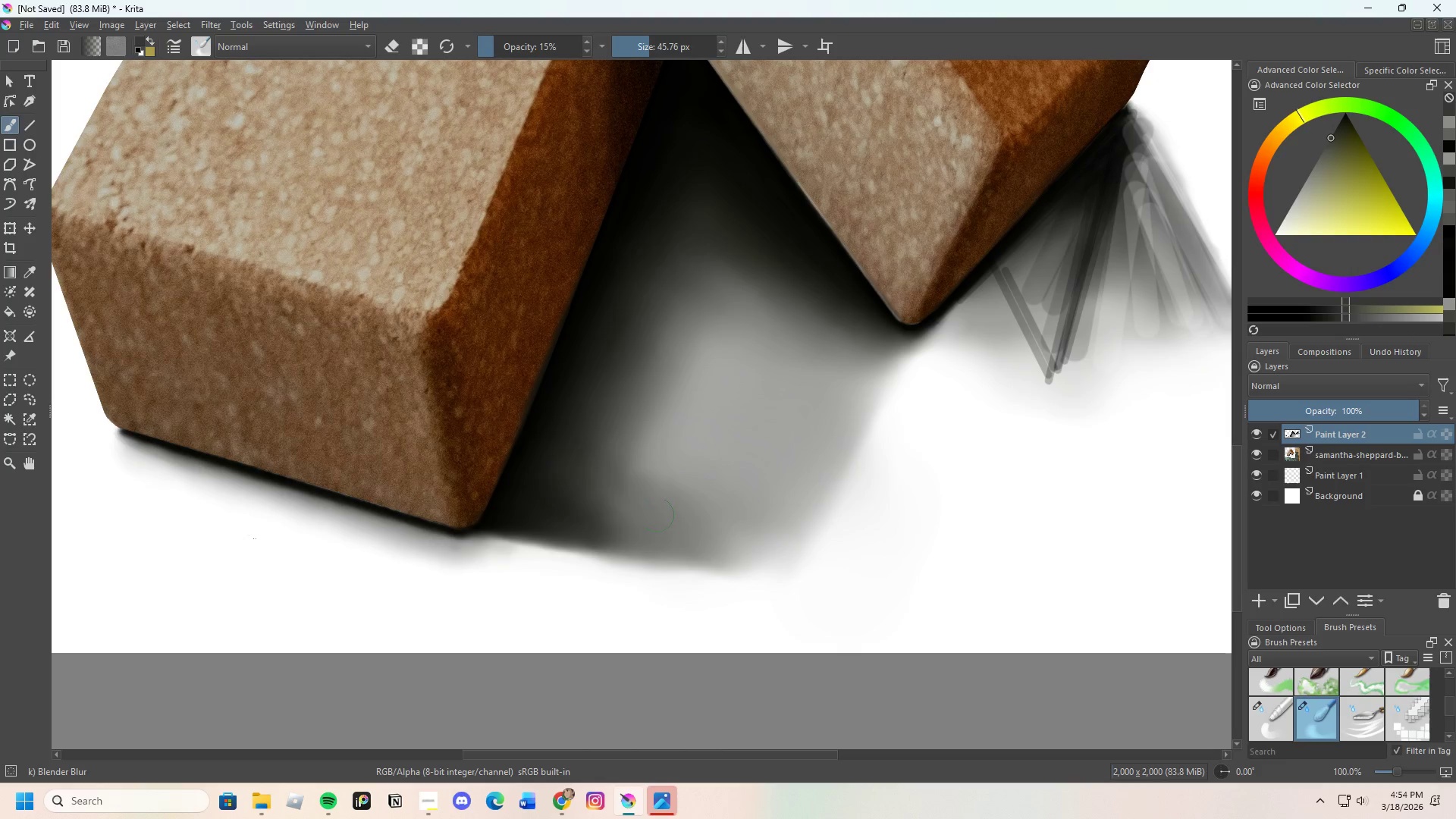 
left_click_drag(start_coordinate=[639, 518], to_coordinate=[723, 554])
 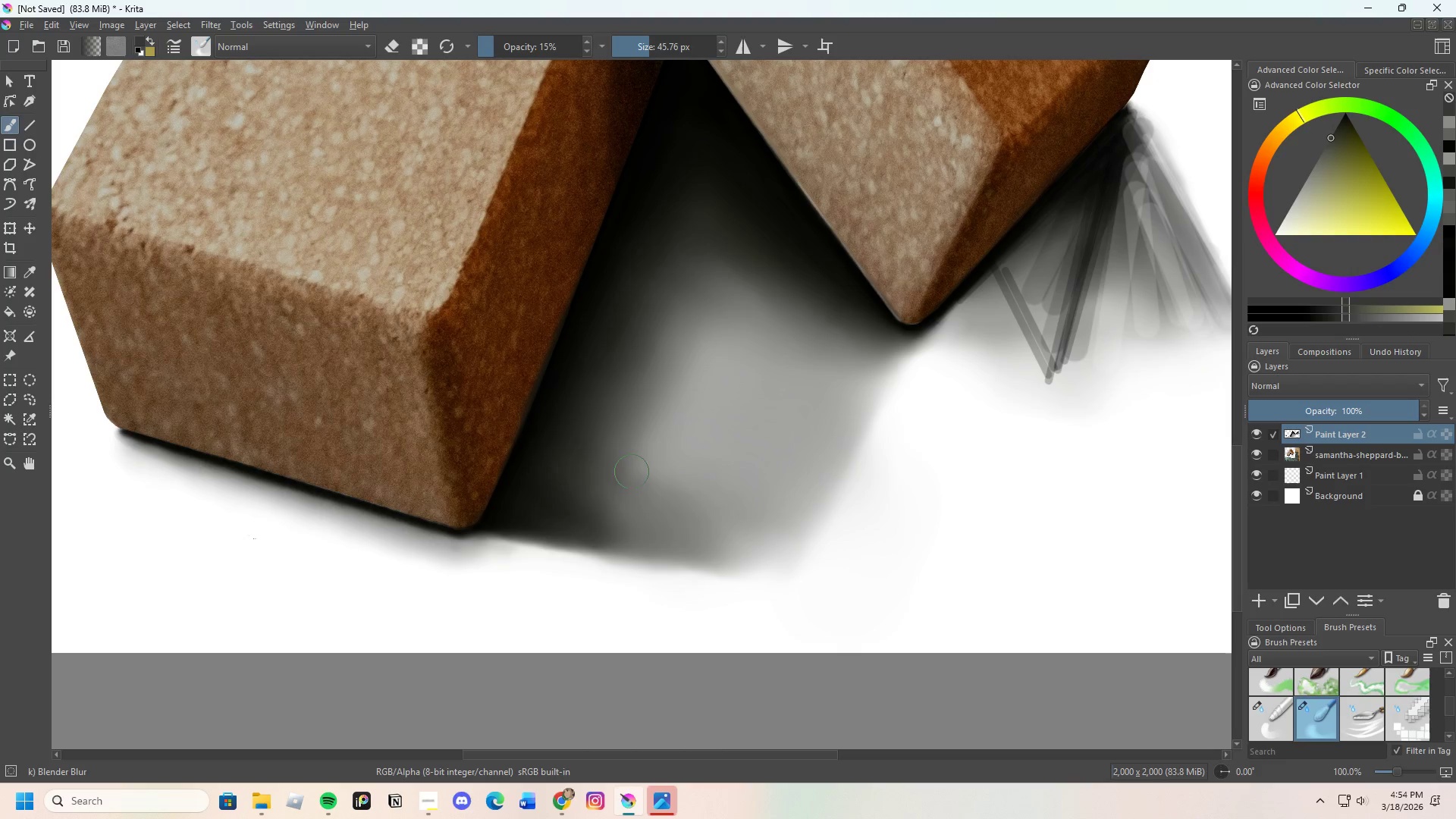 
left_click_drag(start_coordinate=[636, 476], to_coordinate=[651, 494])
 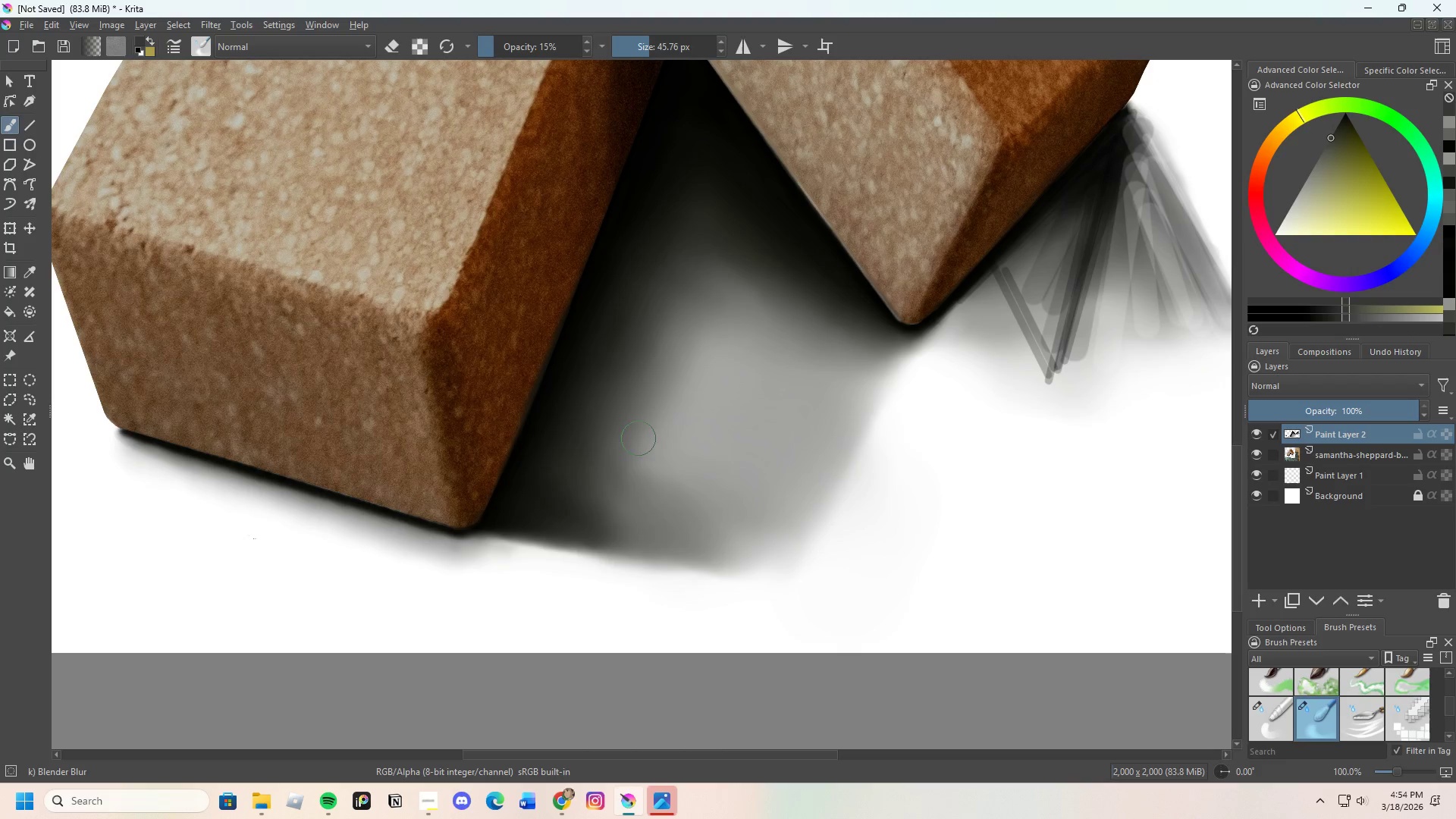 
left_click_drag(start_coordinate=[639, 461], to_coordinate=[635, 460])
 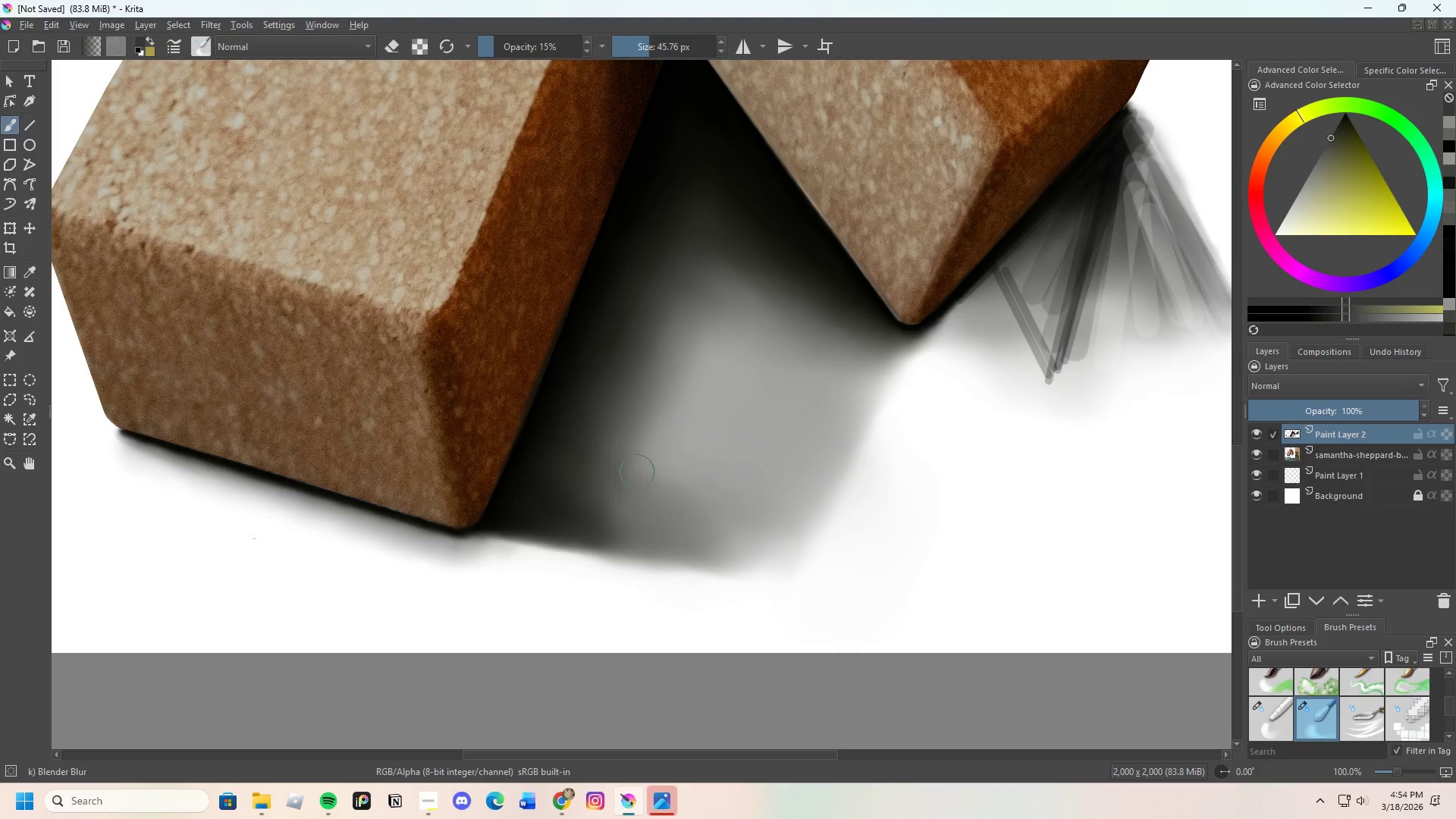 
left_click_drag(start_coordinate=[624, 479], to_coordinate=[613, 469])
 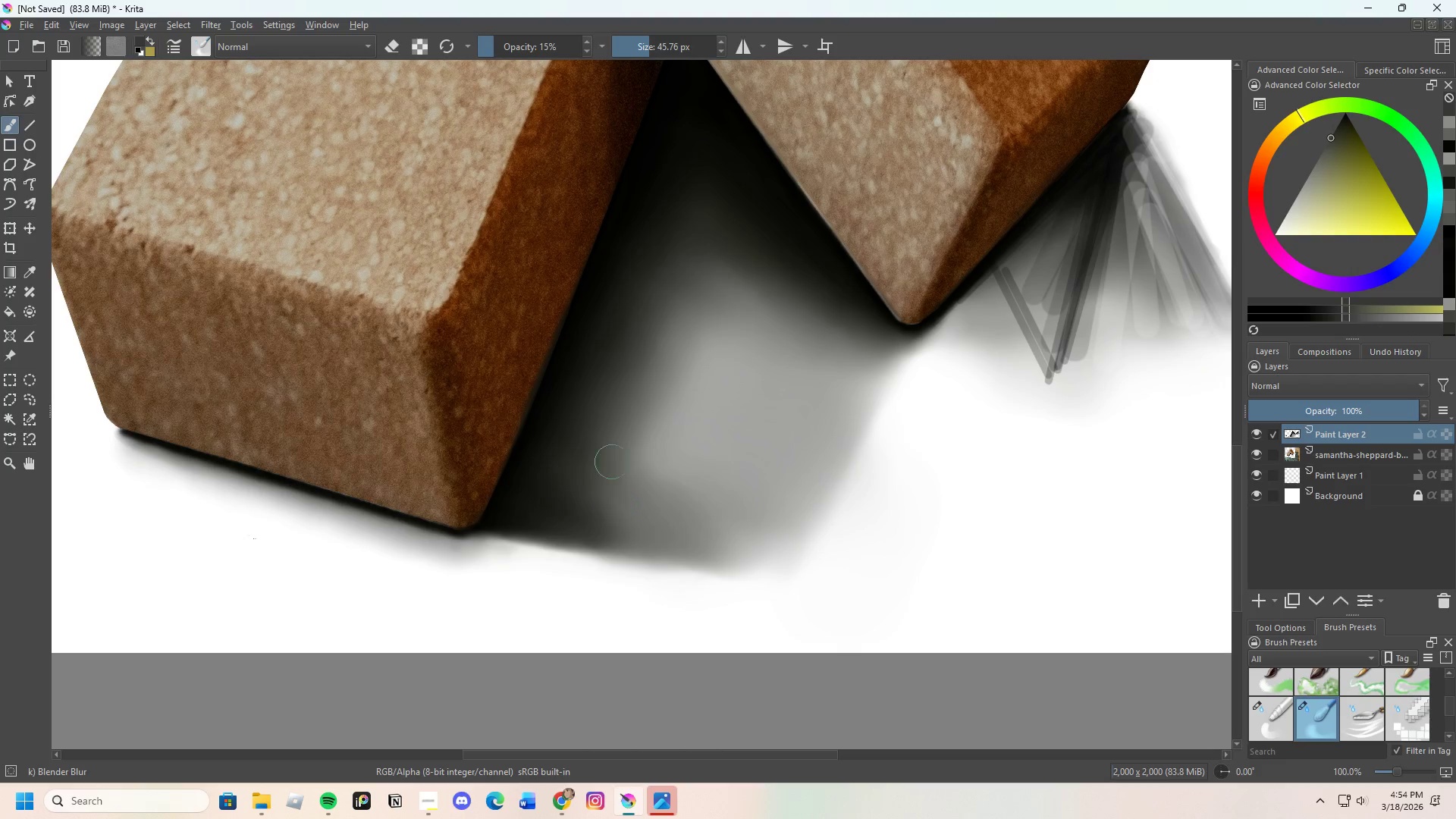 
left_click_drag(start_coordinate=[610, 477], to_coordinate=[614, 492])
 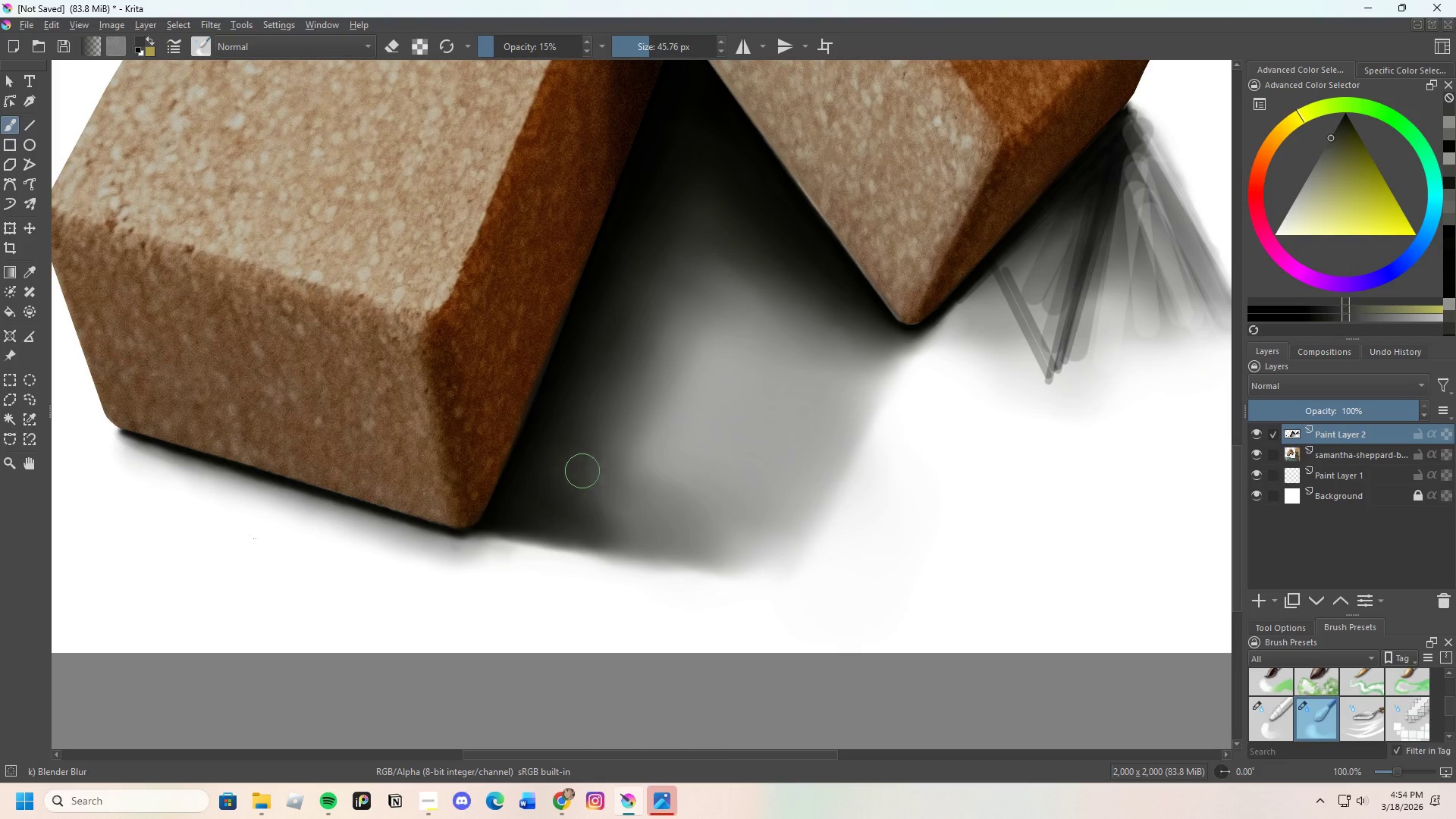 
left_click_drag(start_coordinate=[570, 481], to_coordinate=[609, 529])
 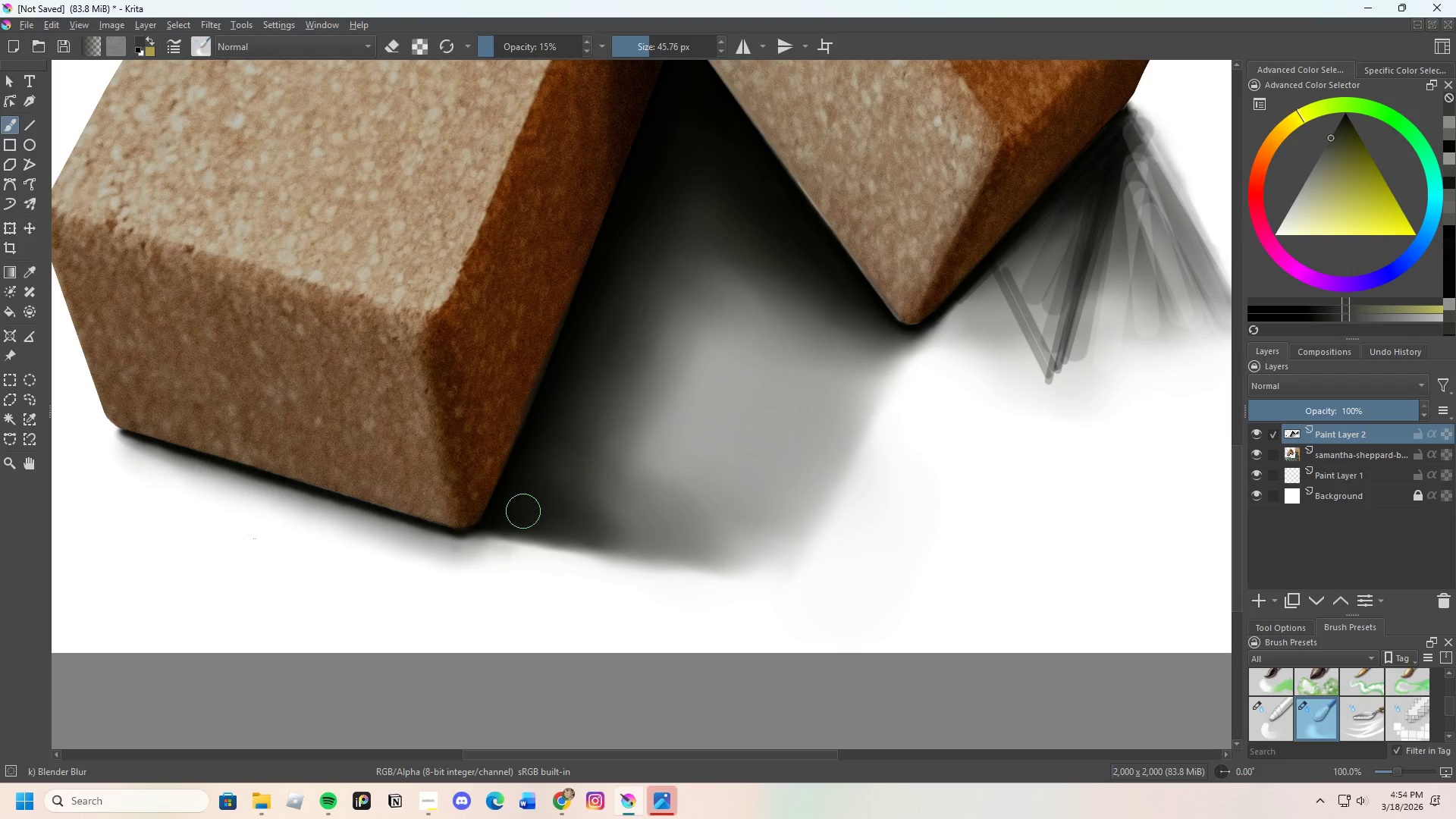 
left_click_drag(start_coordinate=[522, 515], to_coordinate=[579, 540])
 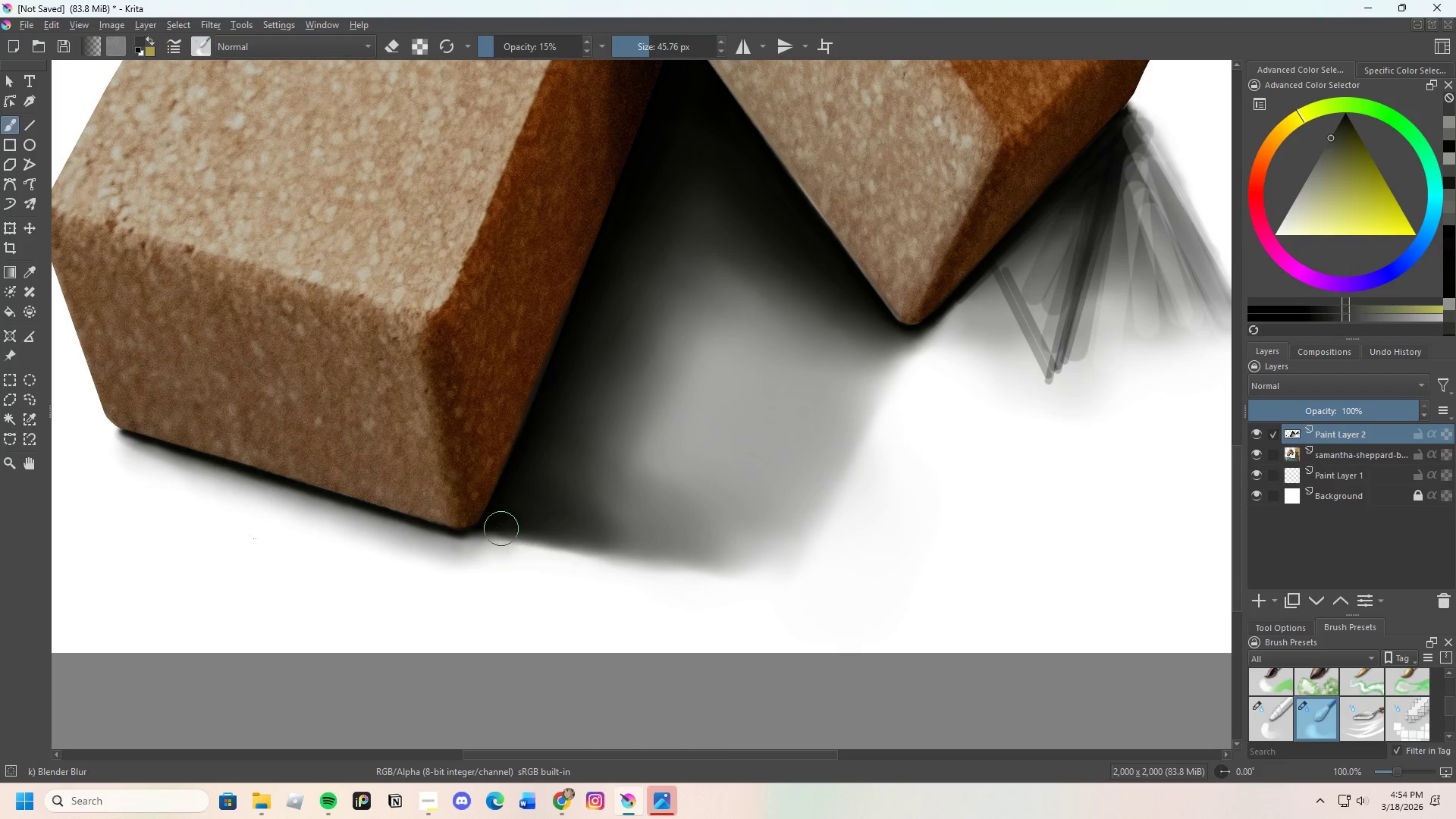 
left_click_drag(start_coordinate=[488, 524], to_coordinate=[608, 548])
 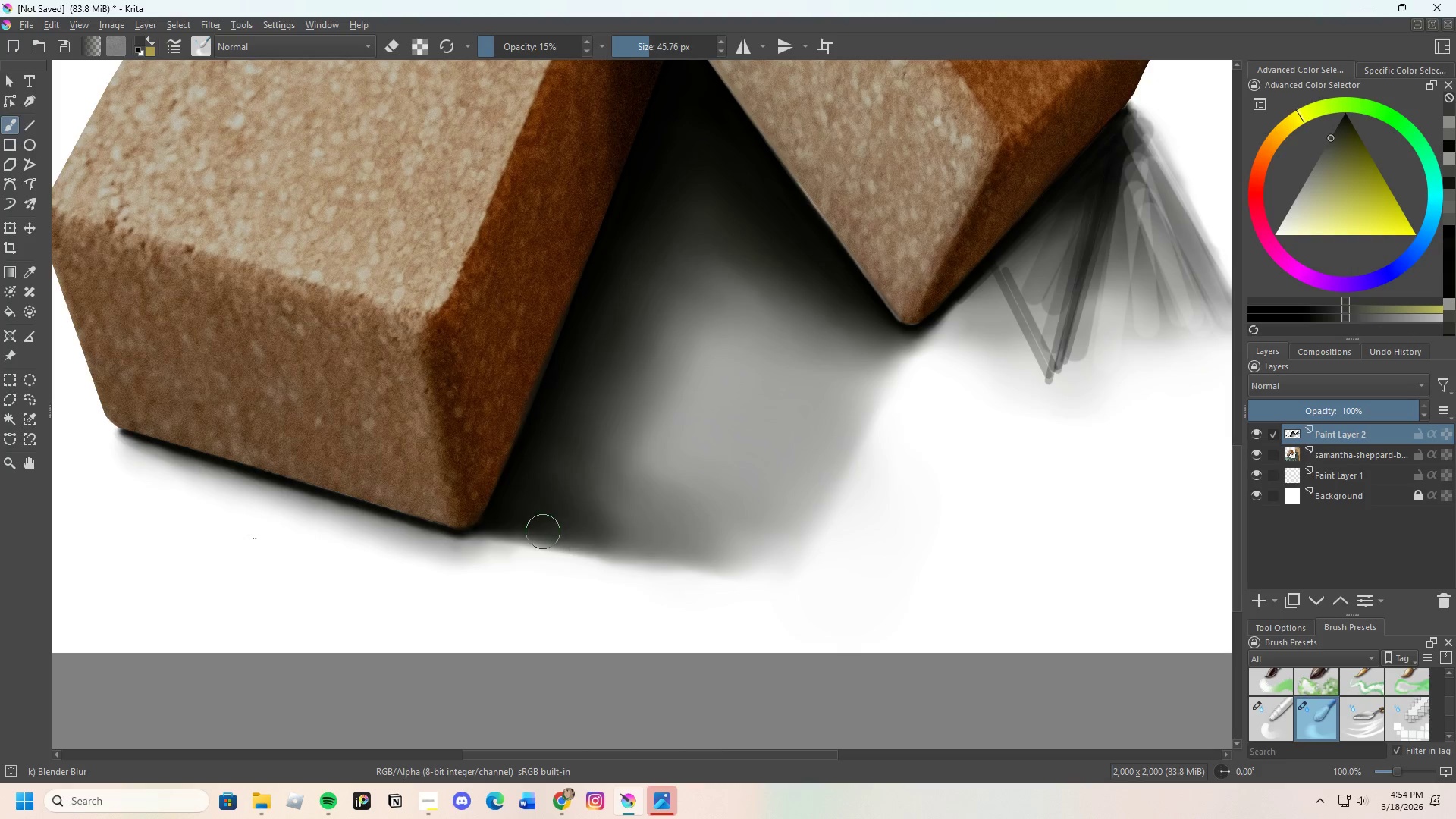 
left_click_drag(start_coordinate=[559, 538], to_coordinate=[693, 555])
 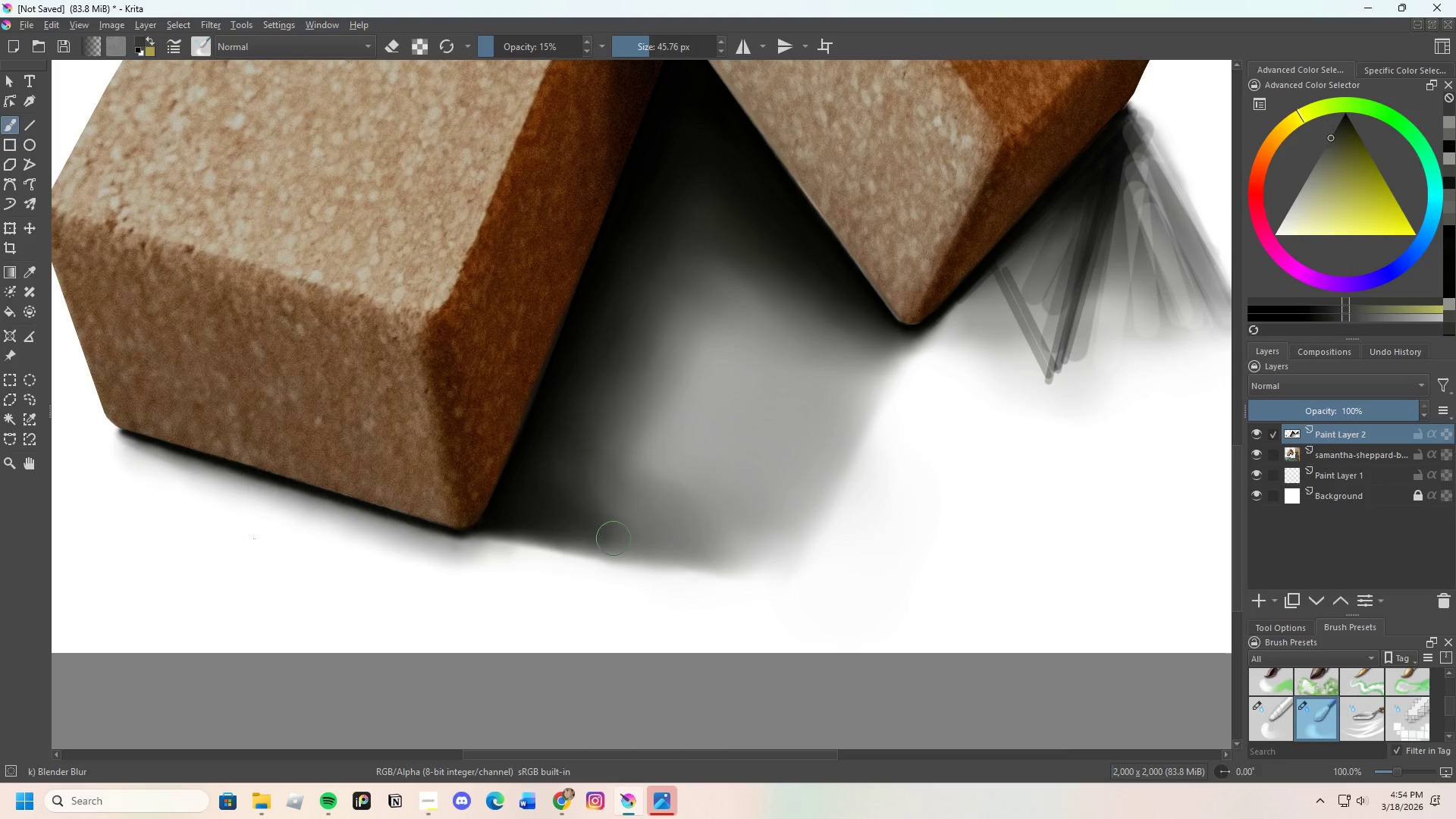 
left_click_drag(start_coordinate=[626, 544], to_coordinate=[752, 566])
 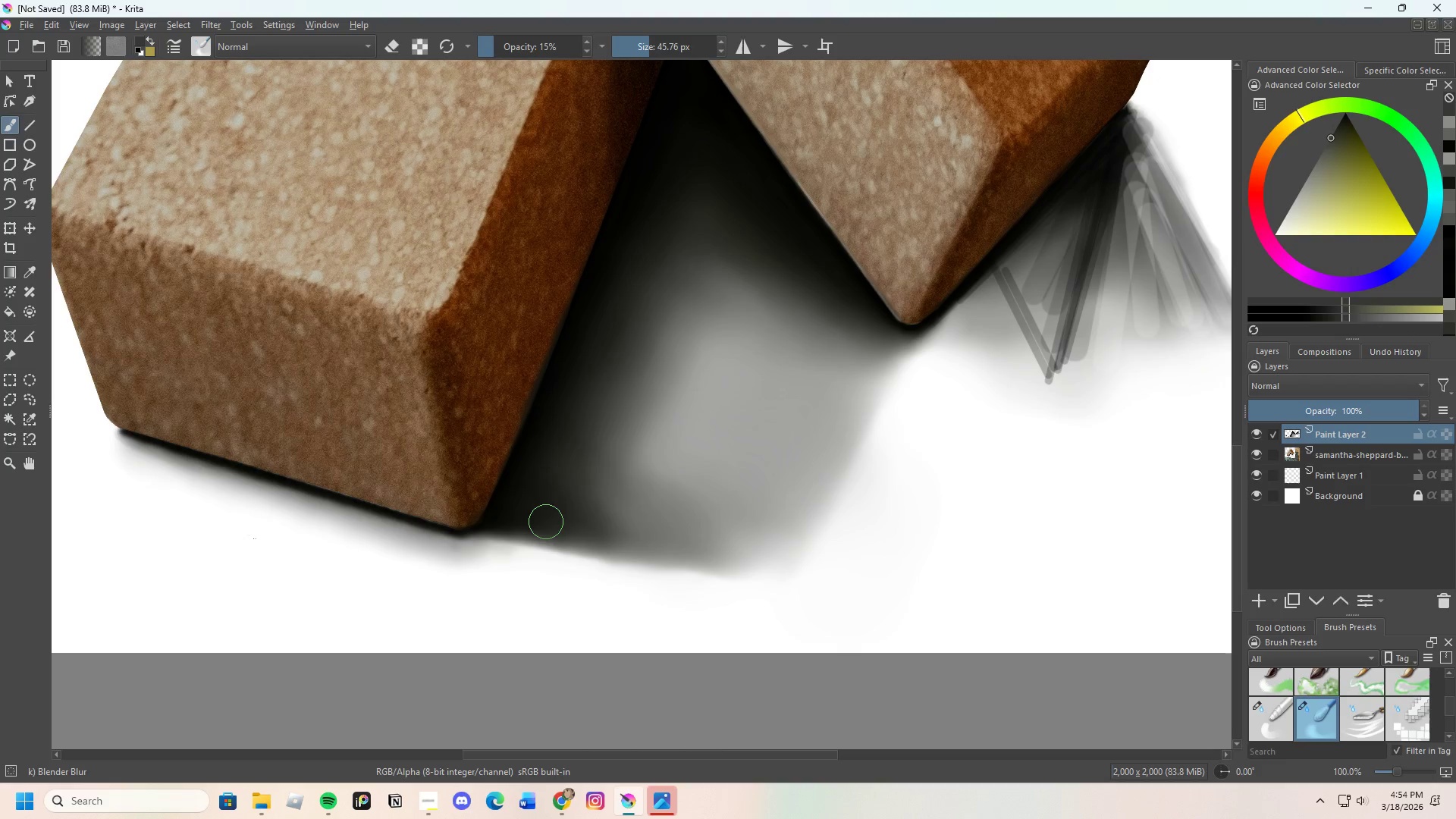 
left_click_drag(start_coordinate=[527, 518], to_coordinate=[564, 430])
 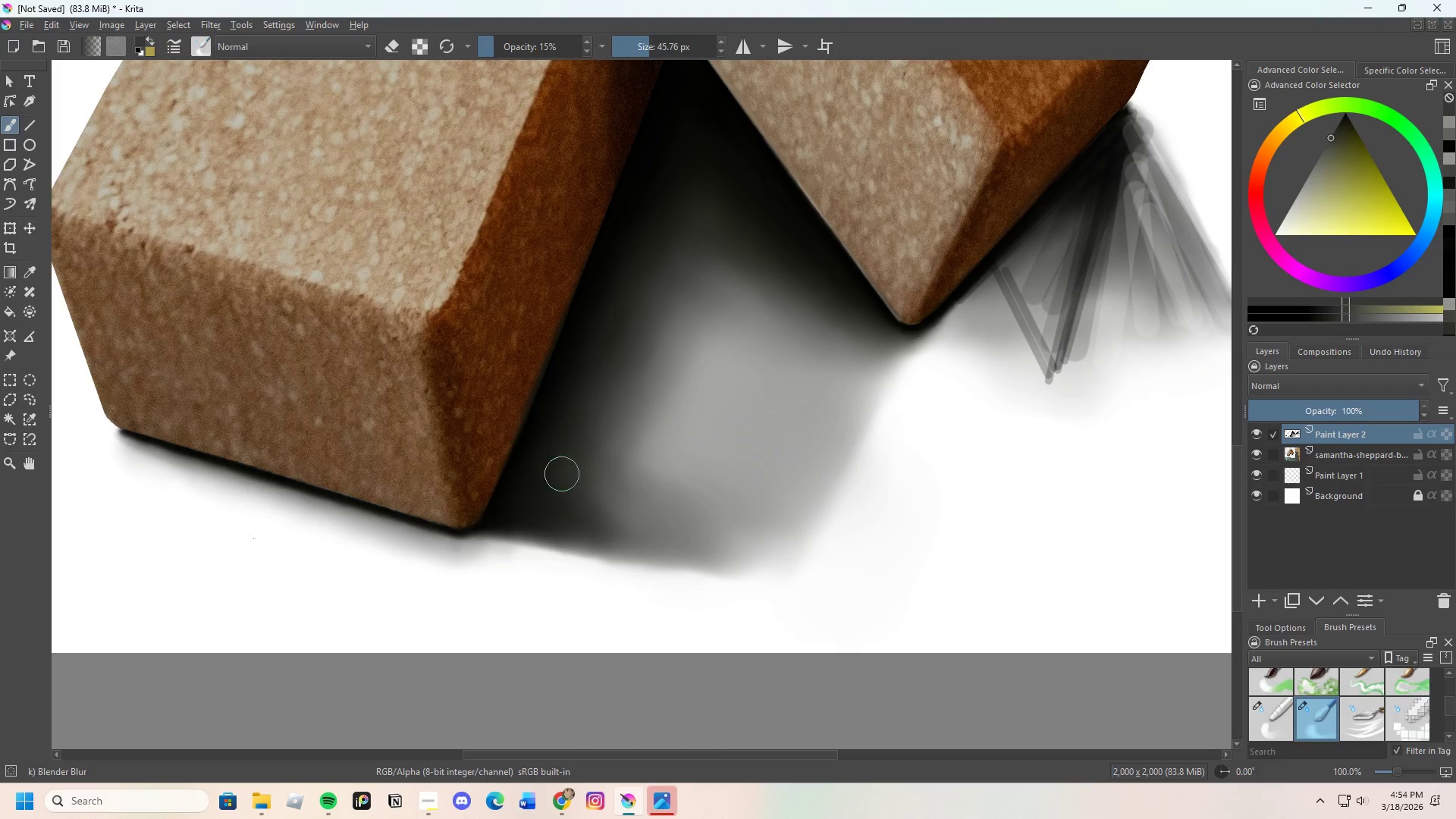 
left_click_drag(start_coordinate=[554, 490], to_coordinate=[587, 399])
 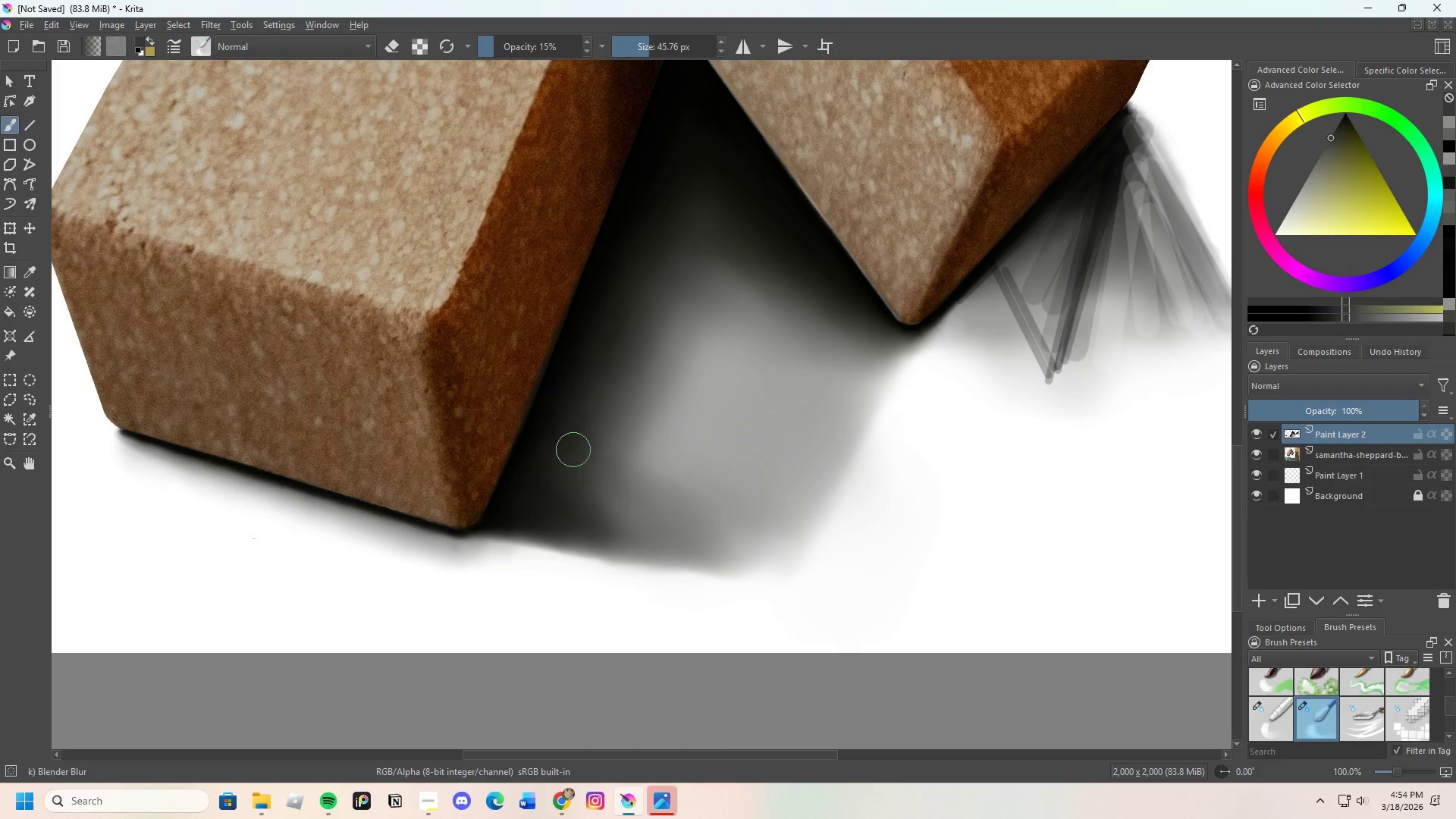 
left_click_drag(start_coordinate=[573, 450], to_coordinate=[592, 452])
 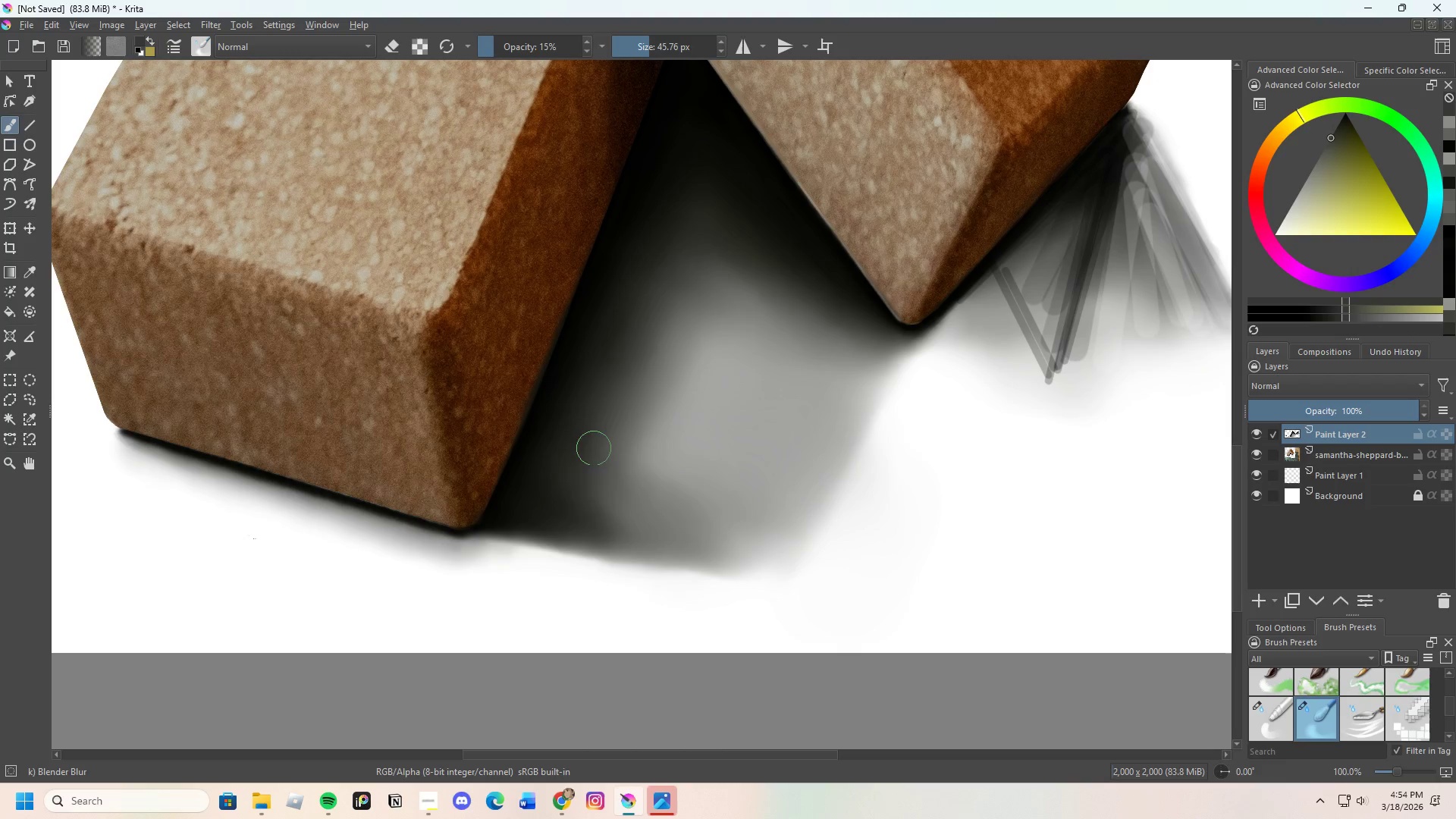 
left_click_drag(start_coordinate=[593, 460], to_coordinate=[588, 473])
 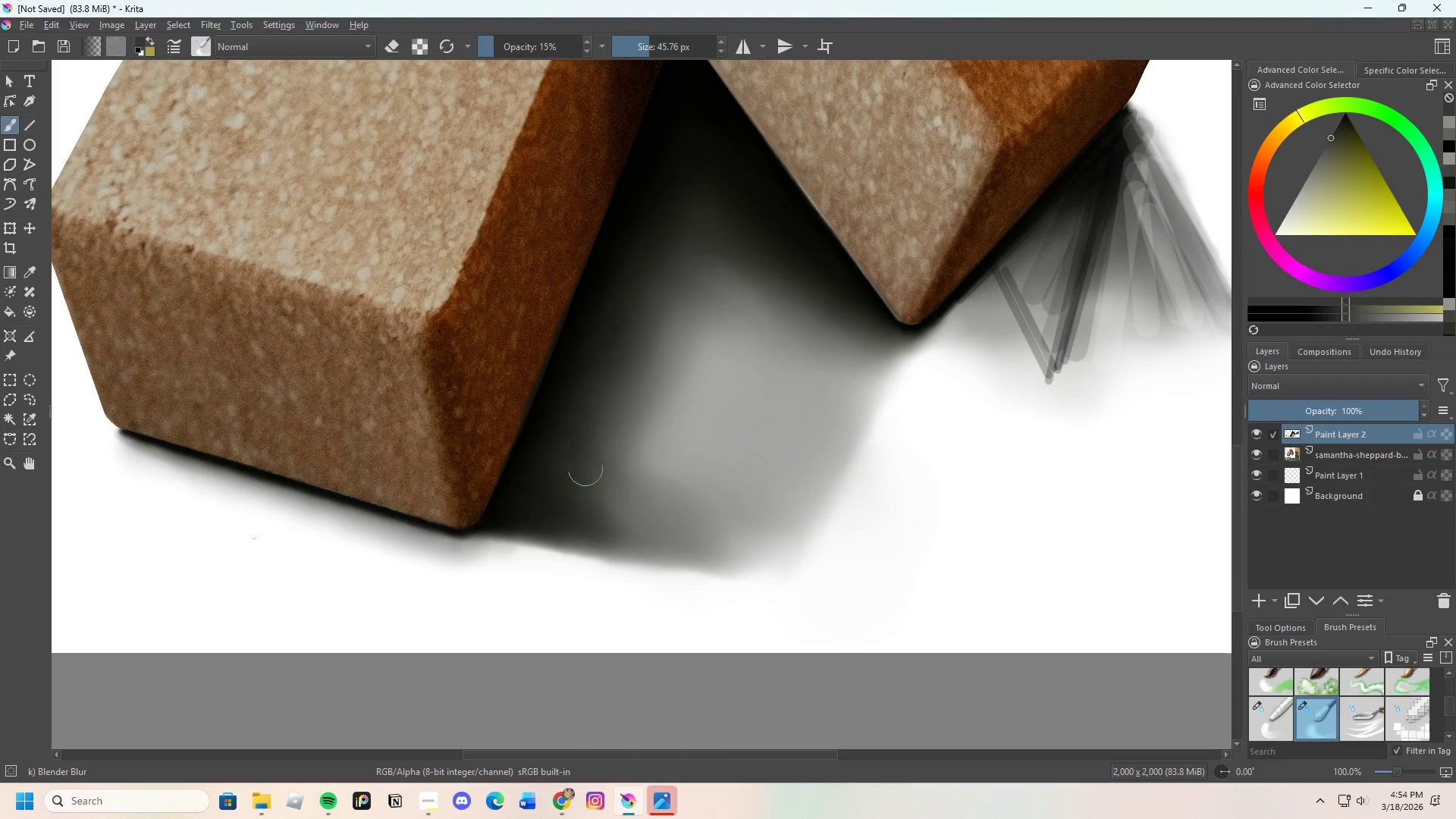 
left_click_drag(start_coordinate=[577, 474], to_coordinate=[573, 476])
 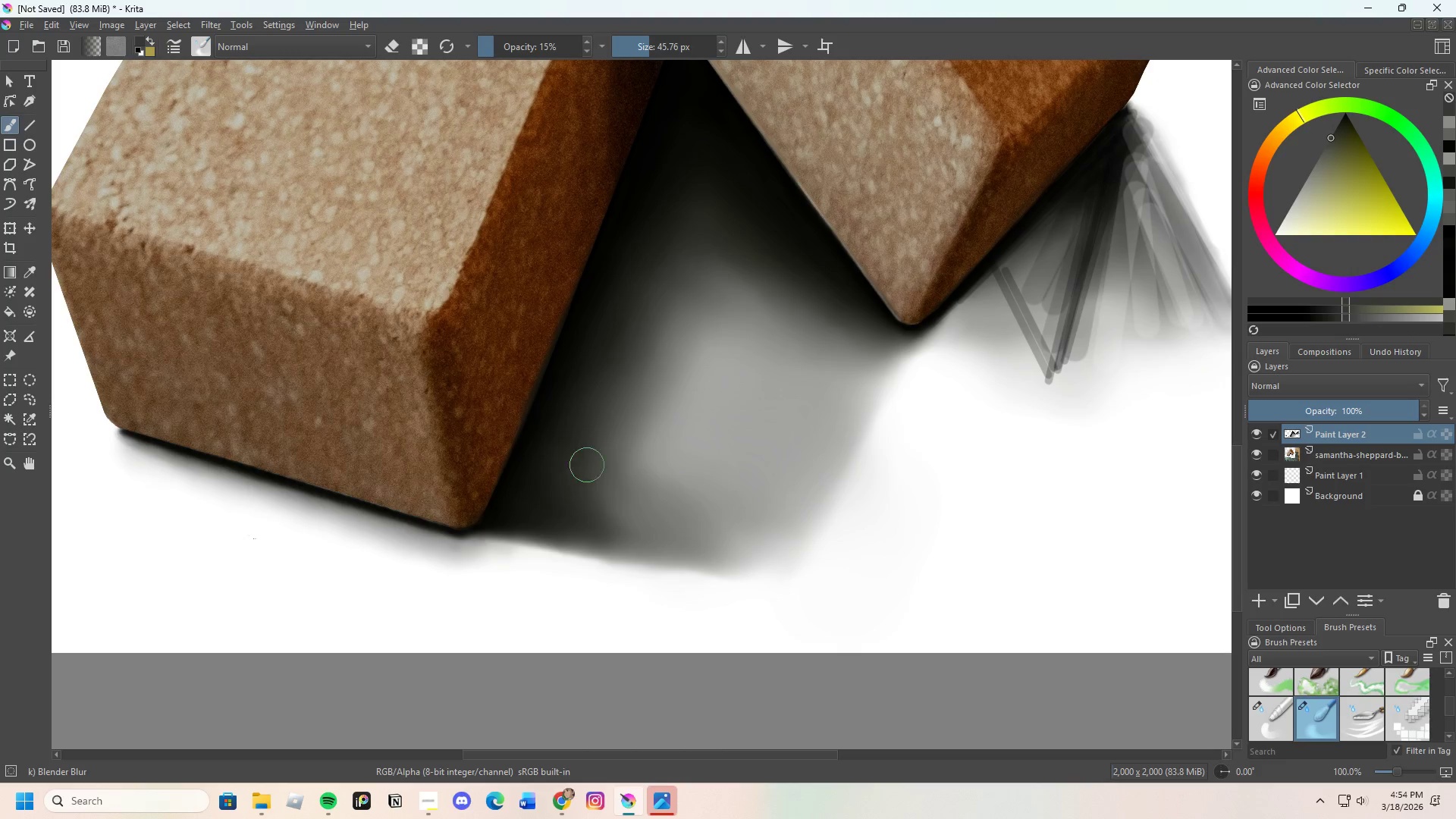 
left_click_drag(start_coordinate=[605, 470], to_coordinate=[611, 513])
 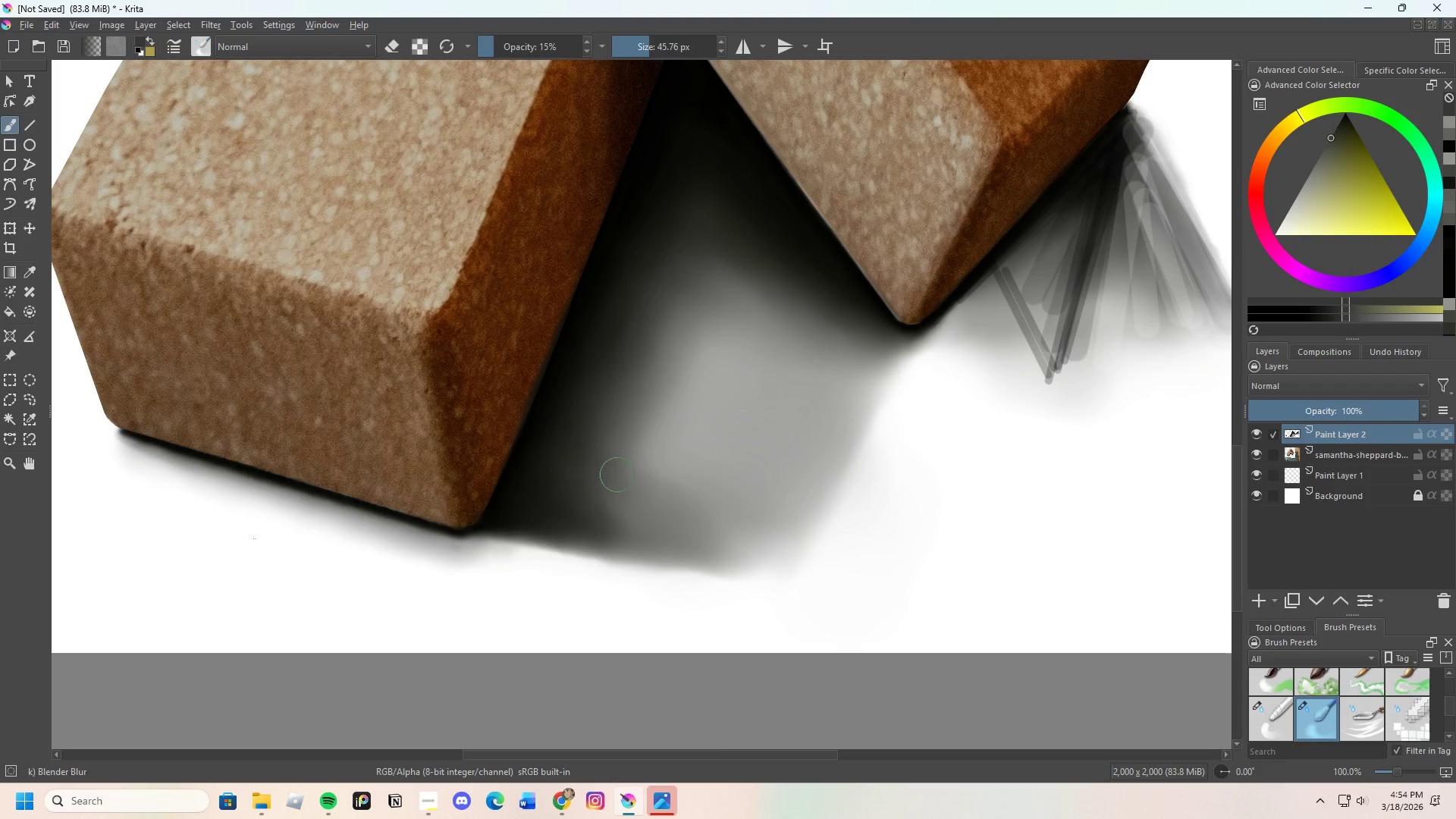 
left_click_drag(start_coordinate=[600, 482], to_coordinate=[607, 526])
 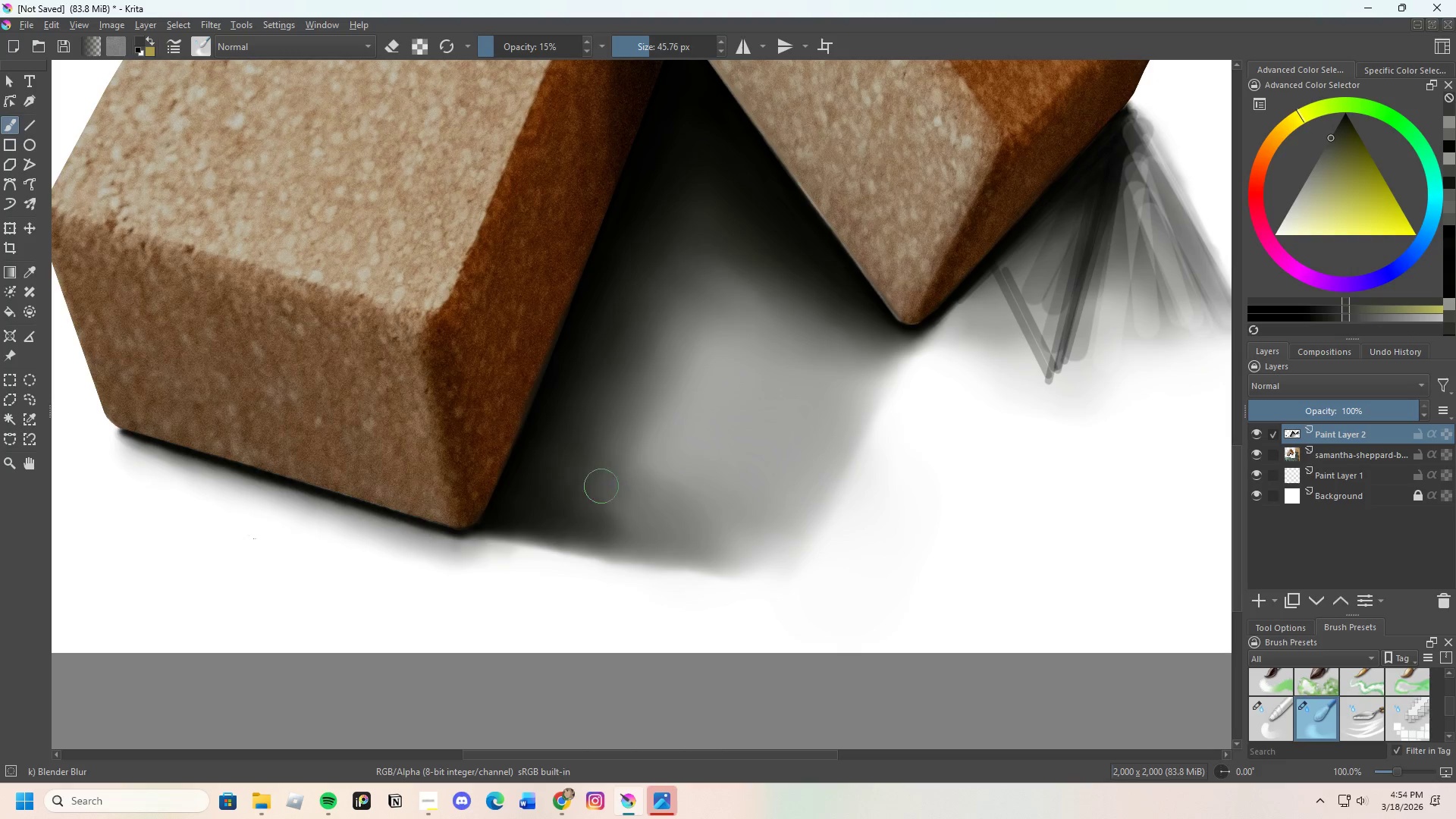 
left_click_drag(start_coordinate=[601, 494], to_coordinate=[582, 506])
 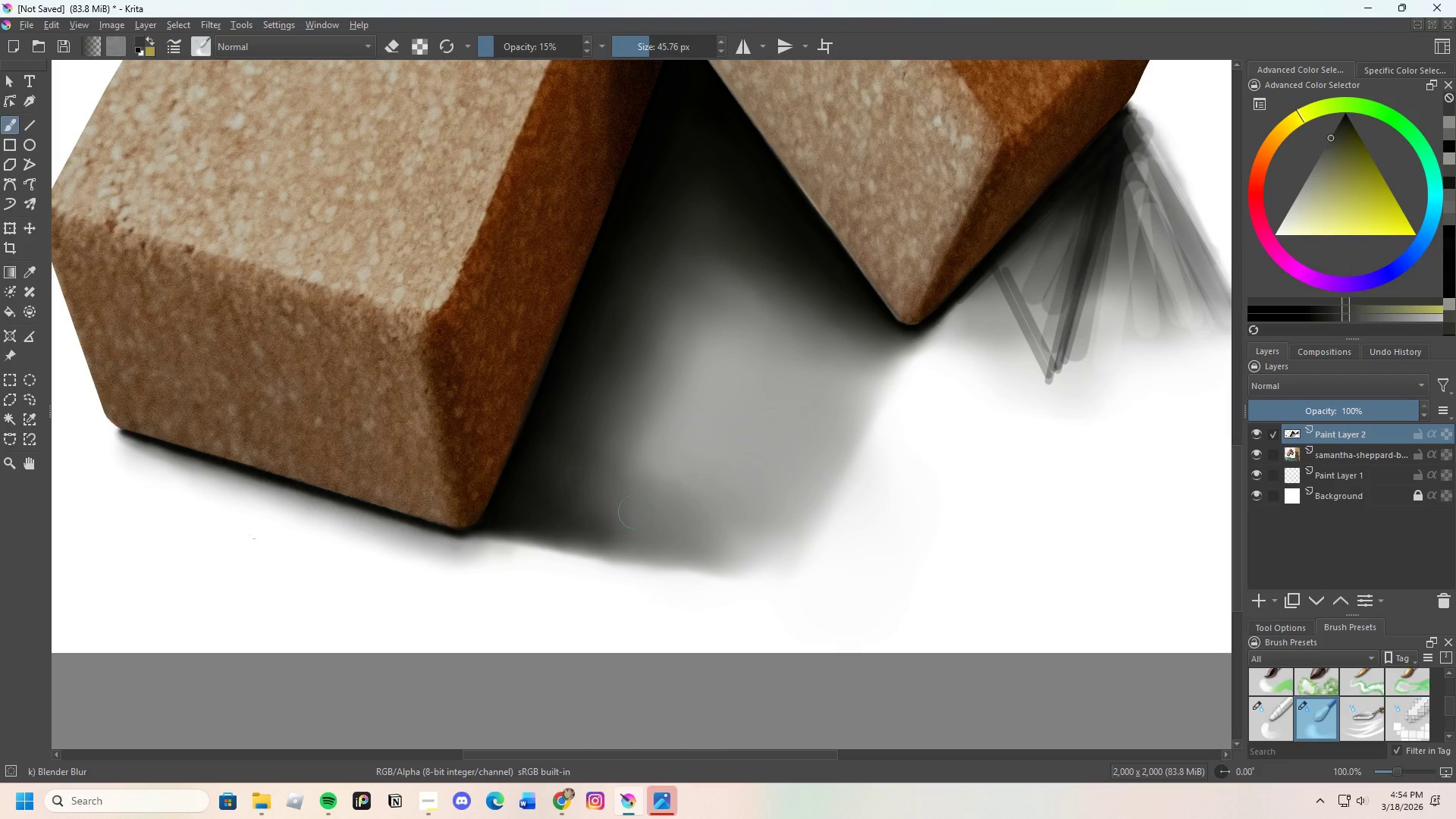 
left_click_drag(start_coordinate=[637, 519], to_coordinate=[576, 510])
 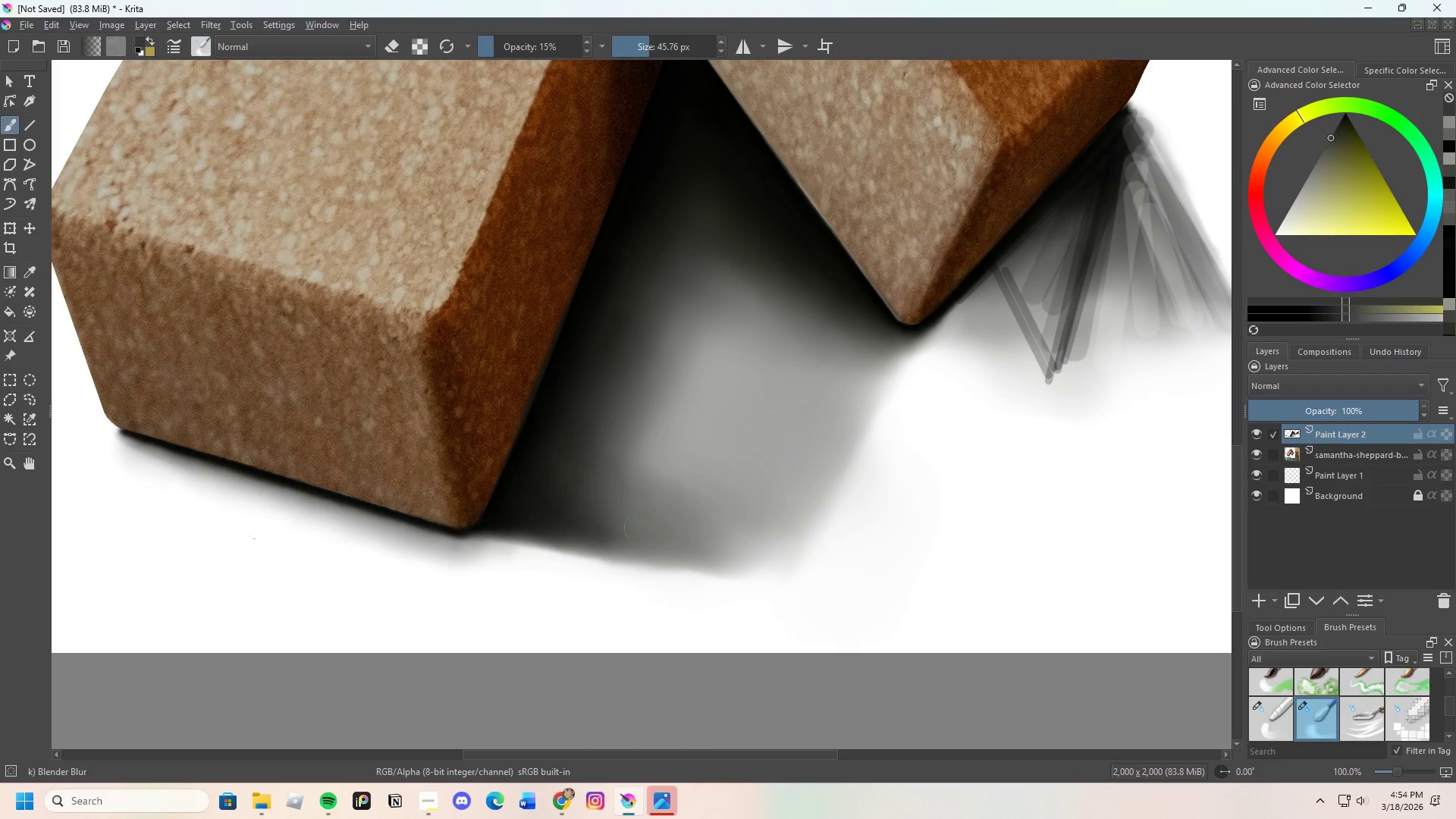 
left_click_drag(start_coordinate=[640, 528], to_coordinate=[579, 521])
 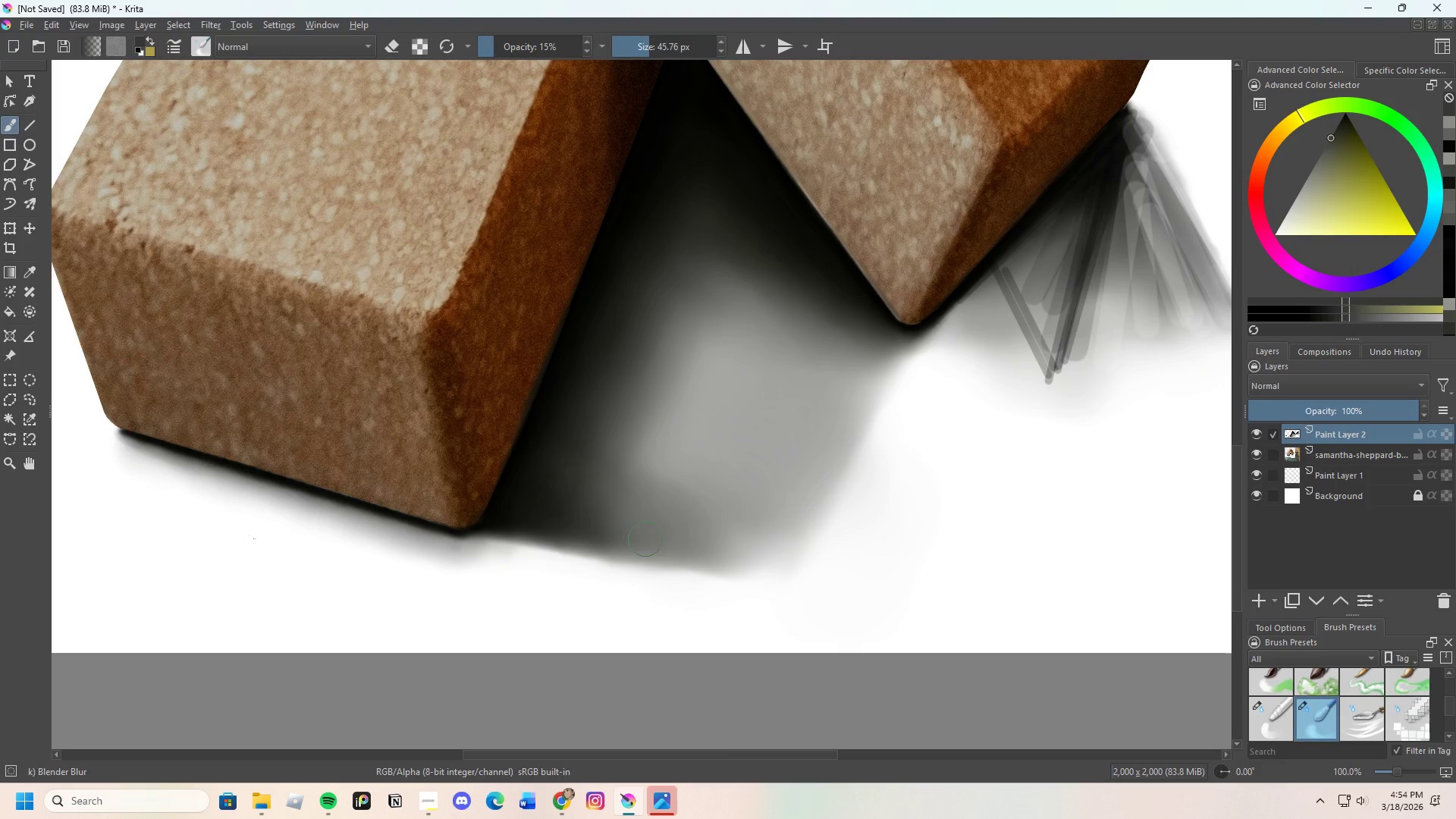 
left_click_drag(start_coordinate=[634, 536], to_coordinate=[554, 513])
 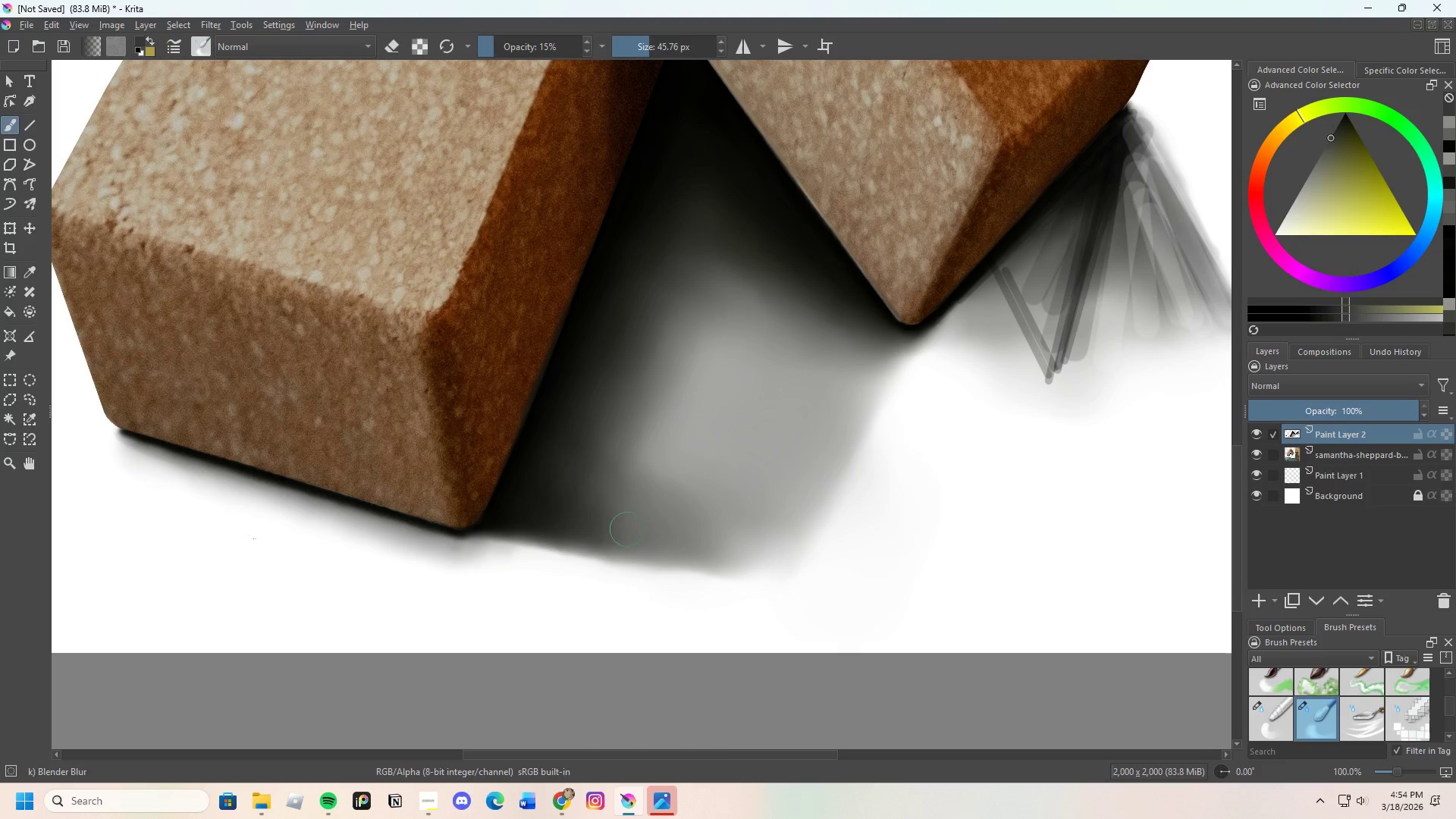 
left_click_drag(start_coordinate=[625, 530], to_coordinate=[603, 493])
 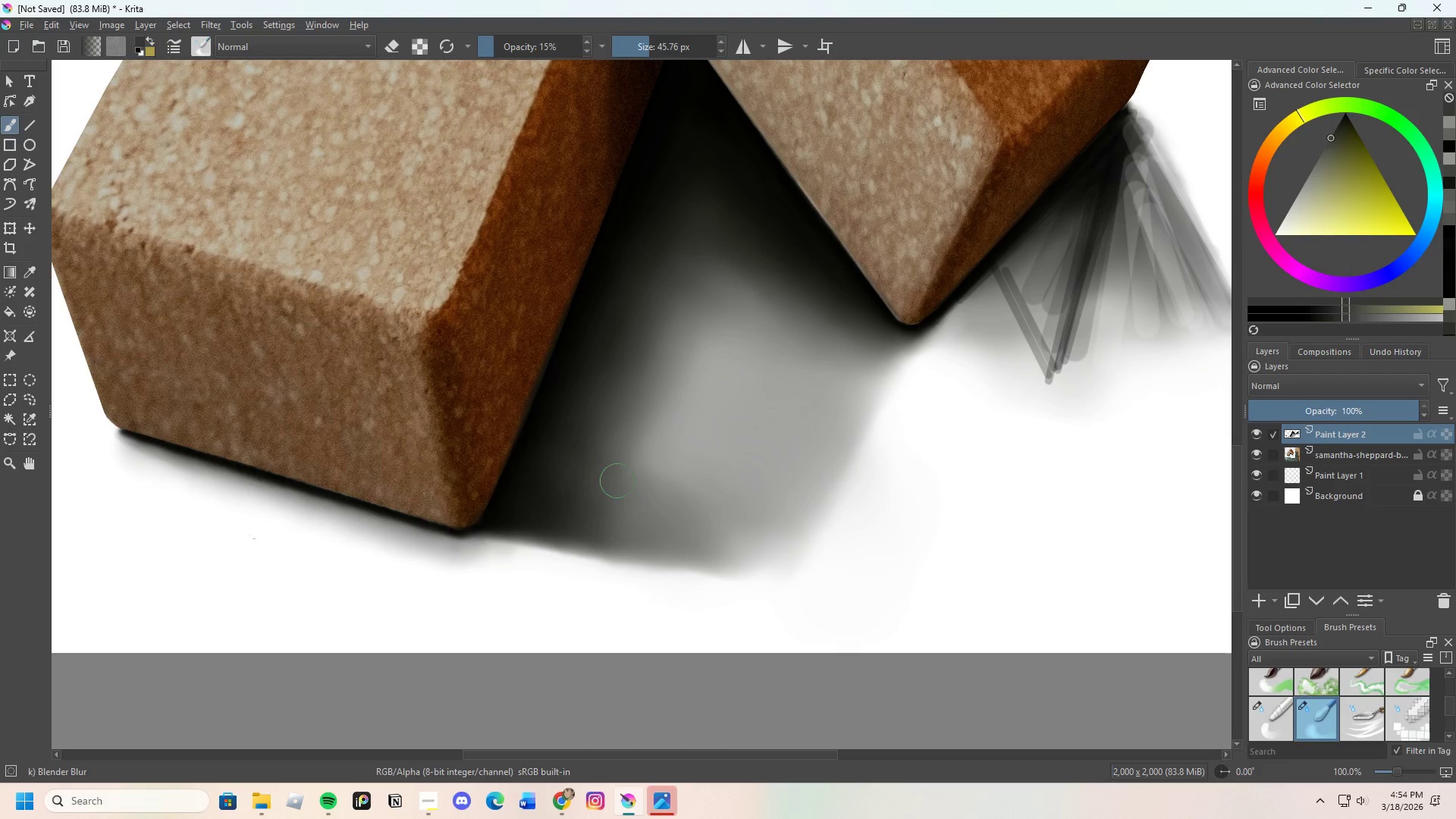 
left_click_drag(start_coordinate=[617, 481], to_coordinate=[629, 452])
 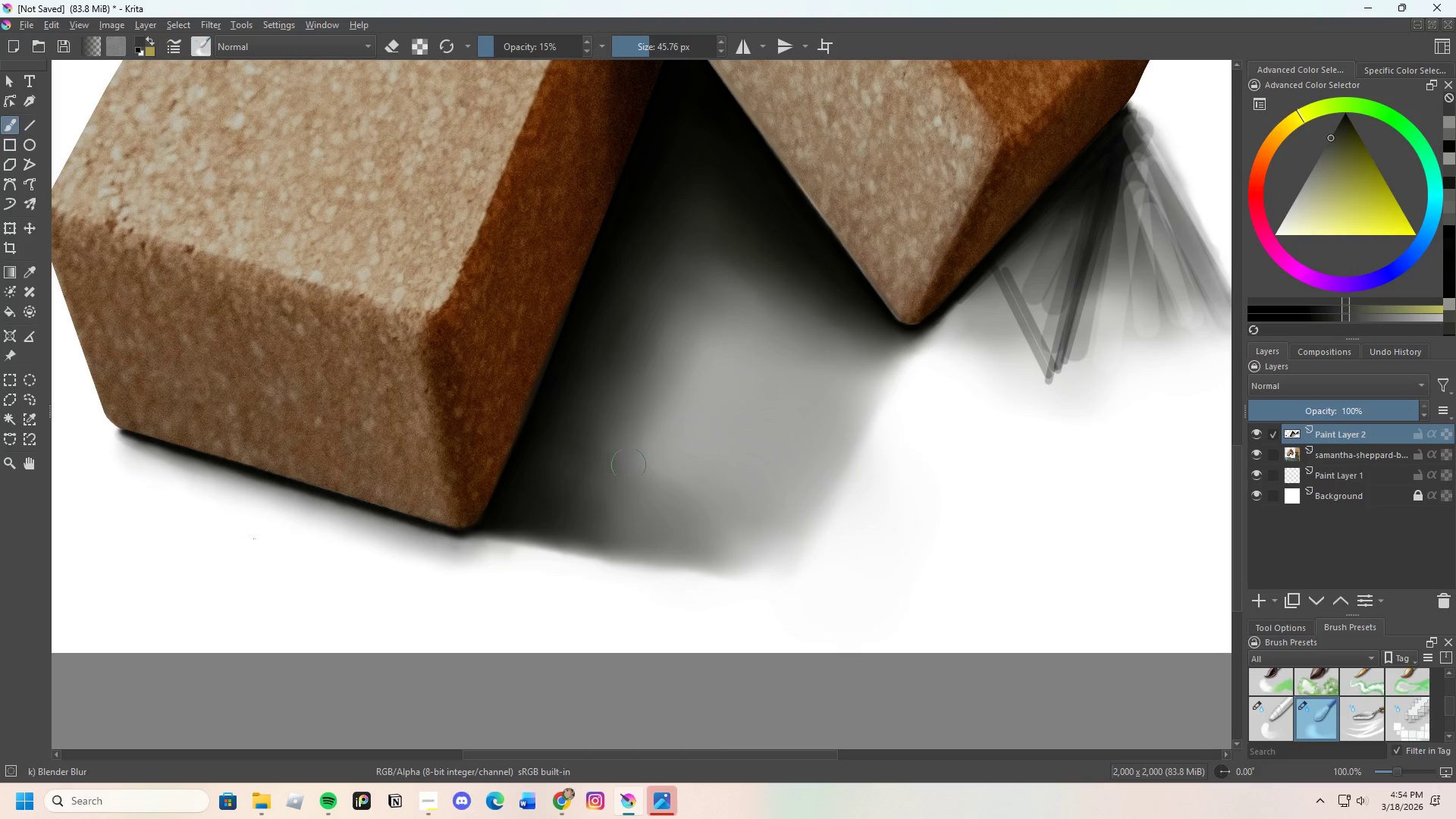 
left_click_drag(start_coordinate=[629, 465], to_coordinate=[609, 449])
 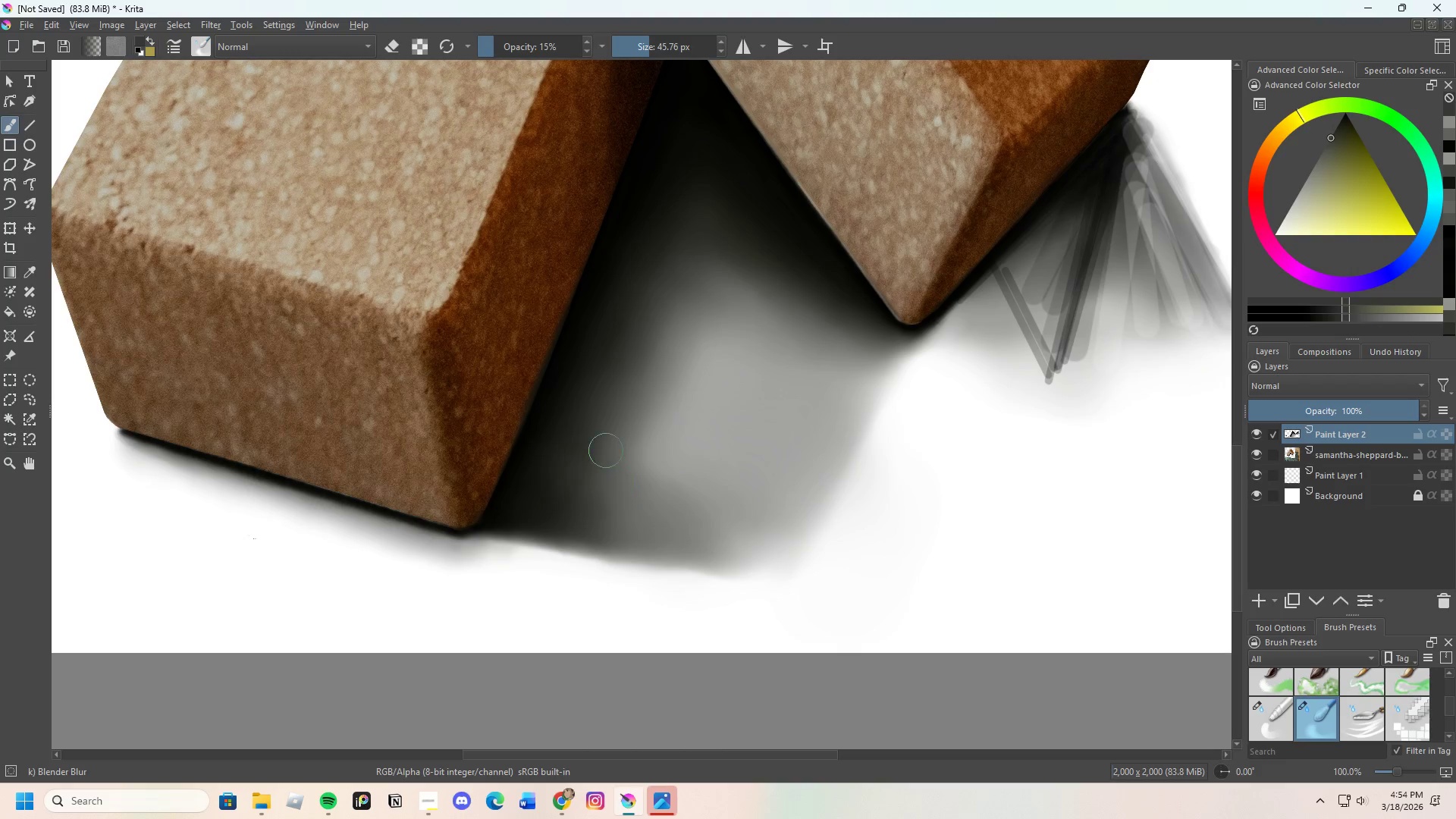 
left_click_drag(start_coordinate=[603, 463], to_coordinate=[592, 447])
 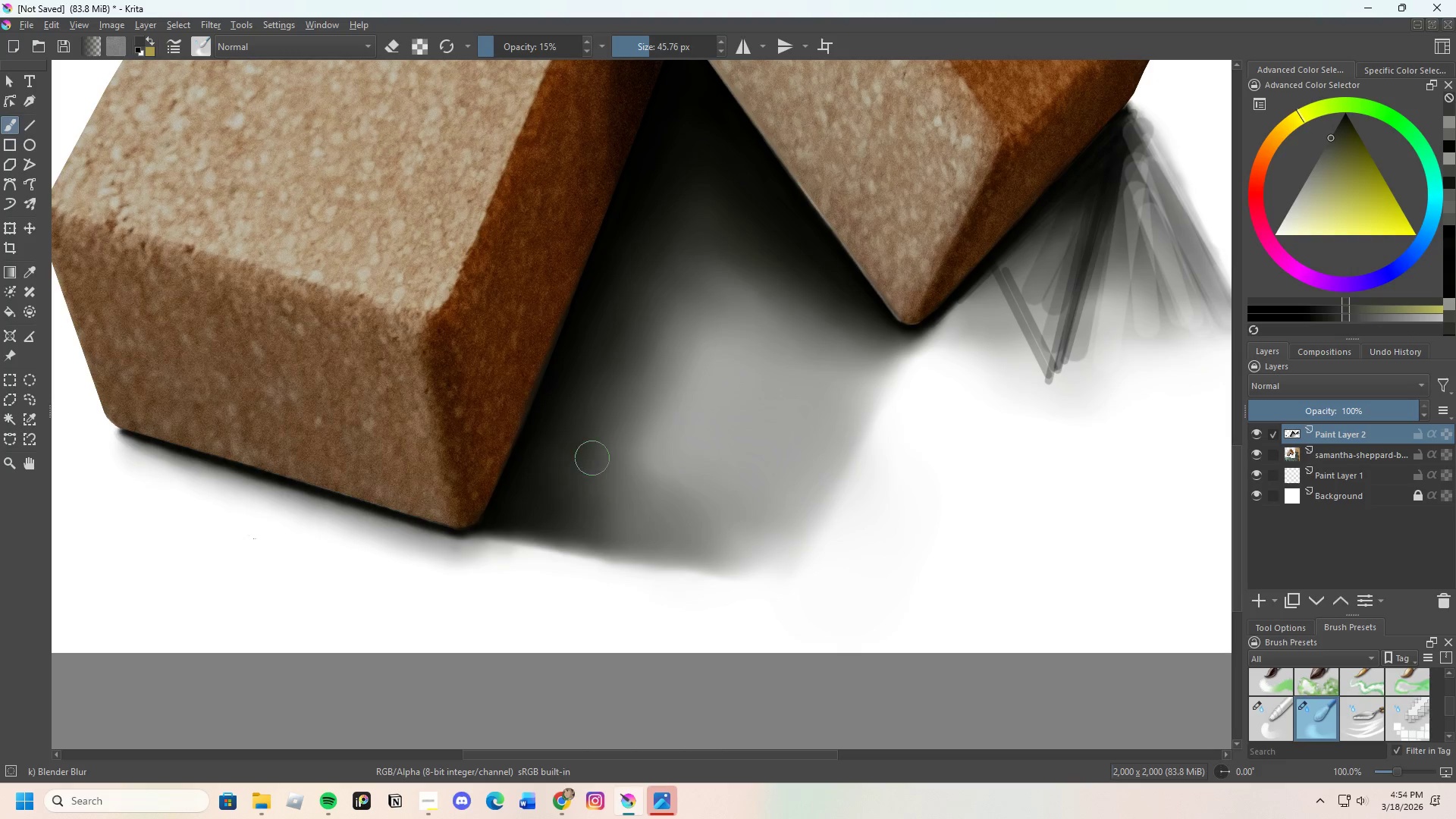 
left_click_drag(start_coordinate=[590, 472], to_coordinate=[637, 408])
 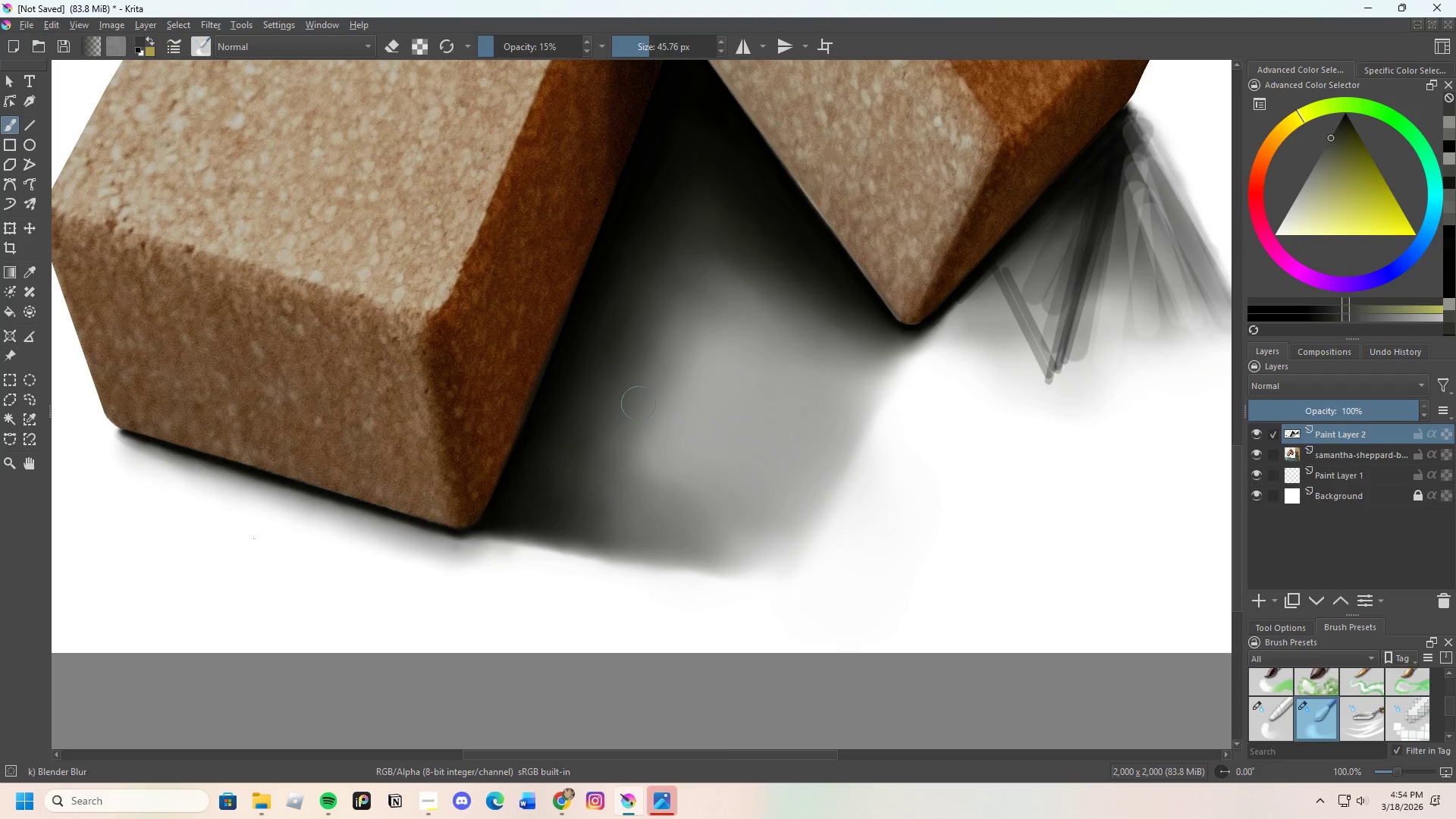 
left_click_drag(start_coordinate=[635, 444], to_coordinate=[633, 440])
 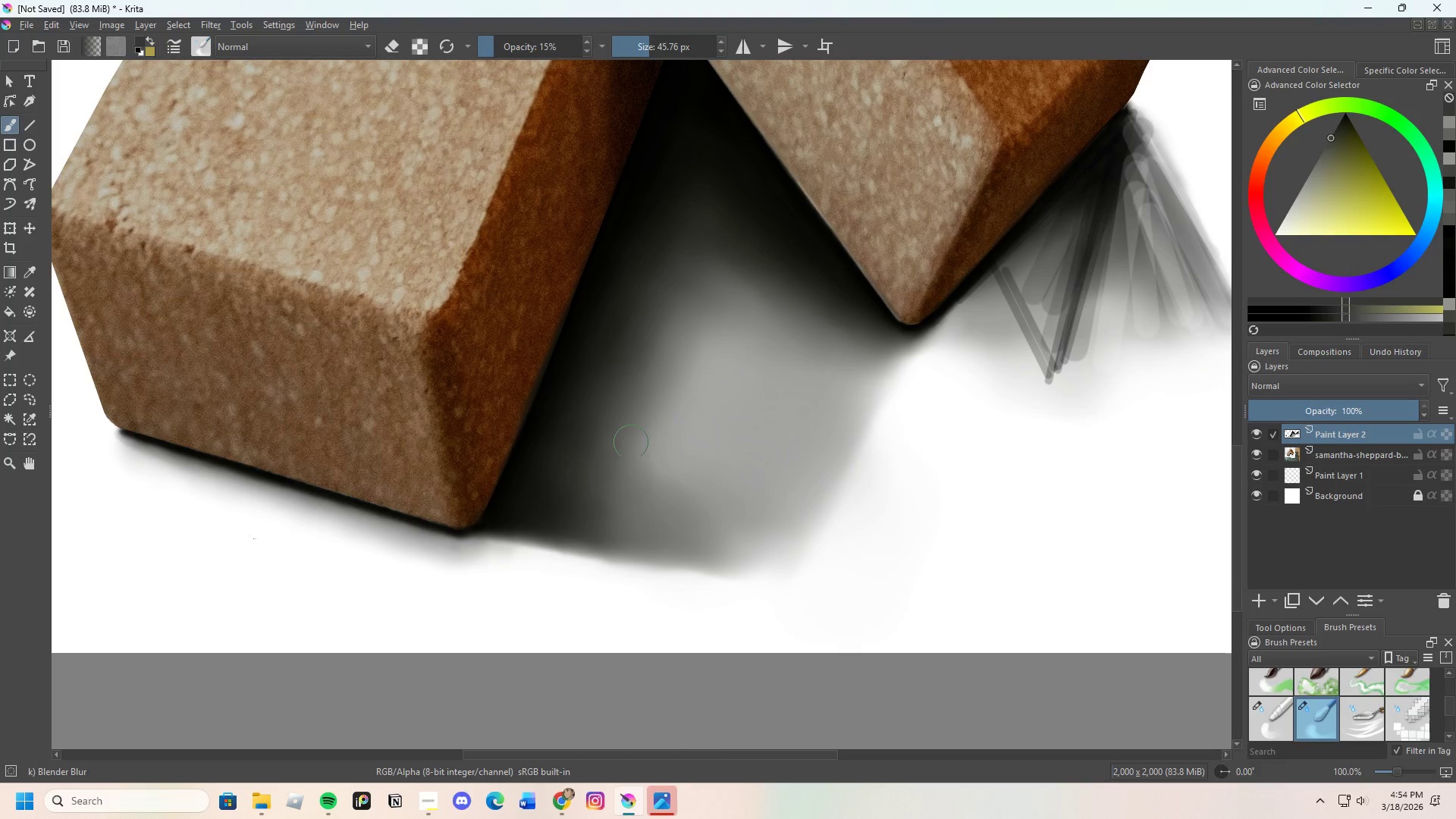 
left_click_drag(start_coordinate=[631, 470], to_coordinate=[667, 448])
 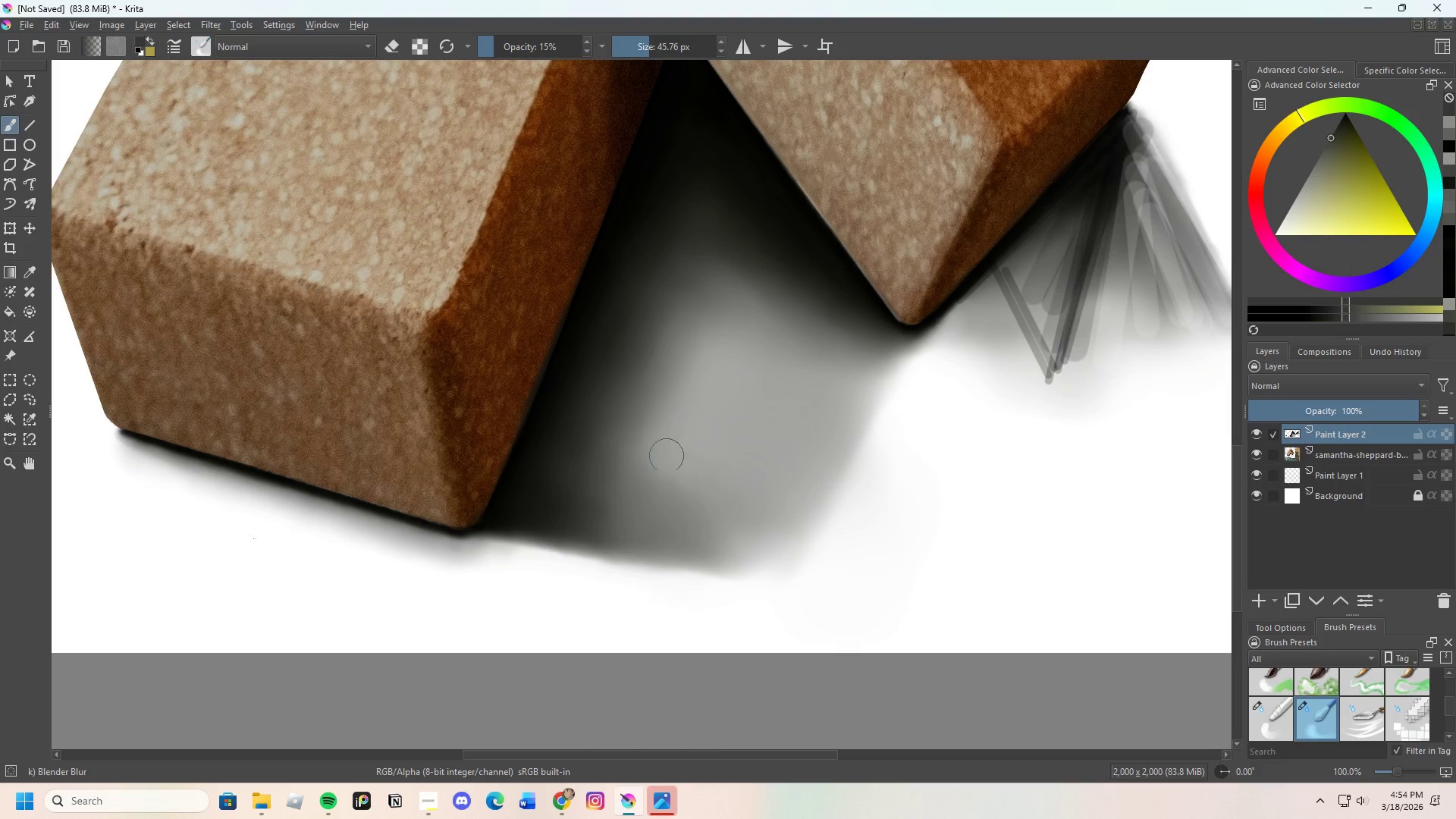 
left_click_drag(start_coordinate=[670, 486], to_coordinate=[680, 461])
 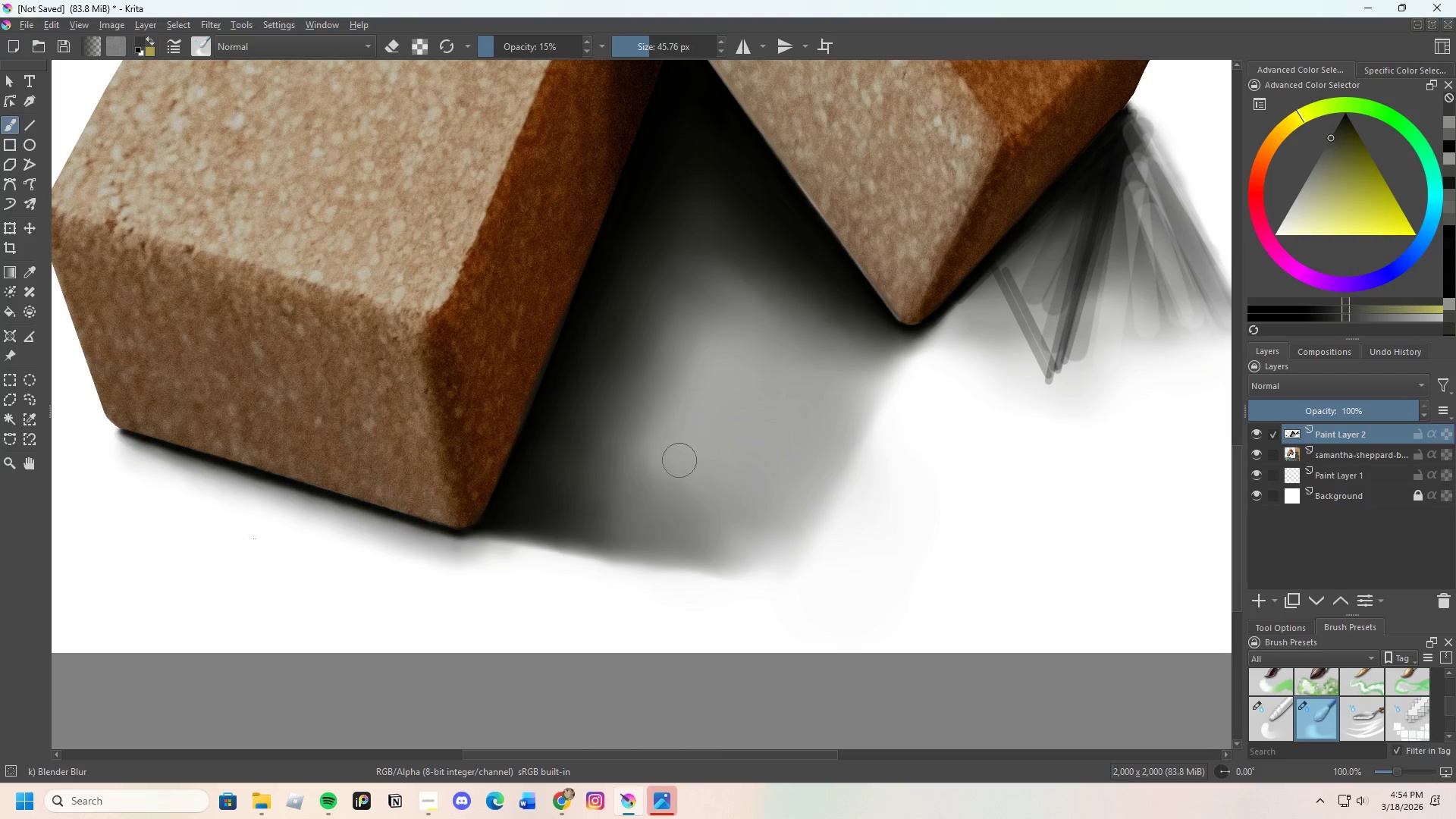 
left_click_drag(start_coordinate=[686, 504], to_coordinate=[689, 494])
 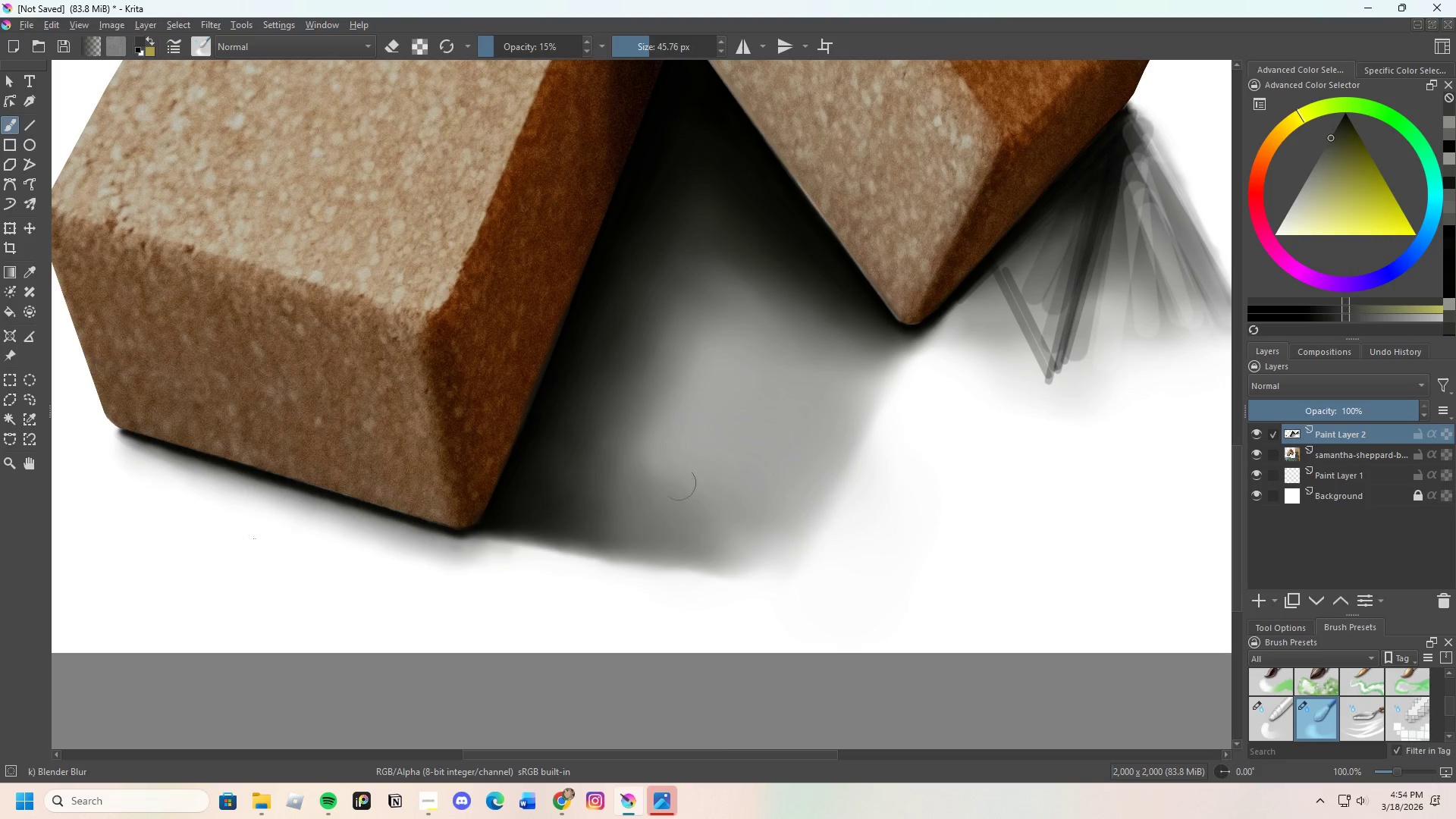 
left_click_drag(start_coordinate=[682, 500], to_coordinate=[689, 487])
 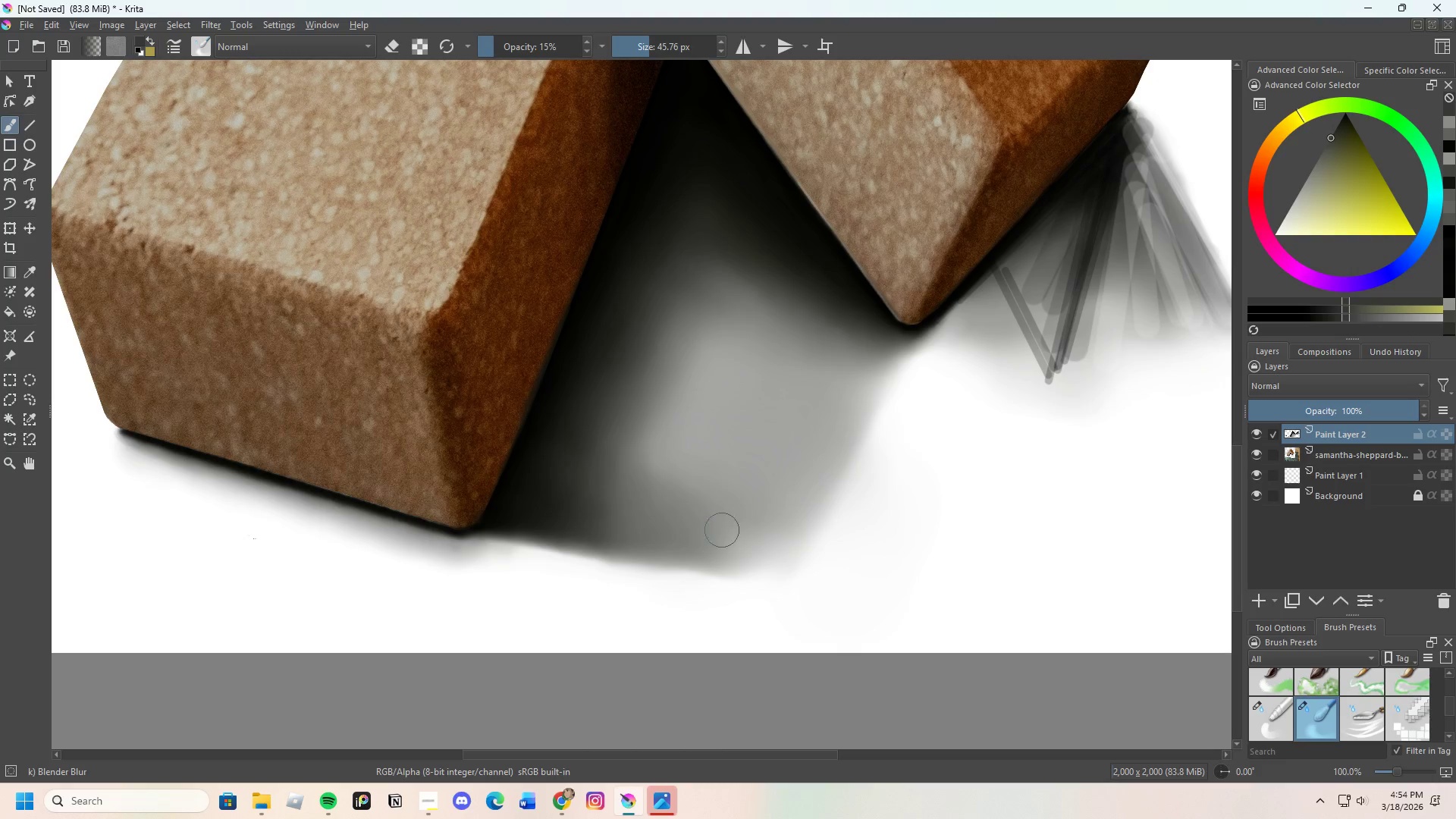 
left_click_drag(start_coordinate=[707, 516], to_coordinate=[717, 506])
 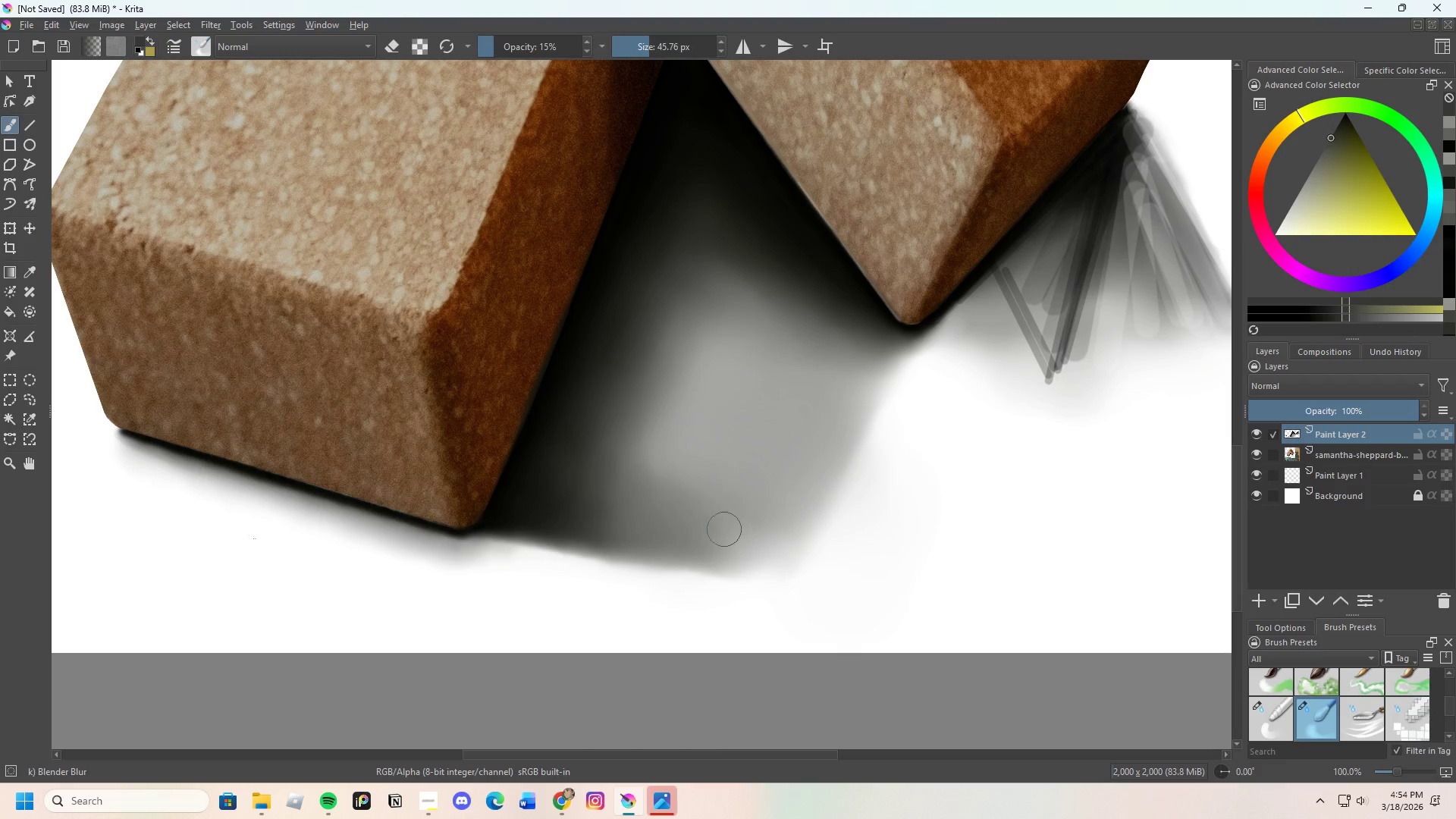 
left_click_drag(start_coordinate=[724, 529], to_coordinate=[662, 539])
 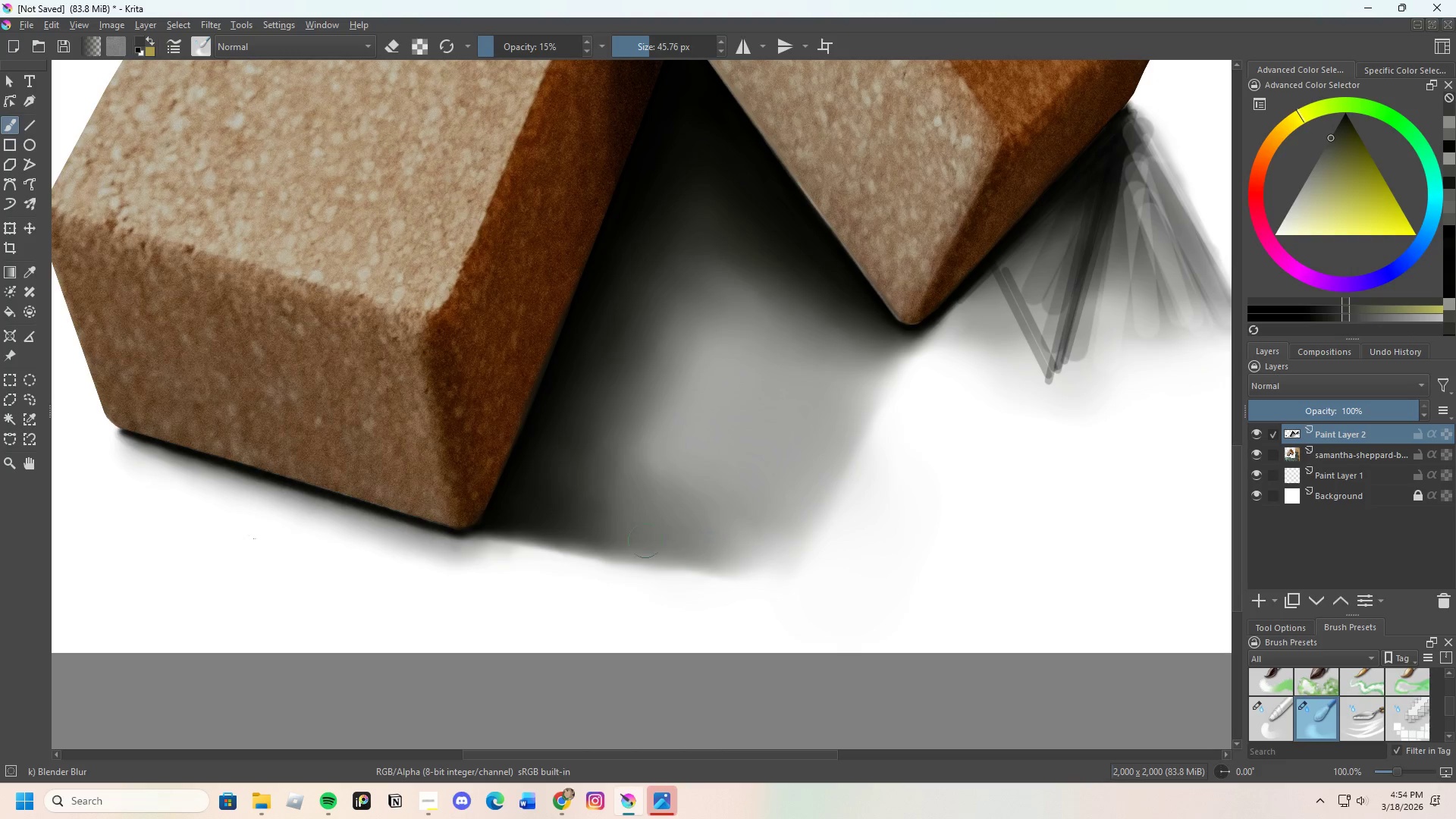 
left_click_drag(start_coordinate=[641, 538], to_coordinate=[670, 532])
 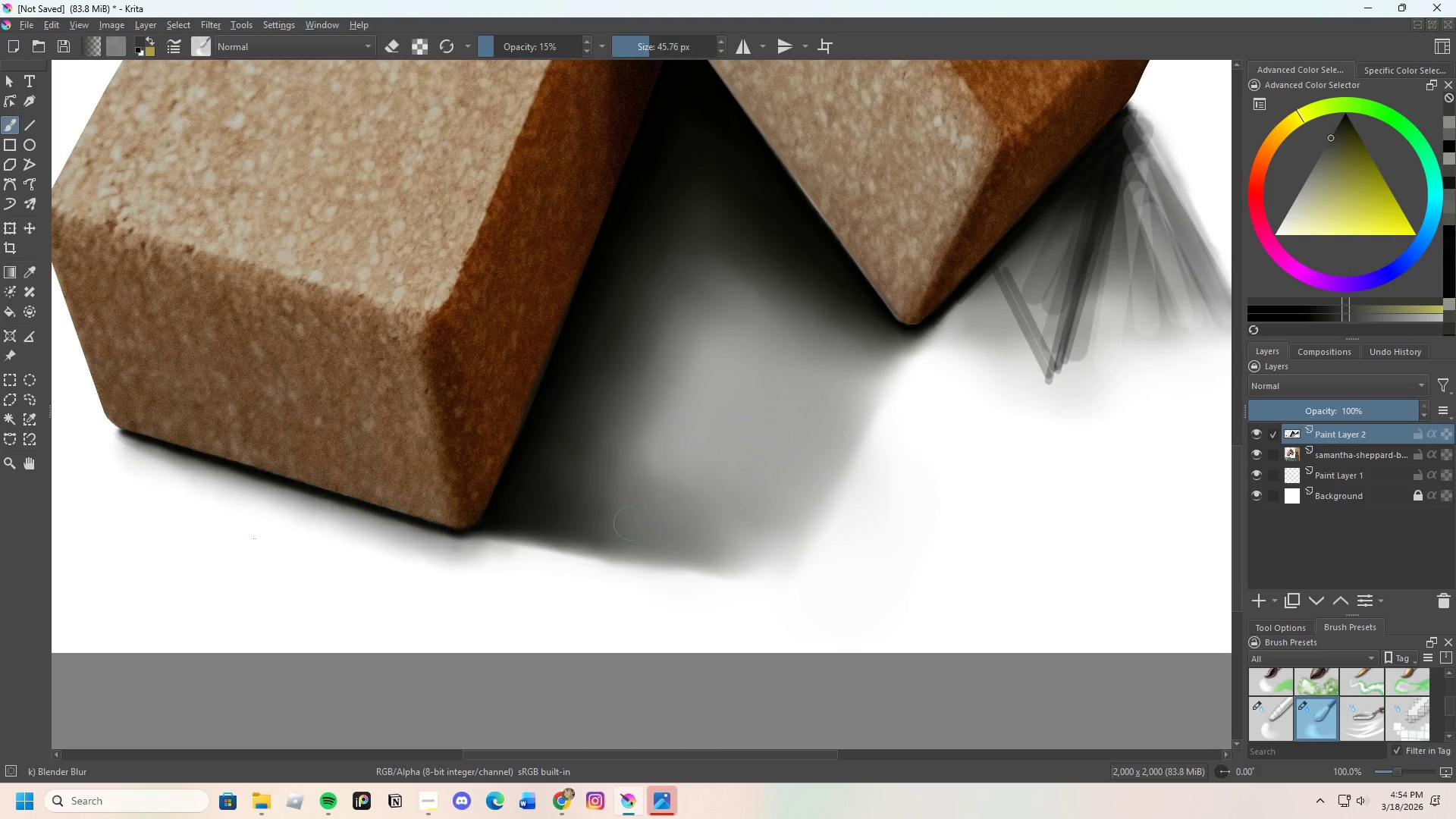 
left_click_drag(start_coordinate=[632, 526], to_coordinate=[704, 529])
 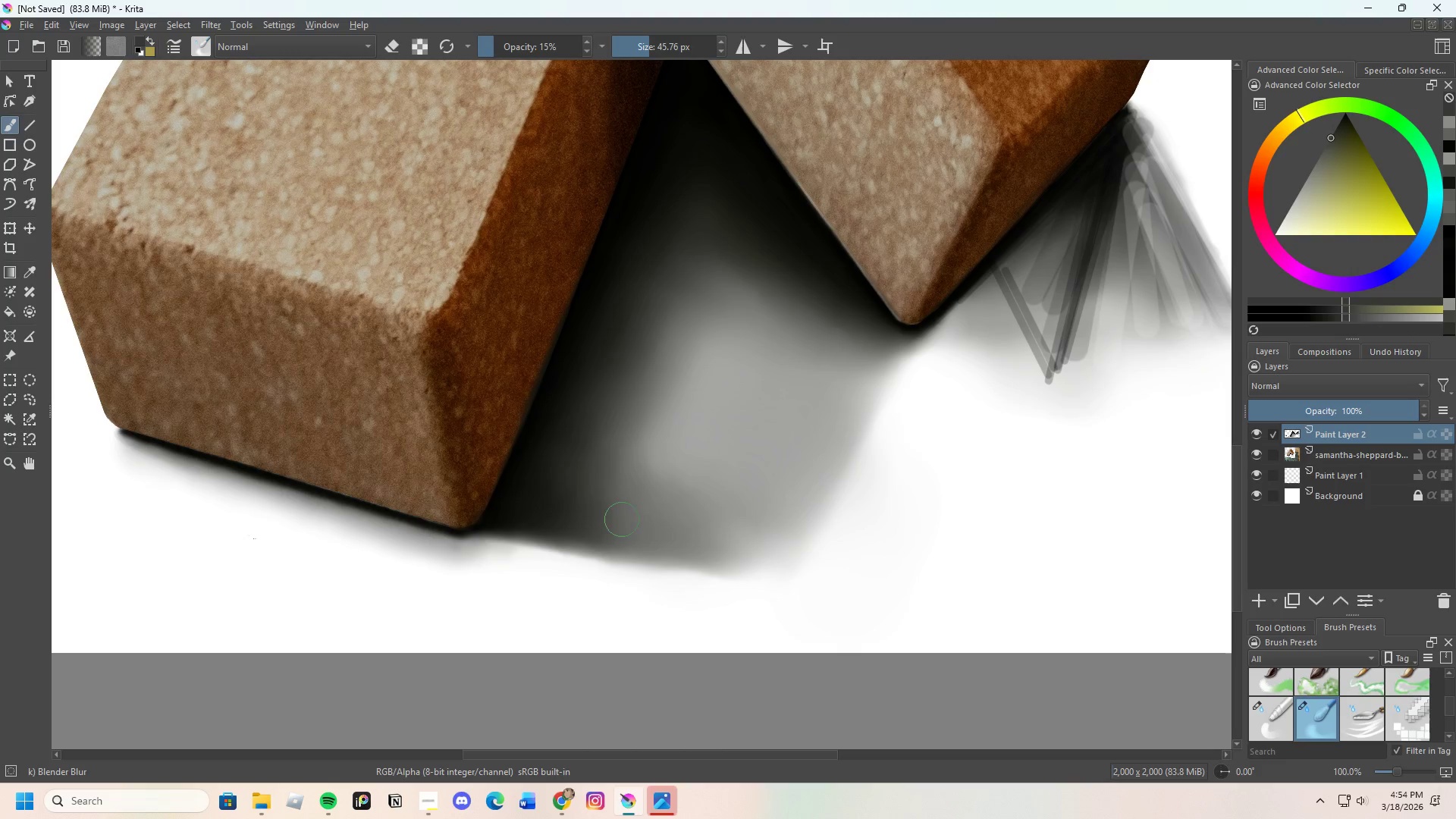 
left_click_drag(start_coordinate=[650, 528], to_coordinate=[708, 544])
 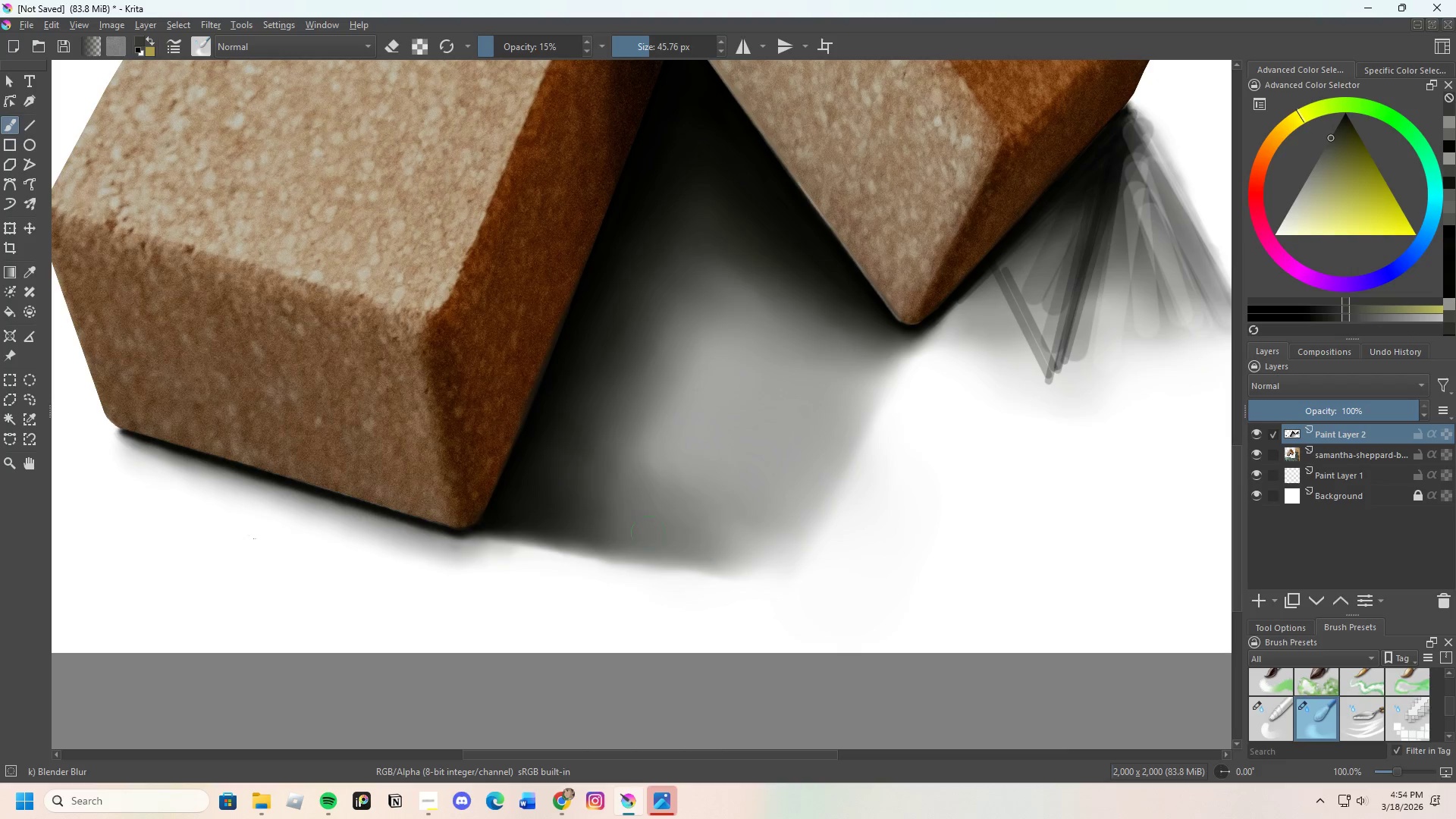 
left_click_drag(start_coordinate=[634, 535], to_coordinate=[710, 557])
 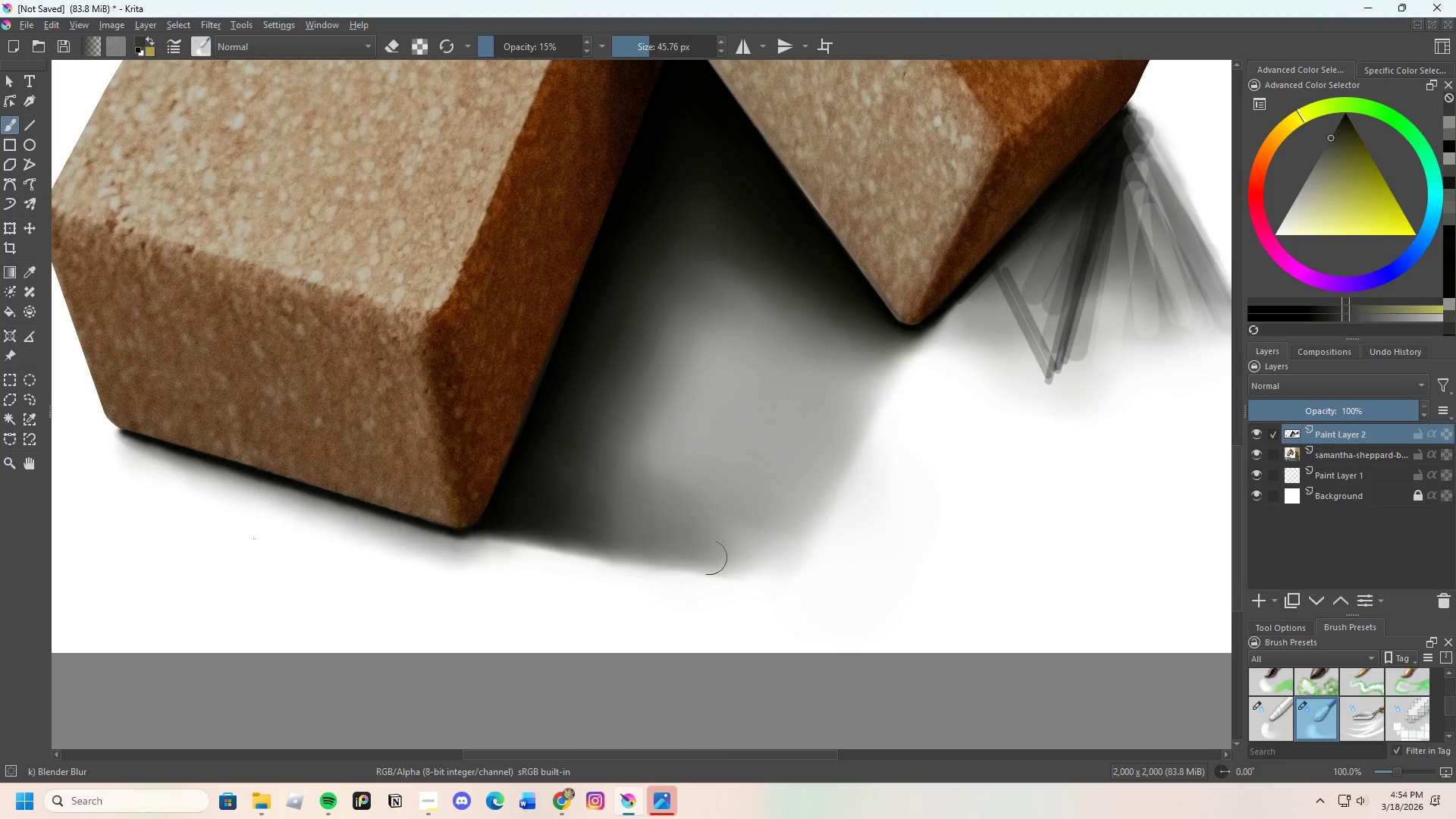 
left_click_drag(start_coordinate=[670, 552], to_coordinate=[758, 538])
 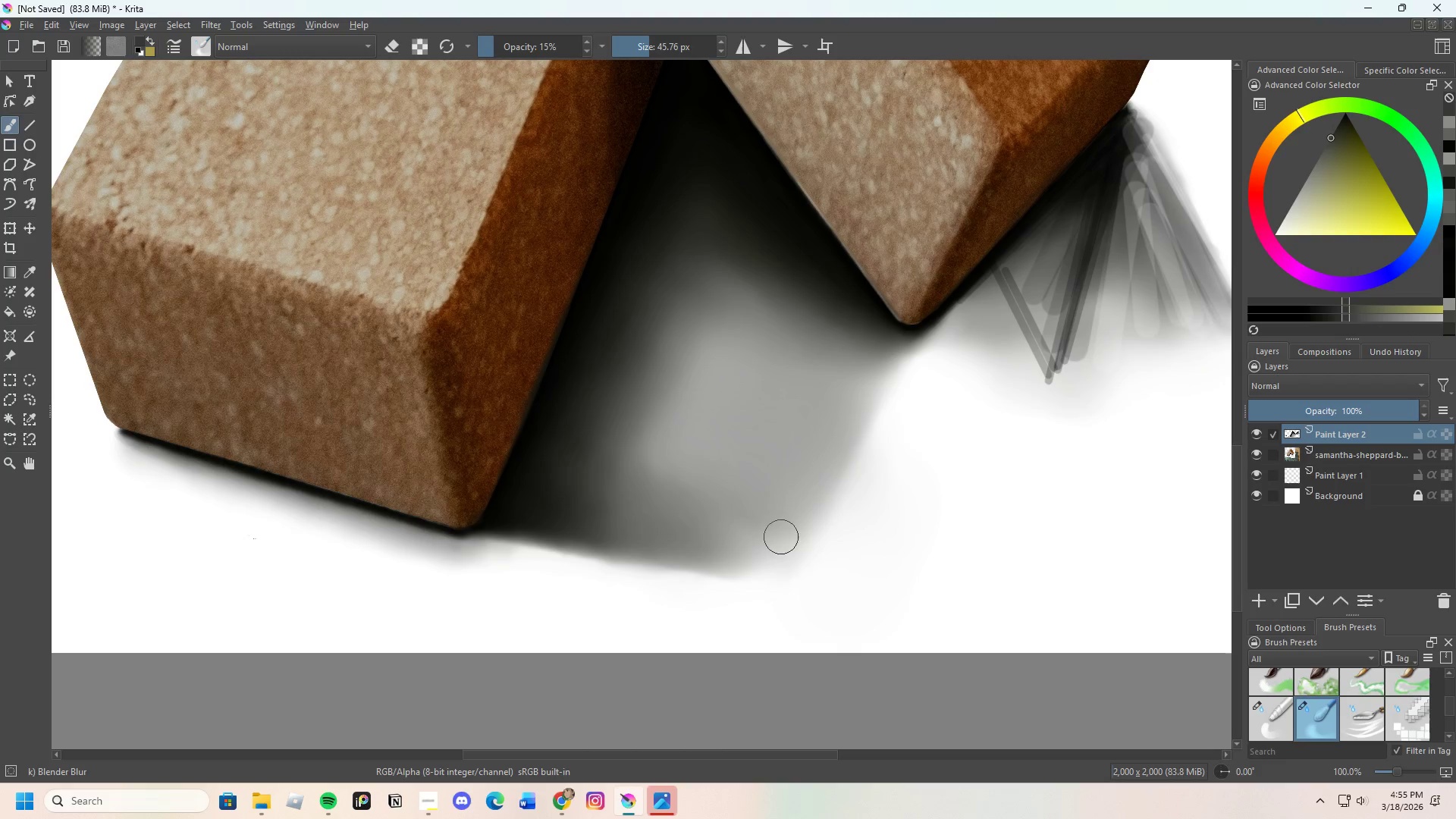 
left_click_drag(start_coordinate=[661, 549], to_coordinate=[760, 563])
 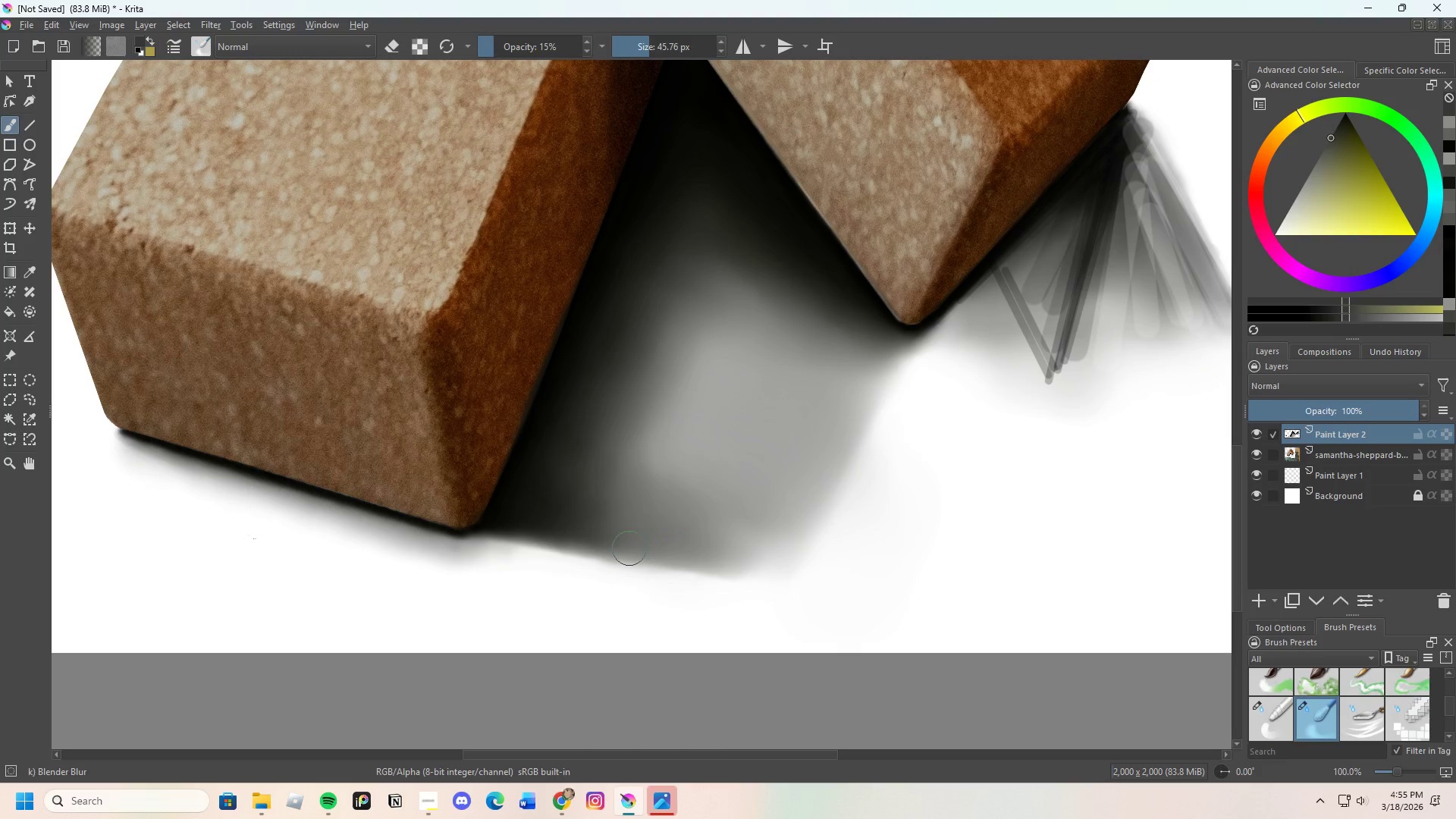 
left_click_drag(start_coordinate=[629, 548], to_coordinate=[741, 568])
 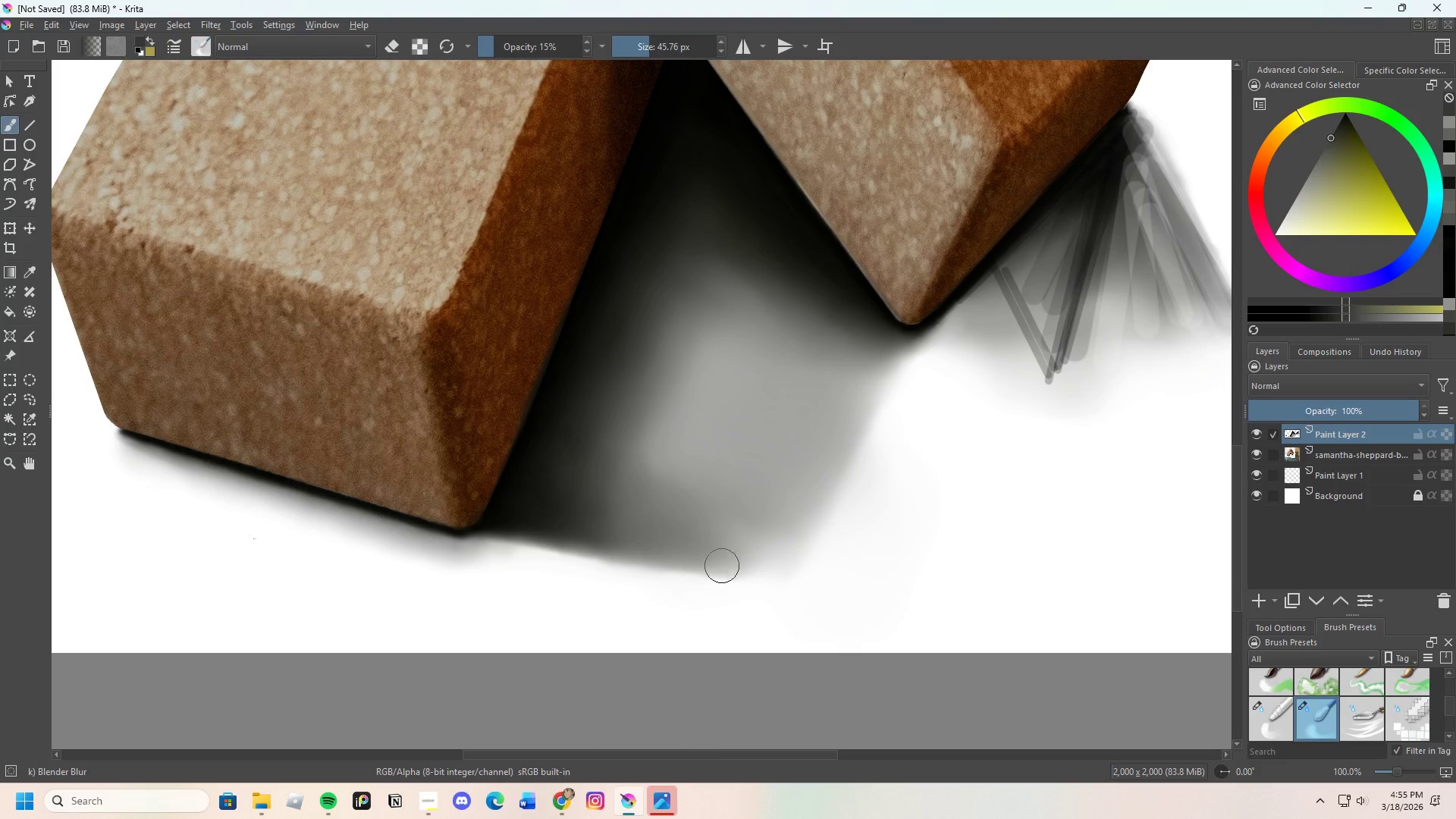 
left_click_drag(start_coordinate=[711, 565], to_coordinate=[799, 562])
 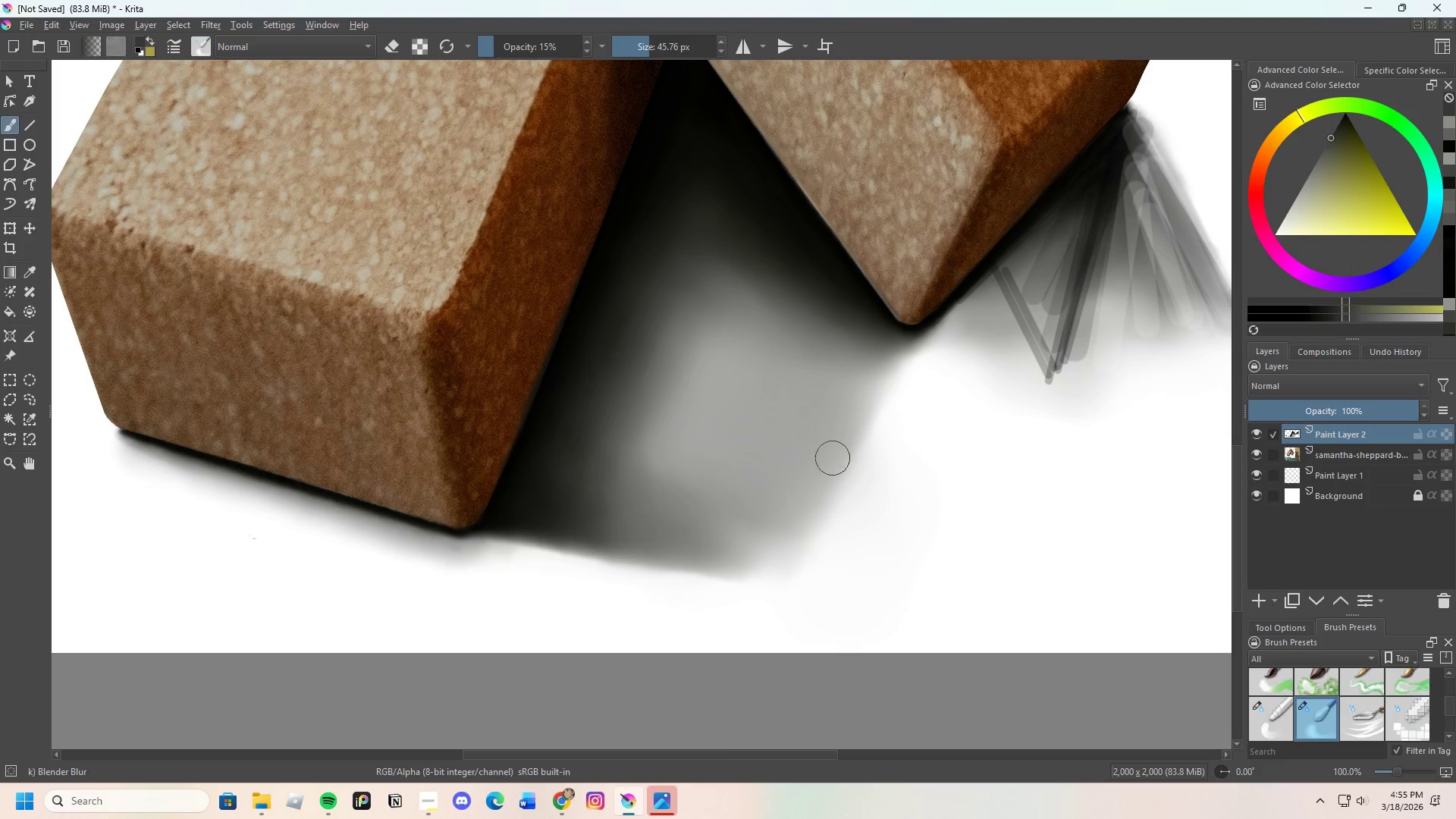 
left_click_drag(start_coordinate=[831, 457], to_coordinate=[858, 397])
 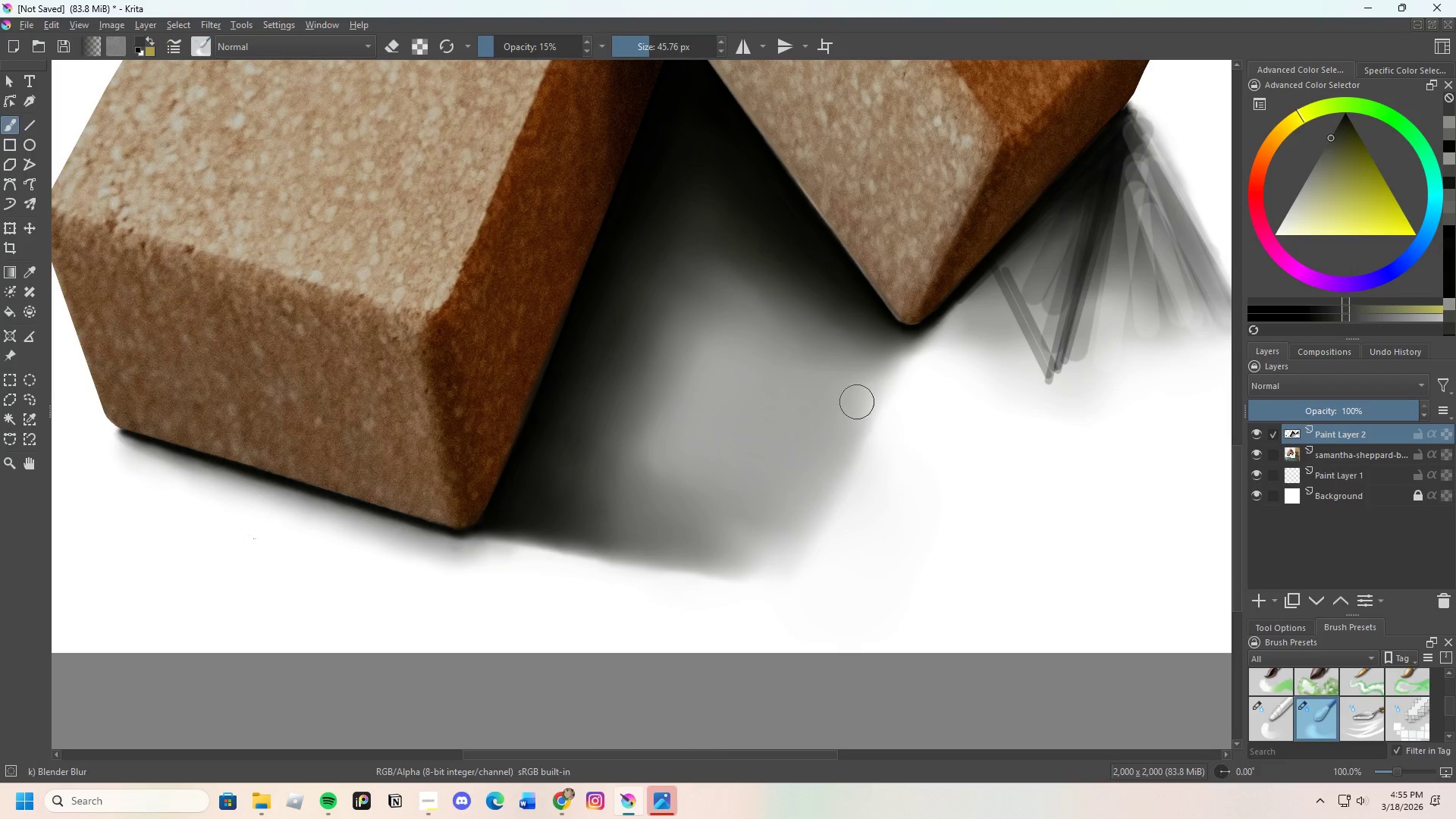 
left_click_drag(start_coordinate=[846, 431], to_coordinate=[819, 477])
 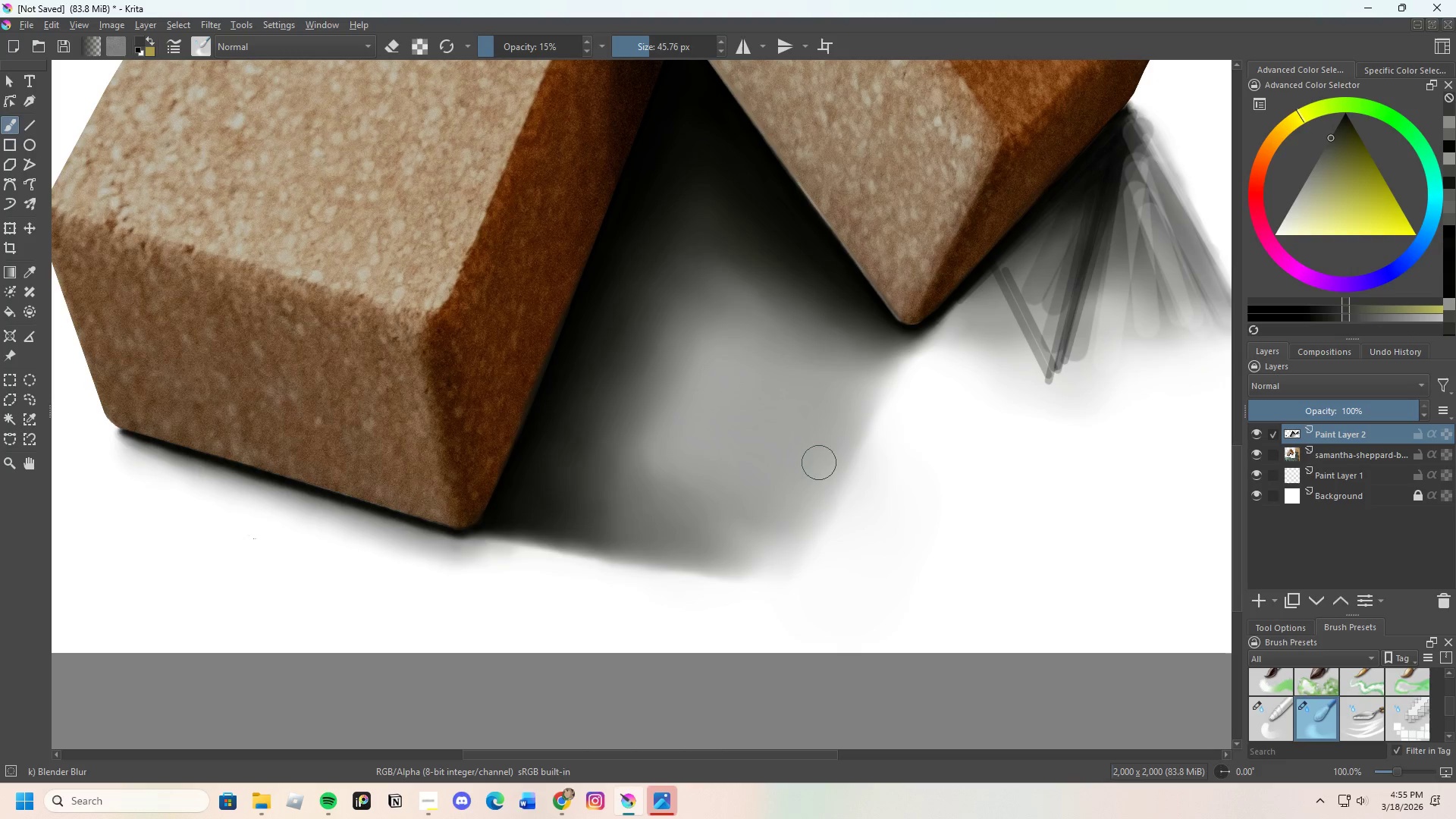 
left_click_drag(start_coordinate=[813, 488], to_coordinate=[792, 529])
 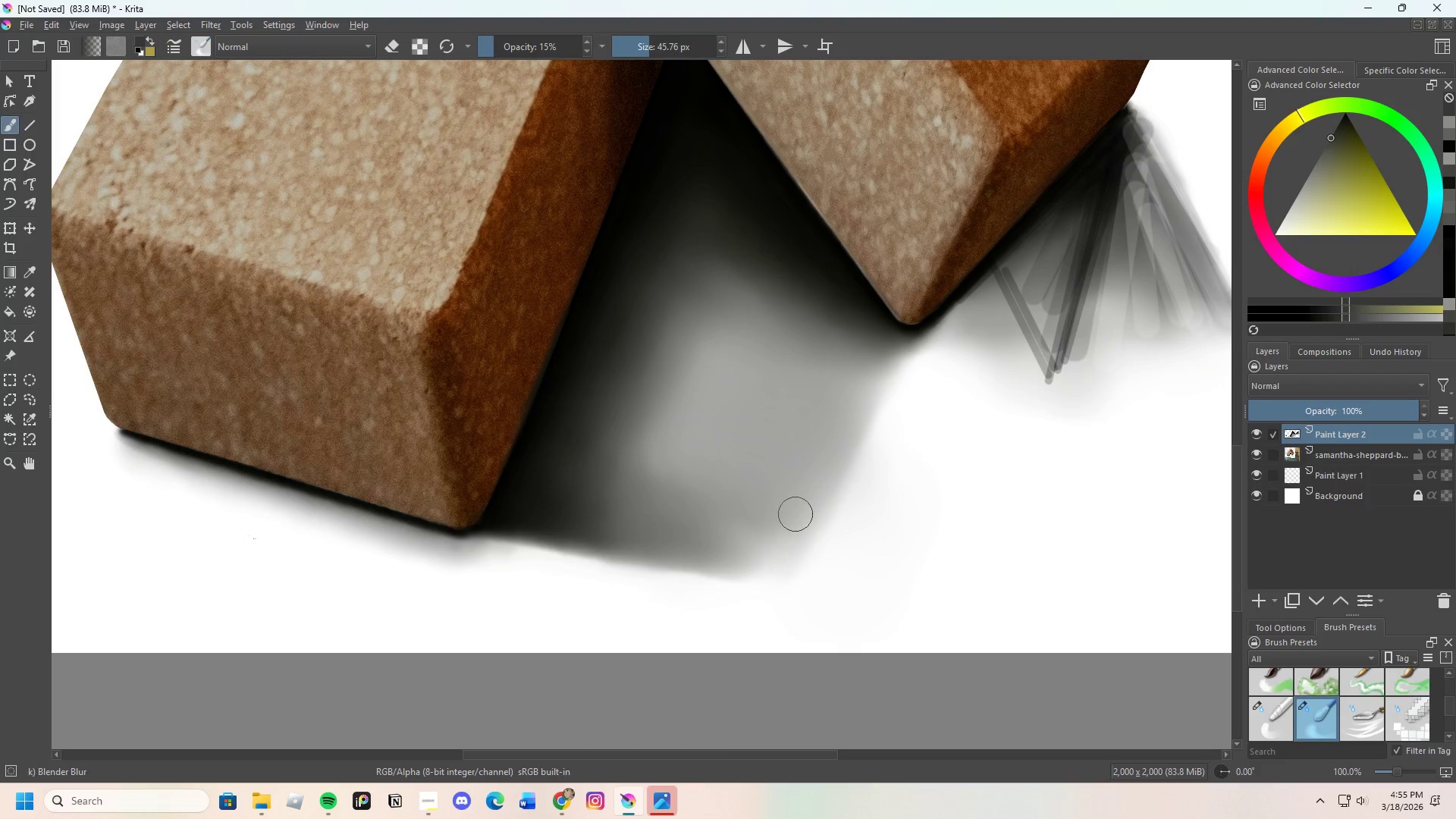 
left_click_drag(start_coordinate=[795, 519], to_coordinate=[781, 555])
 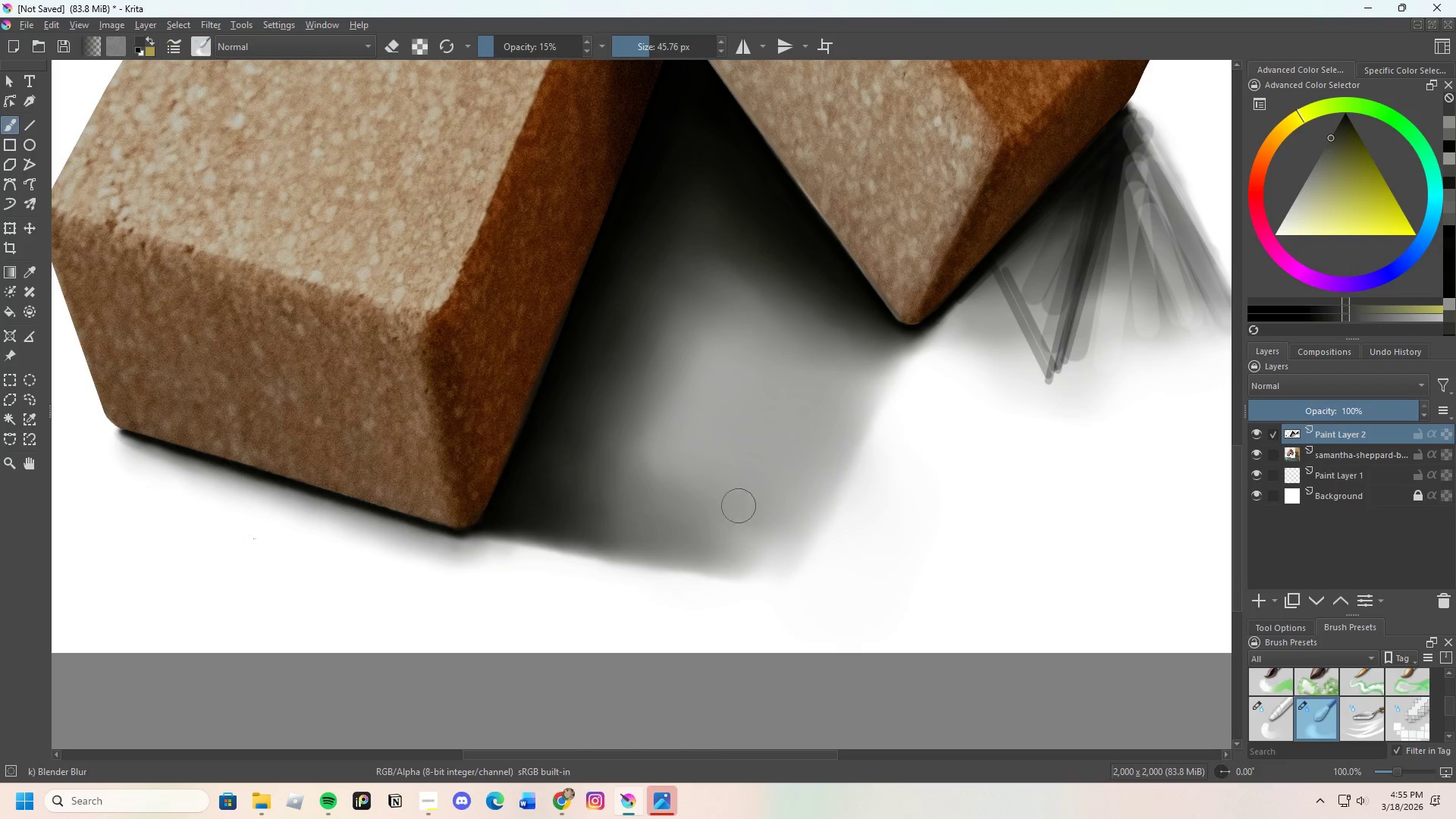 
left_click_drag(start_coordinate=[740, 493], to_coordinate=[756, 547])
 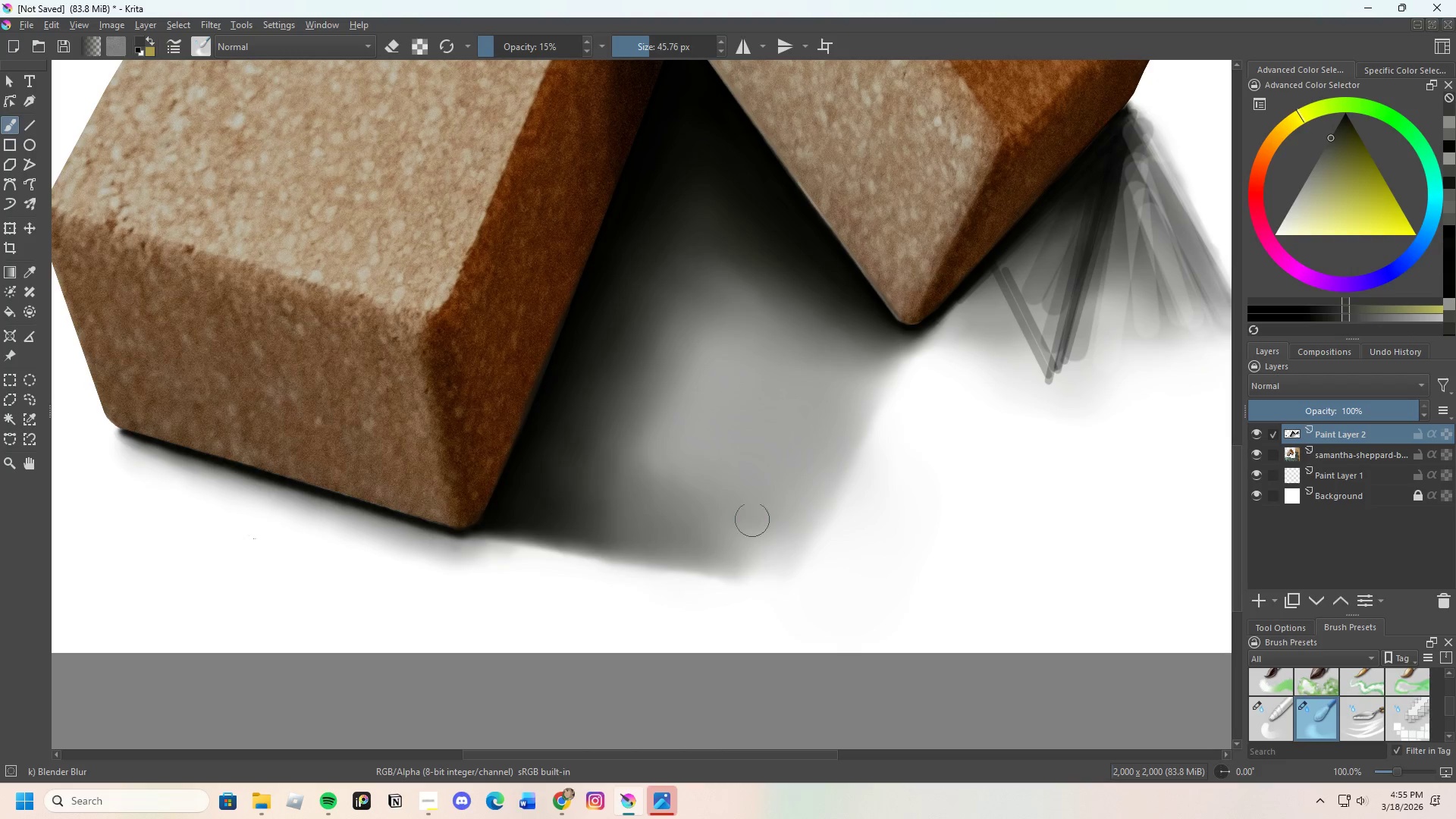 
left_click_drag(start_coordinate=[752, 536], to_coordinate=[759, 519])
 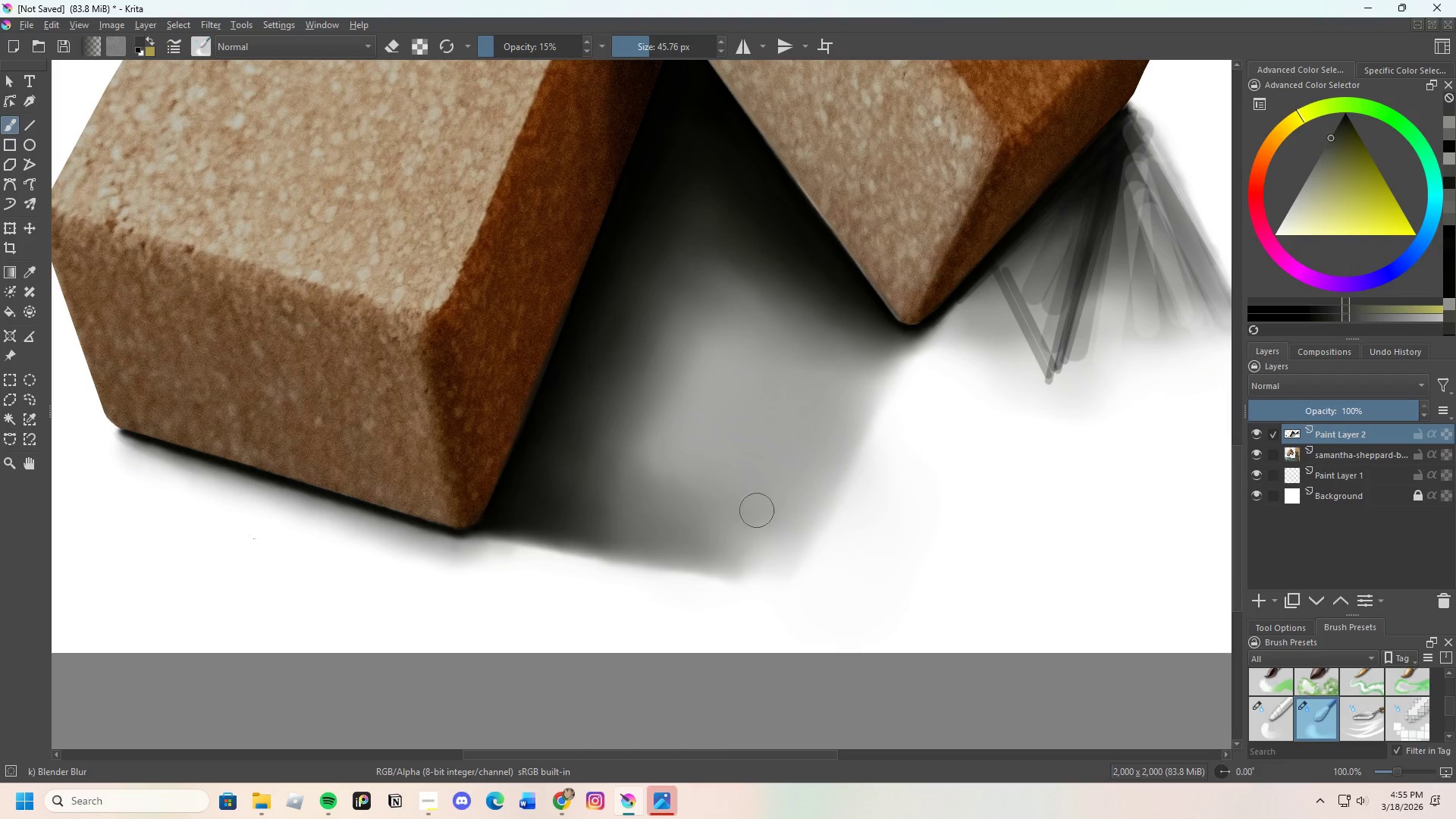 
left_click_drag(start_coordinate=[760, 532], to_coordinate=[780, 519])
 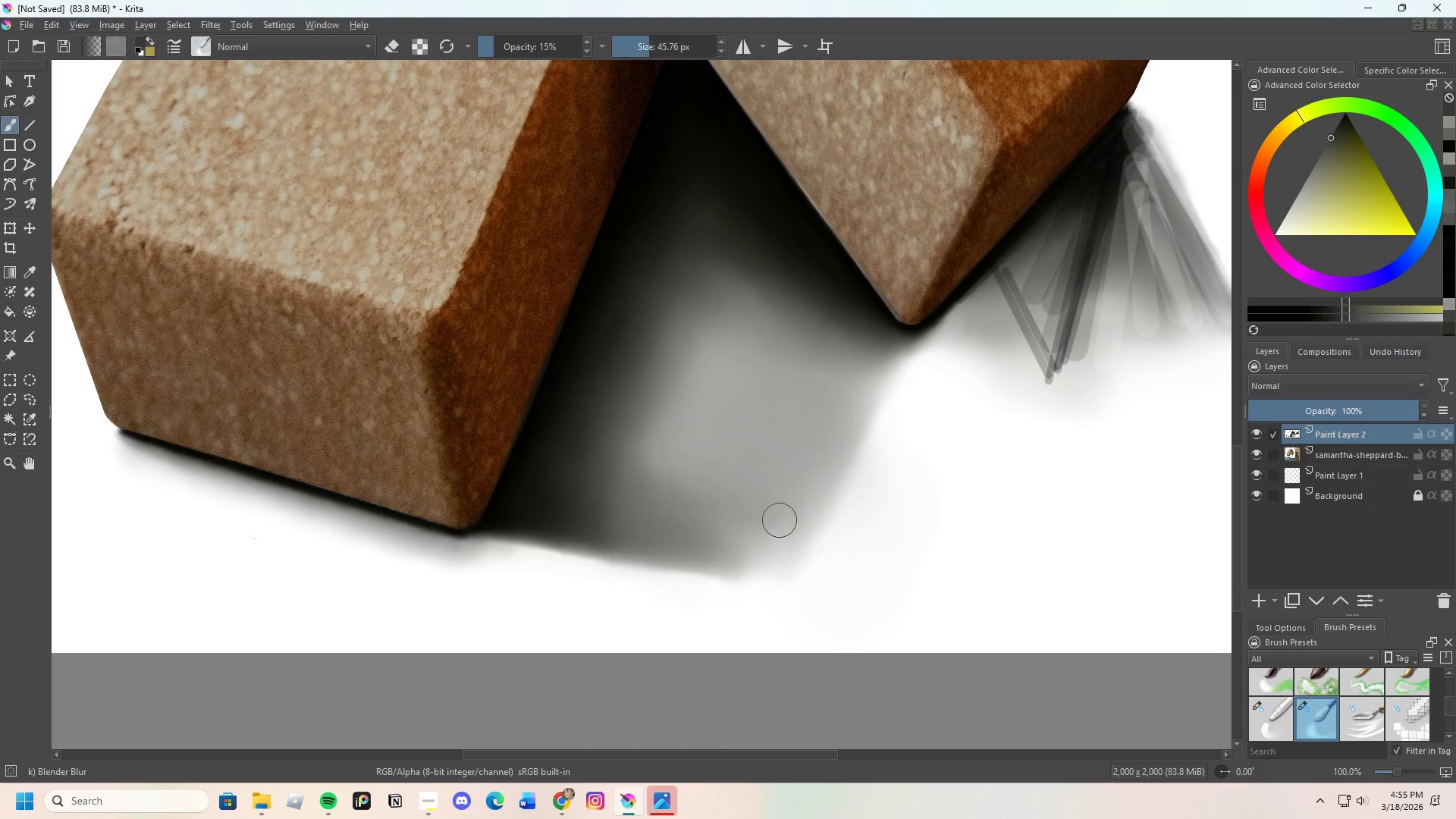 
left_click_drag(start_coordinate=[780, 535], to_coordinate=[784, 520])
 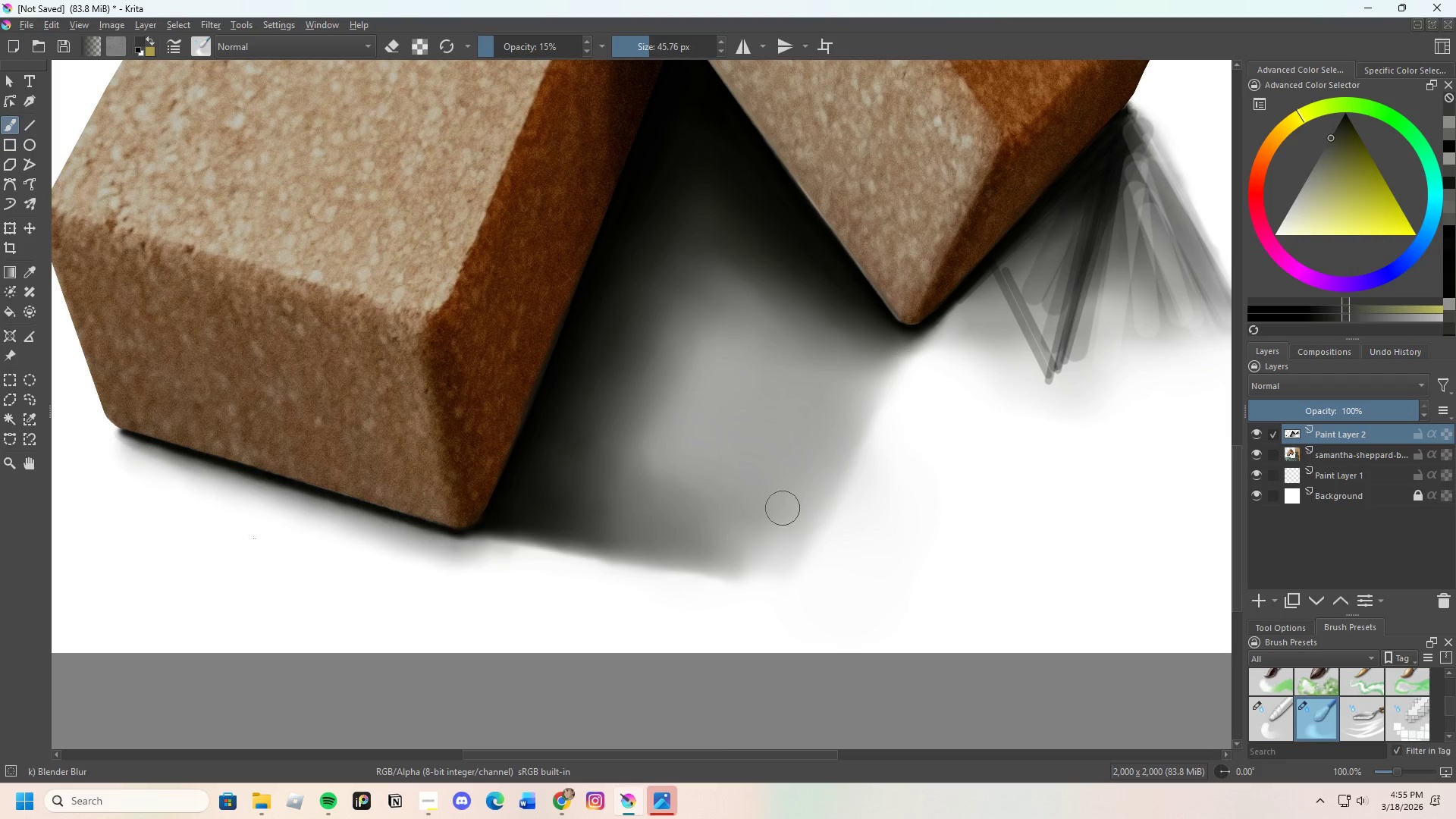 
left_click_drag(start_coordinate=[778, 534], to_coordinate=[774, 557])
 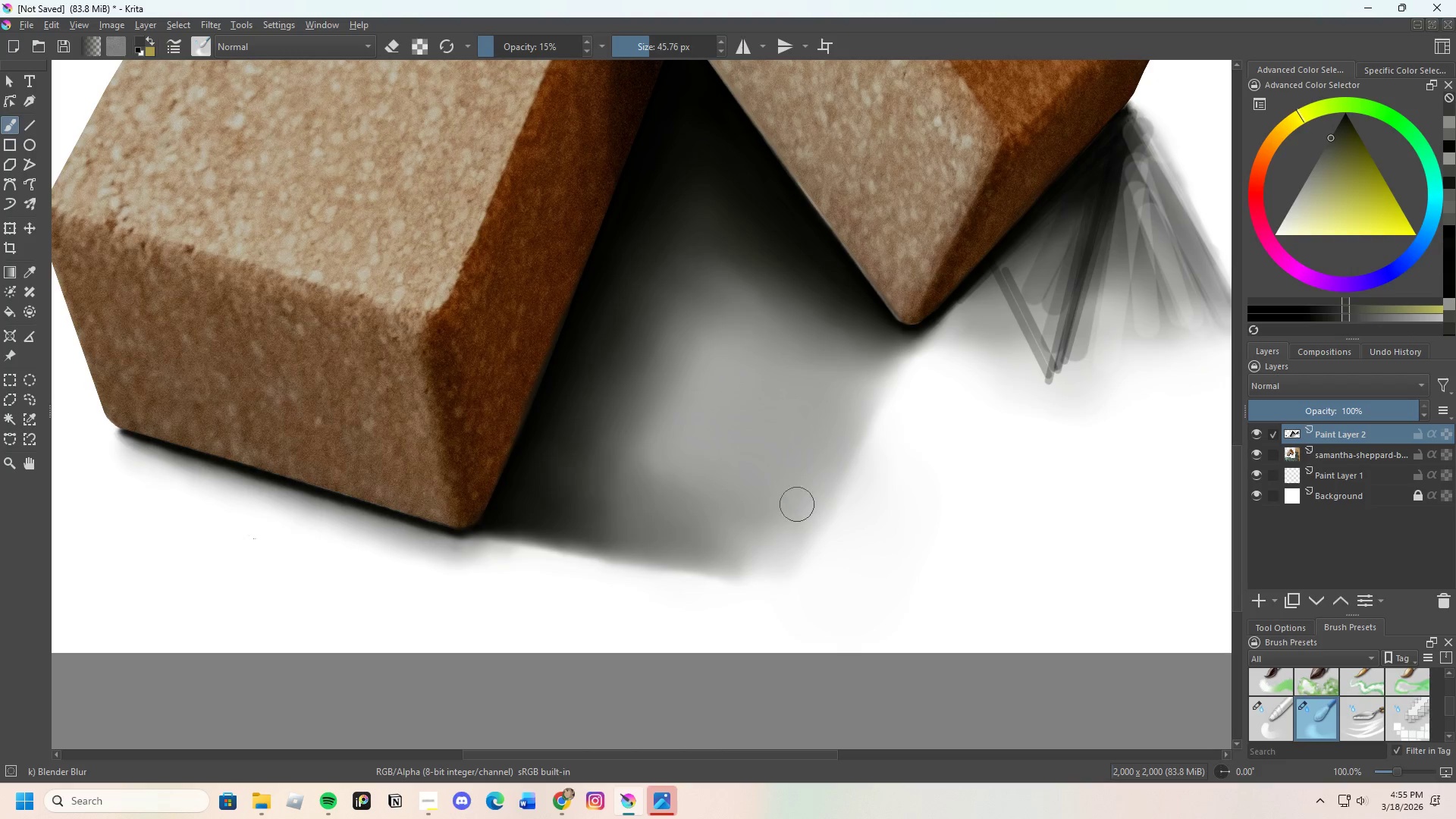 
left_click_drag(start_coordinate=[795, 523], to_coordinate=[780, 566])
 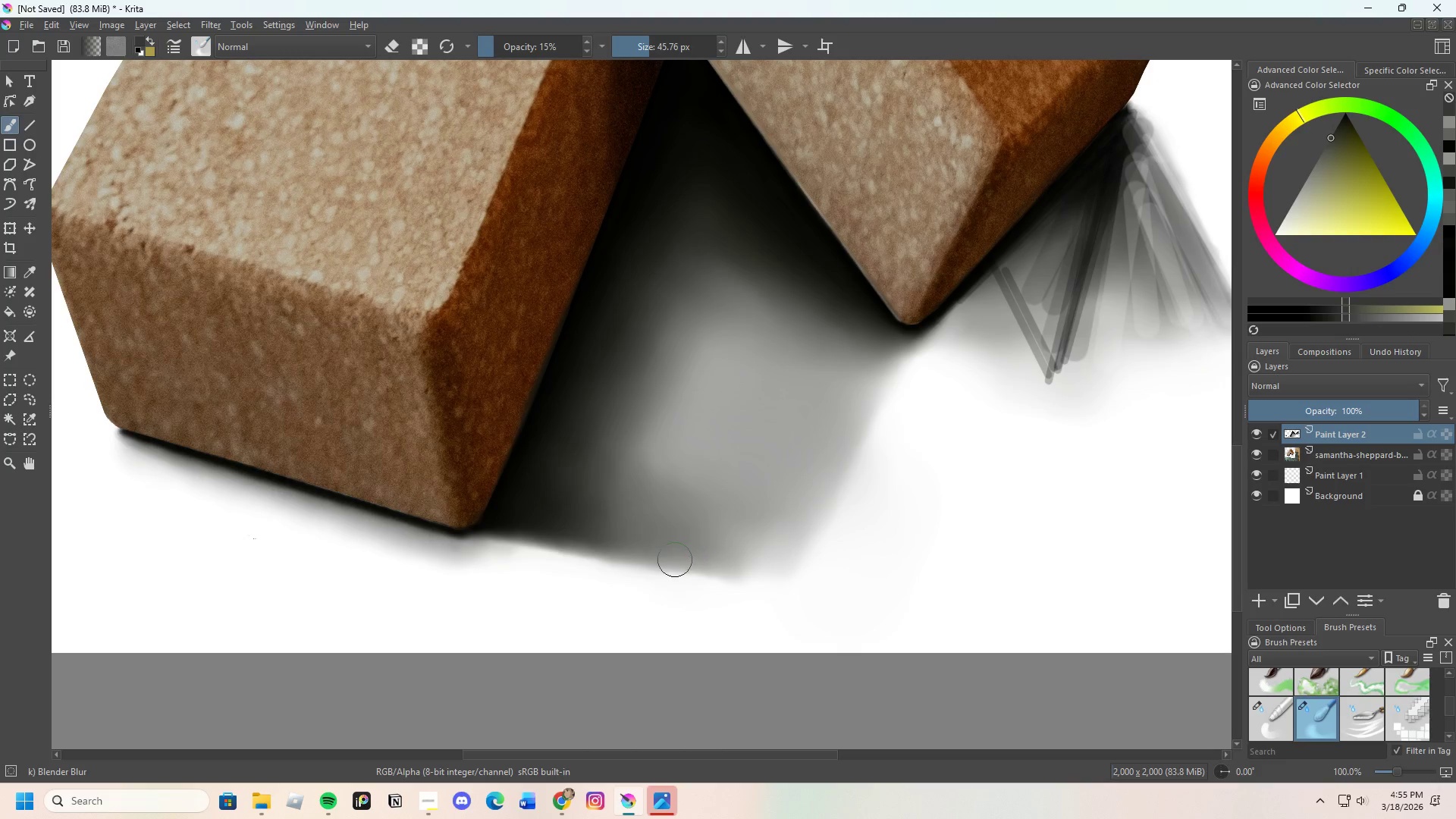 
left_click_drag(start_coordinate=[677, 561], to_coordinate=[794, 533])
 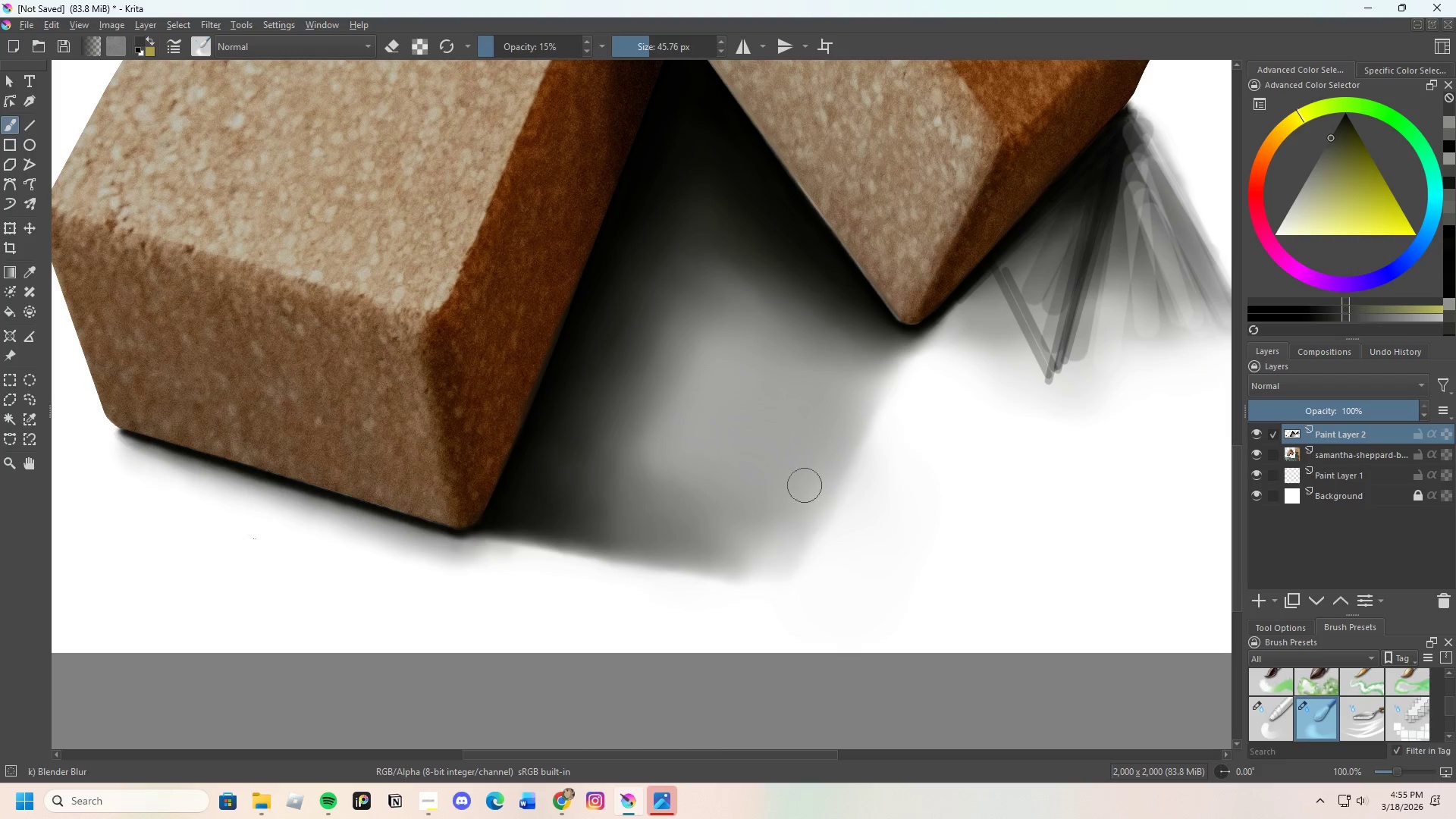 
left_click_drag(start_coordinate=[804, 496], to_coordinate=[853, 425])
 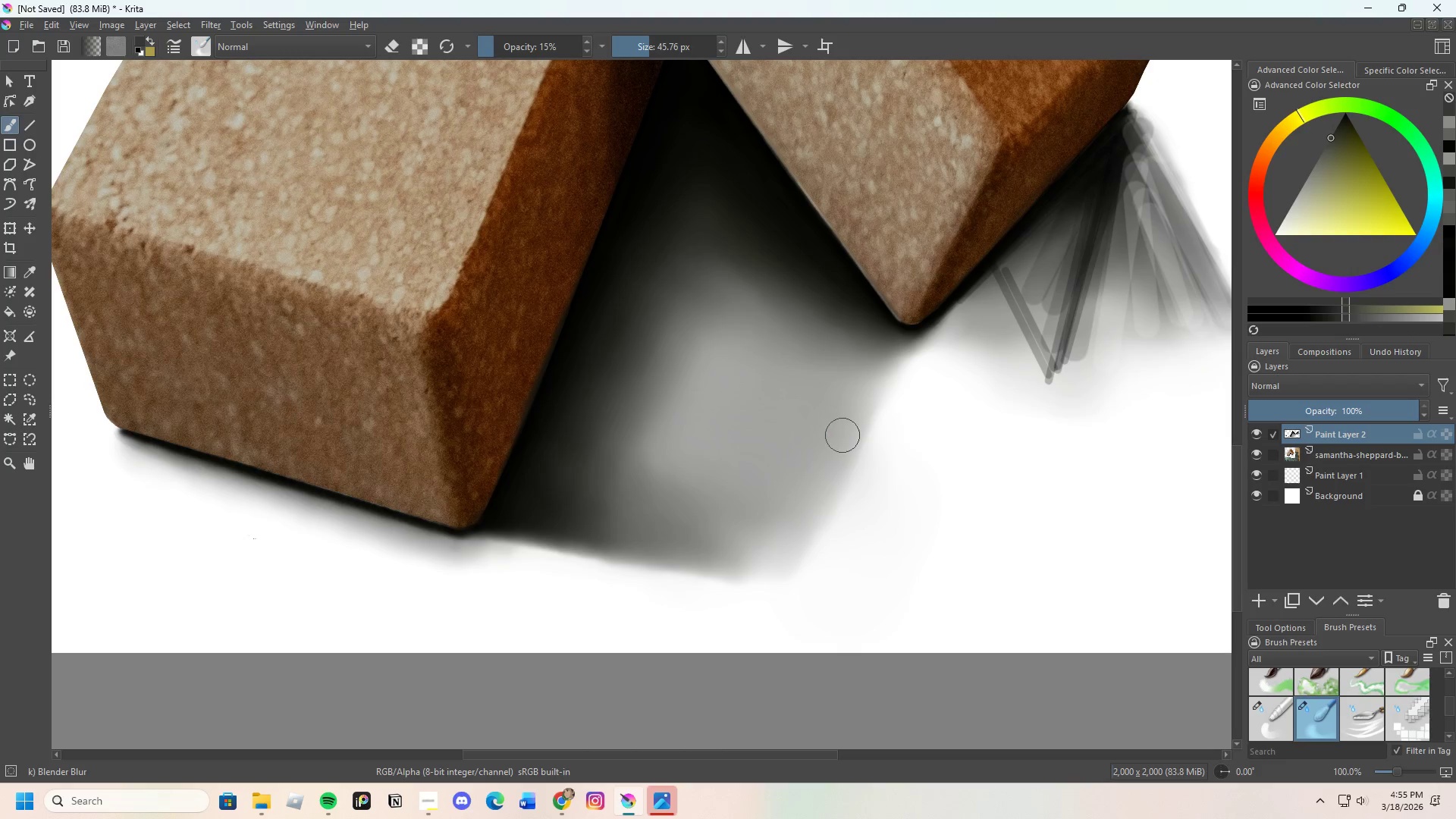 
left_click_drag(start_coordinate=[833, 457], to_coordinate=[851, 383])
 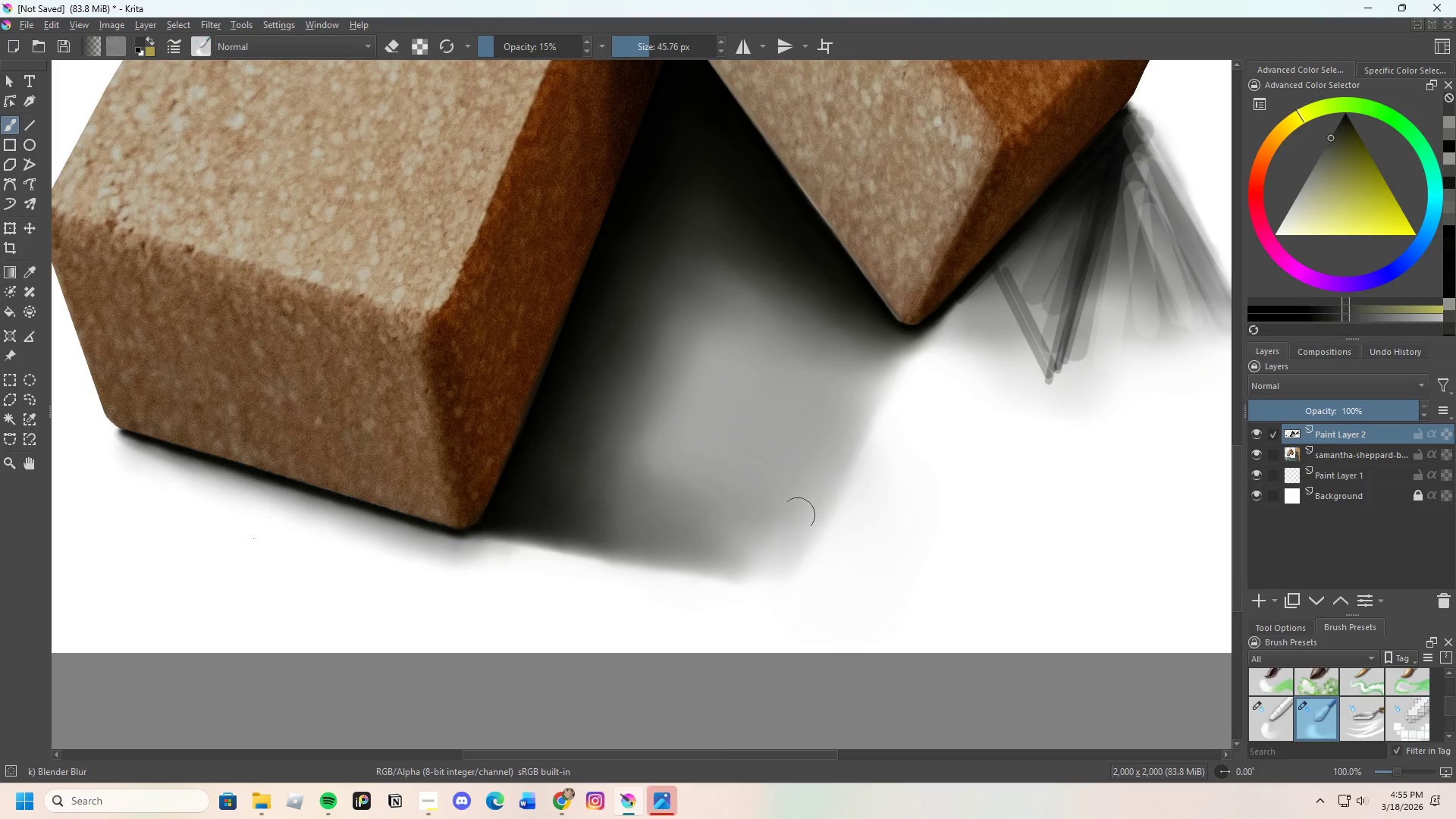 
scroll: coordinate [657, 488], scroll_direction: none, amount: 0.0
 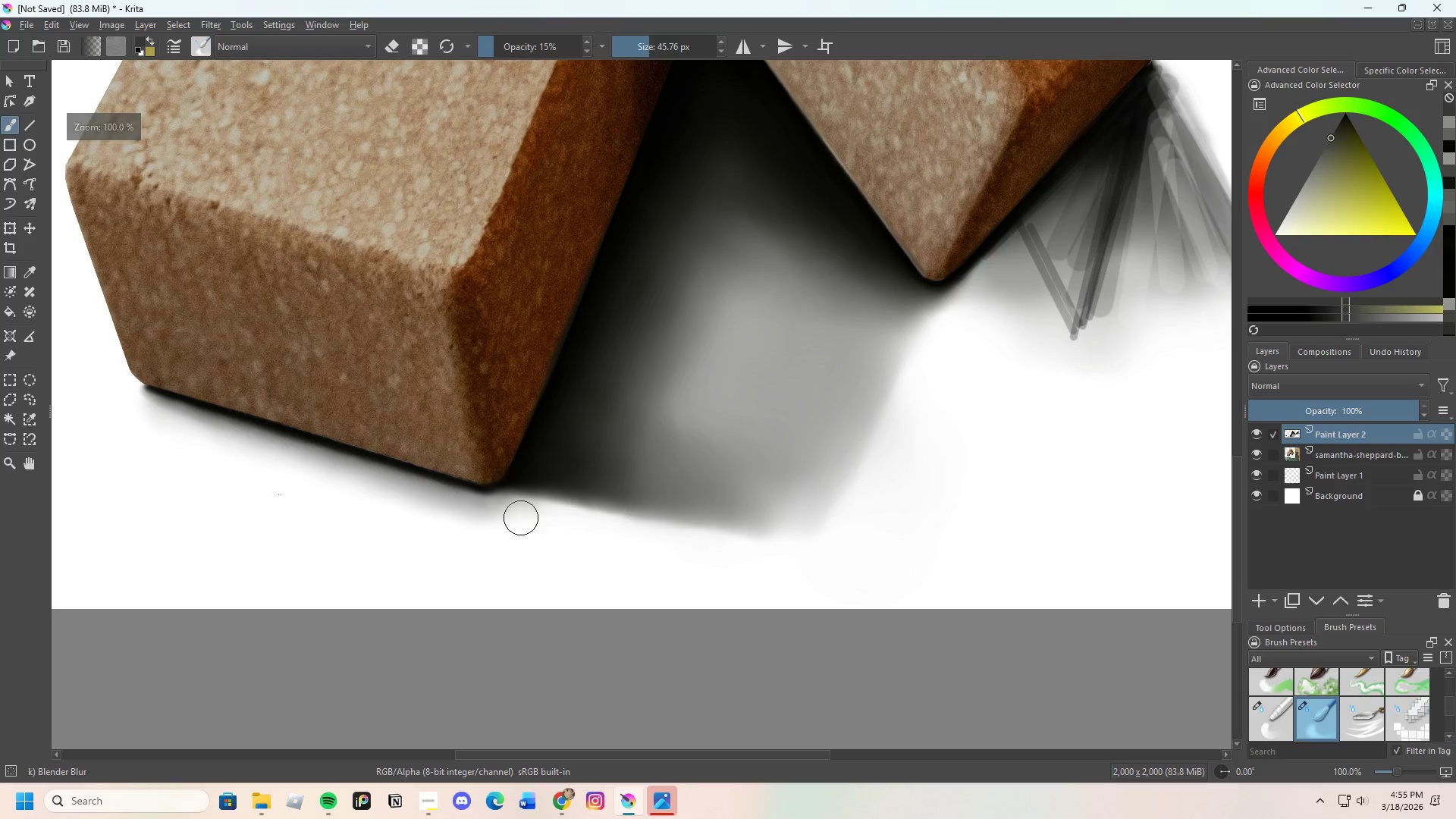 
scroll: coordinate [529, 529], scroll_direction: up, amount: 2.0
 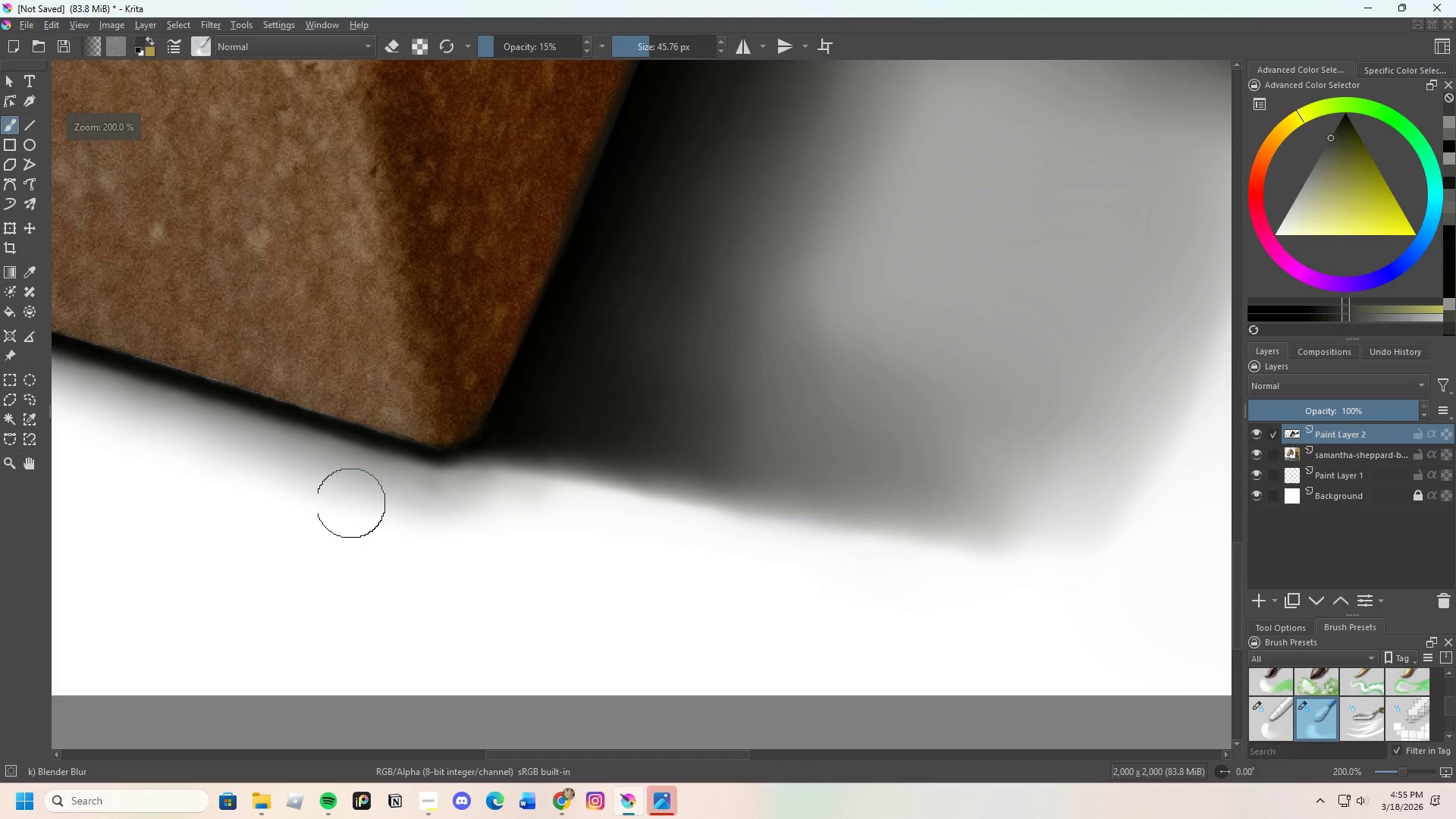 
left_click_drag(start_coordinate=[346, 497], to_coordinate=[481, 522])
 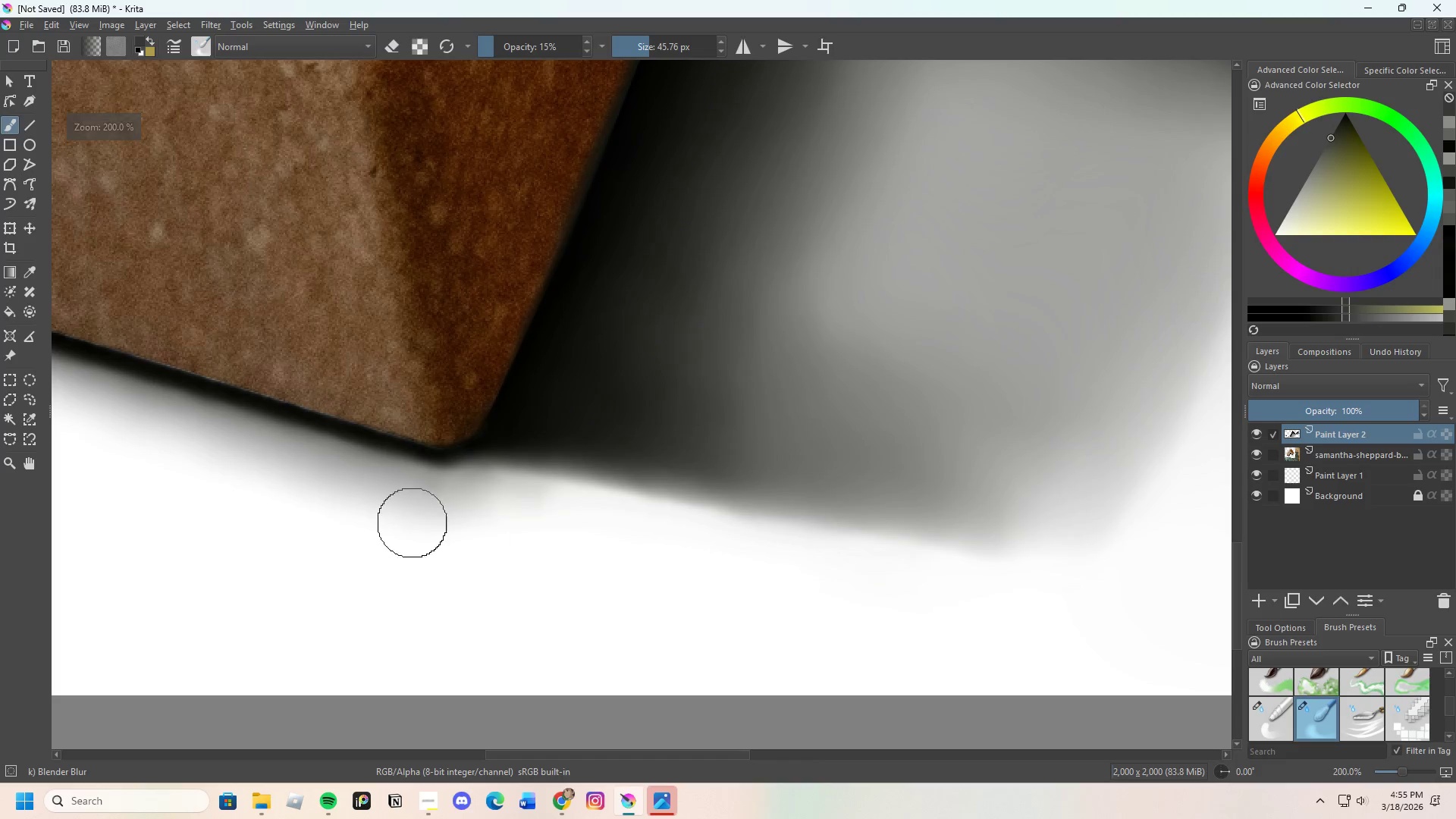 
left_click_drag(start_coordinate=[410, 519], to_coordinate=[545, 523])
 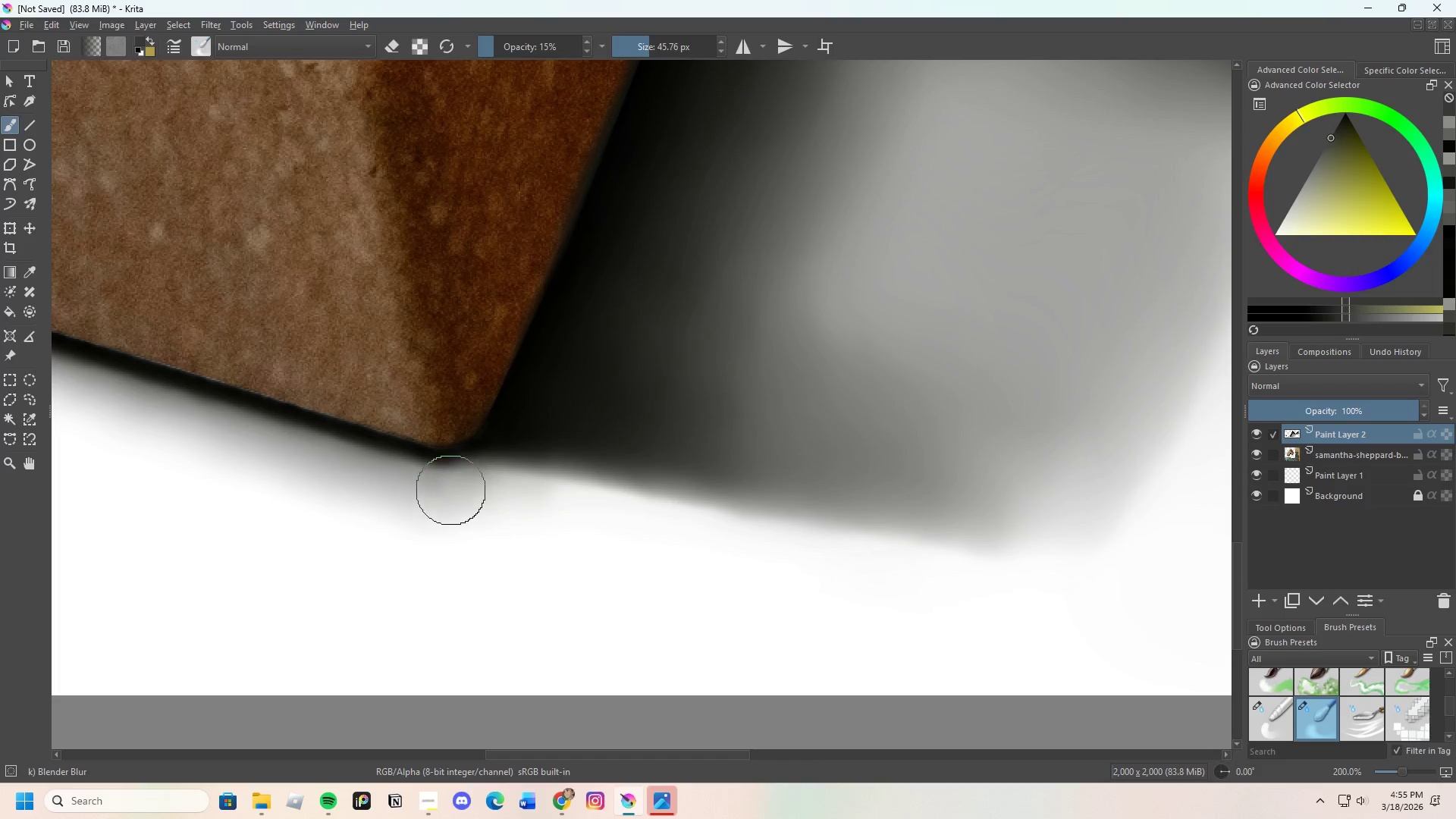 
left_click_drag(start_coordinate=[473, 489], to_coordinate=[568, 520])
 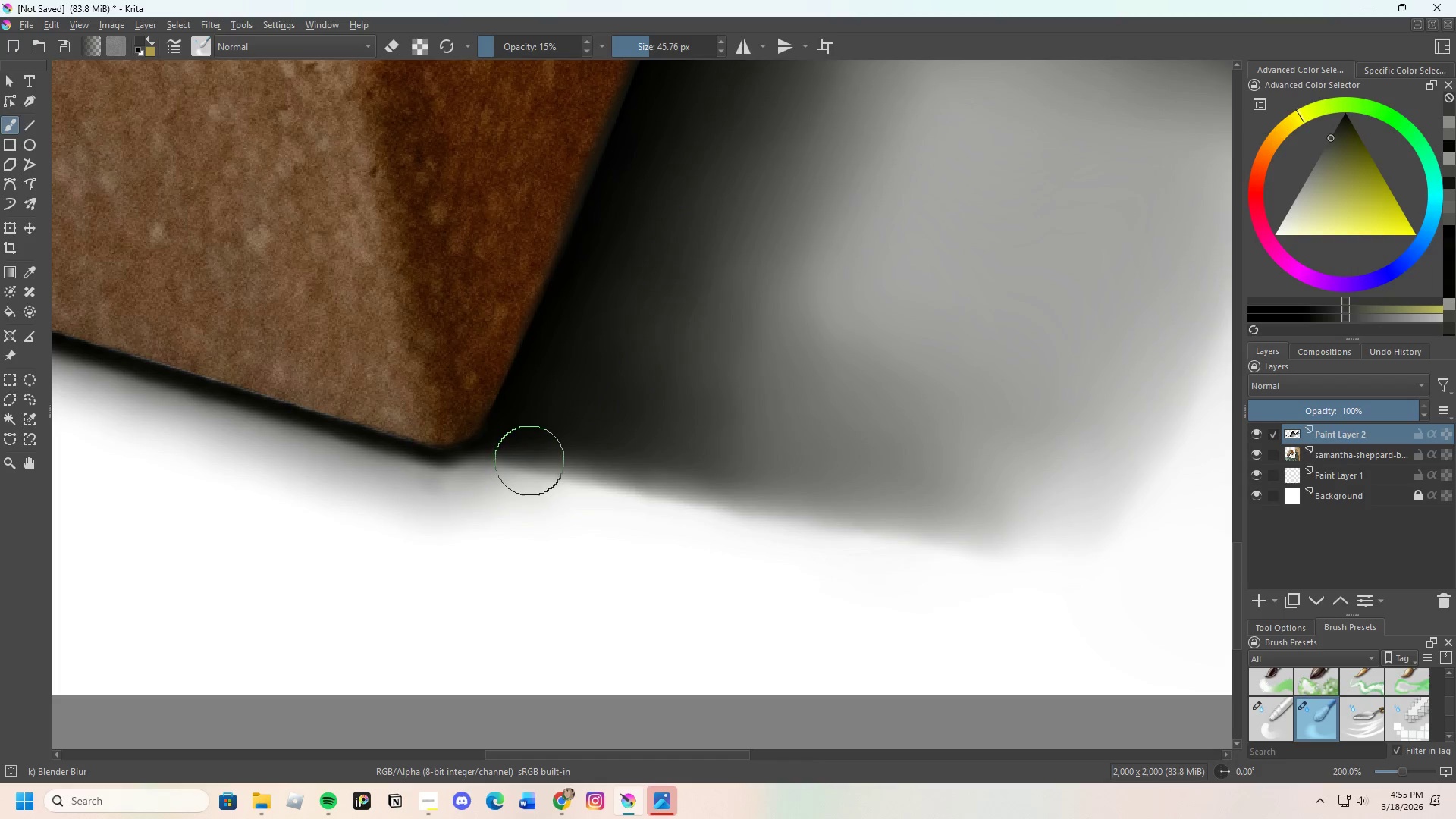 
left_click_drag(start_coordinate=[529, 459], to_coordinate=[491, 492])
 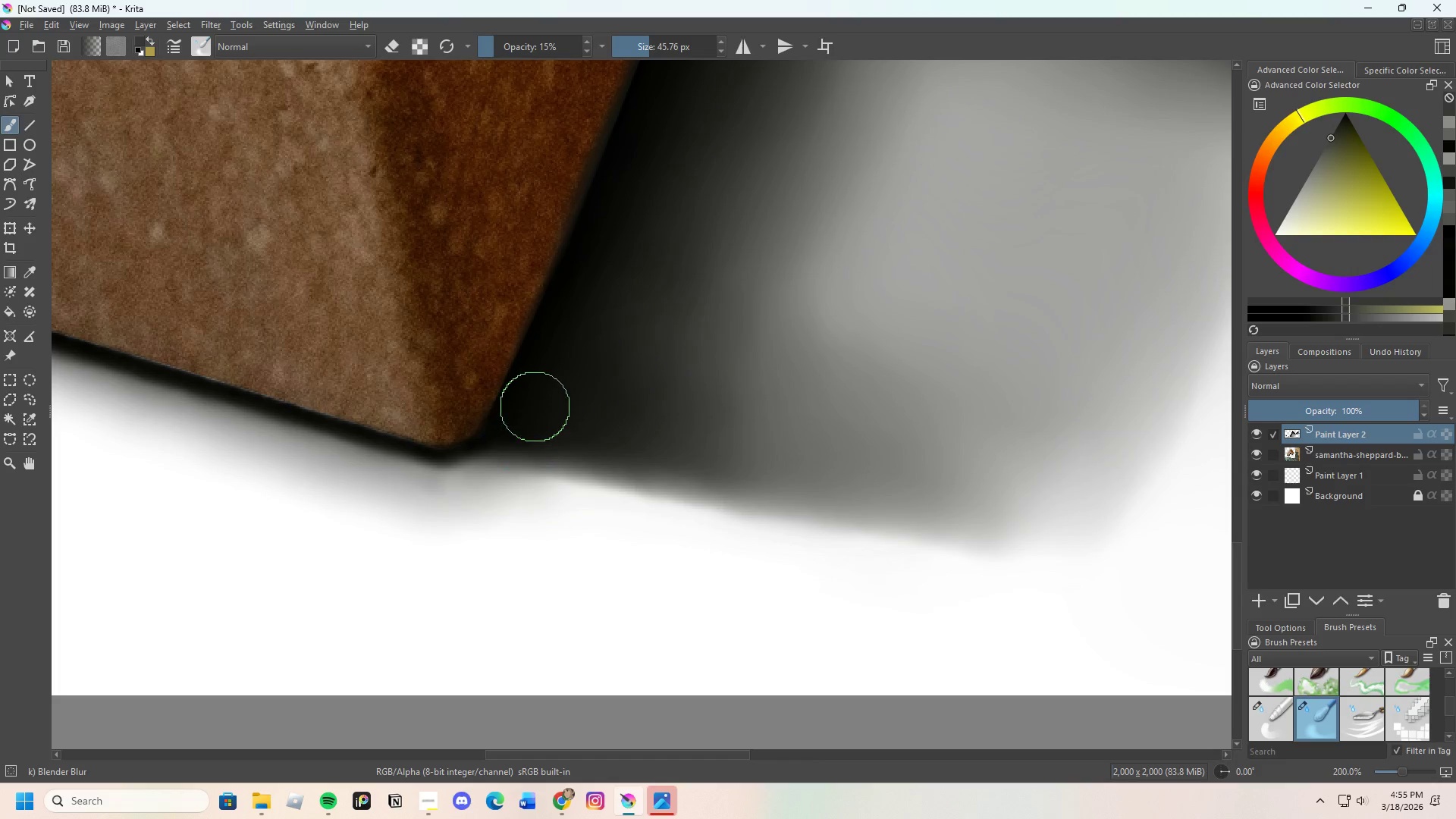 
left_click_drag(start_coordinate=[535, 409], to_coordinate=[511, 466])
 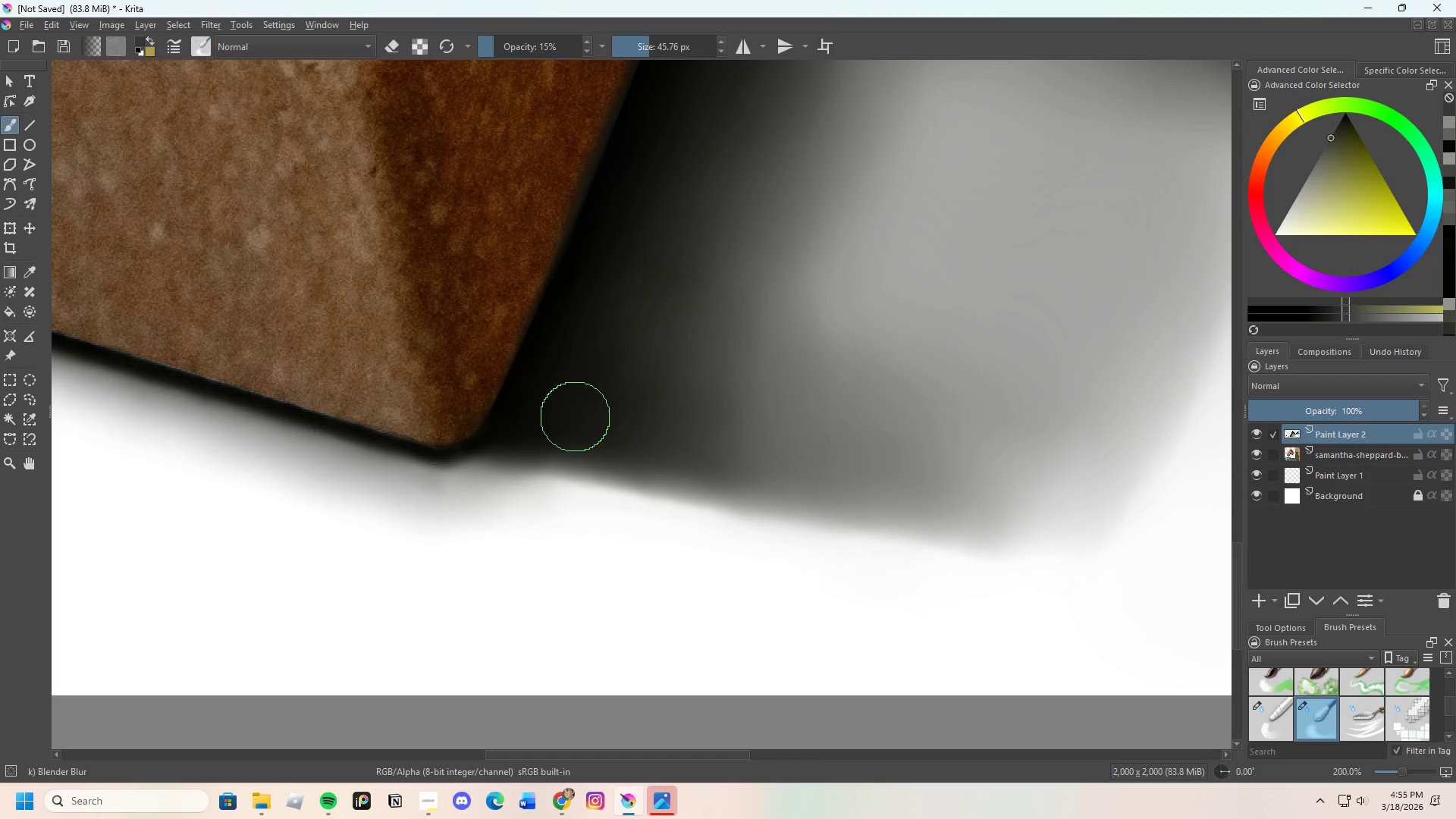 
left_click_drag(start_coordinate=[570, 422], to_coordinate=[534, 453])
 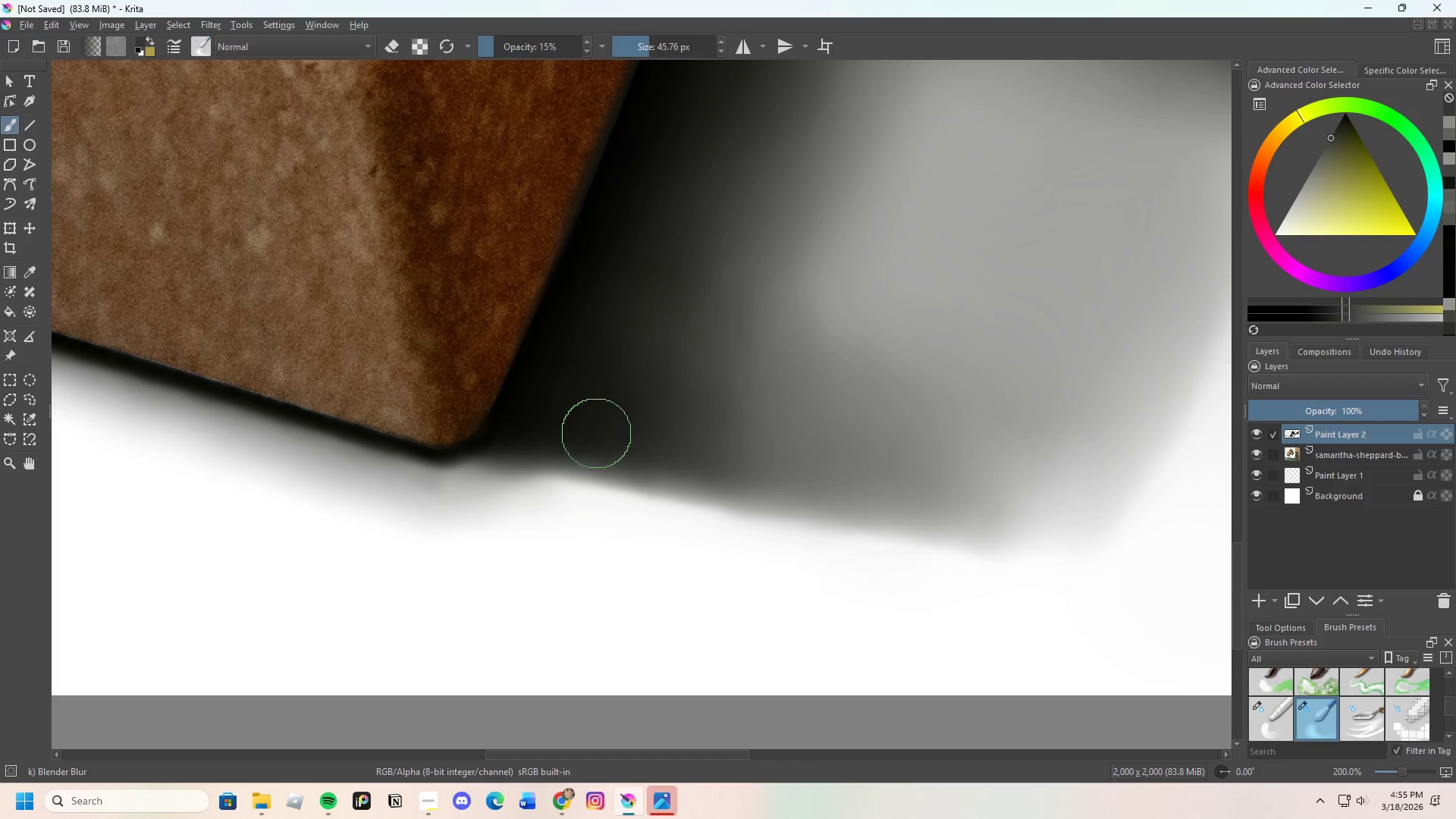 
left_click_drag(start_coordinate=[608, 437], to_coordinate=[516, 450])
 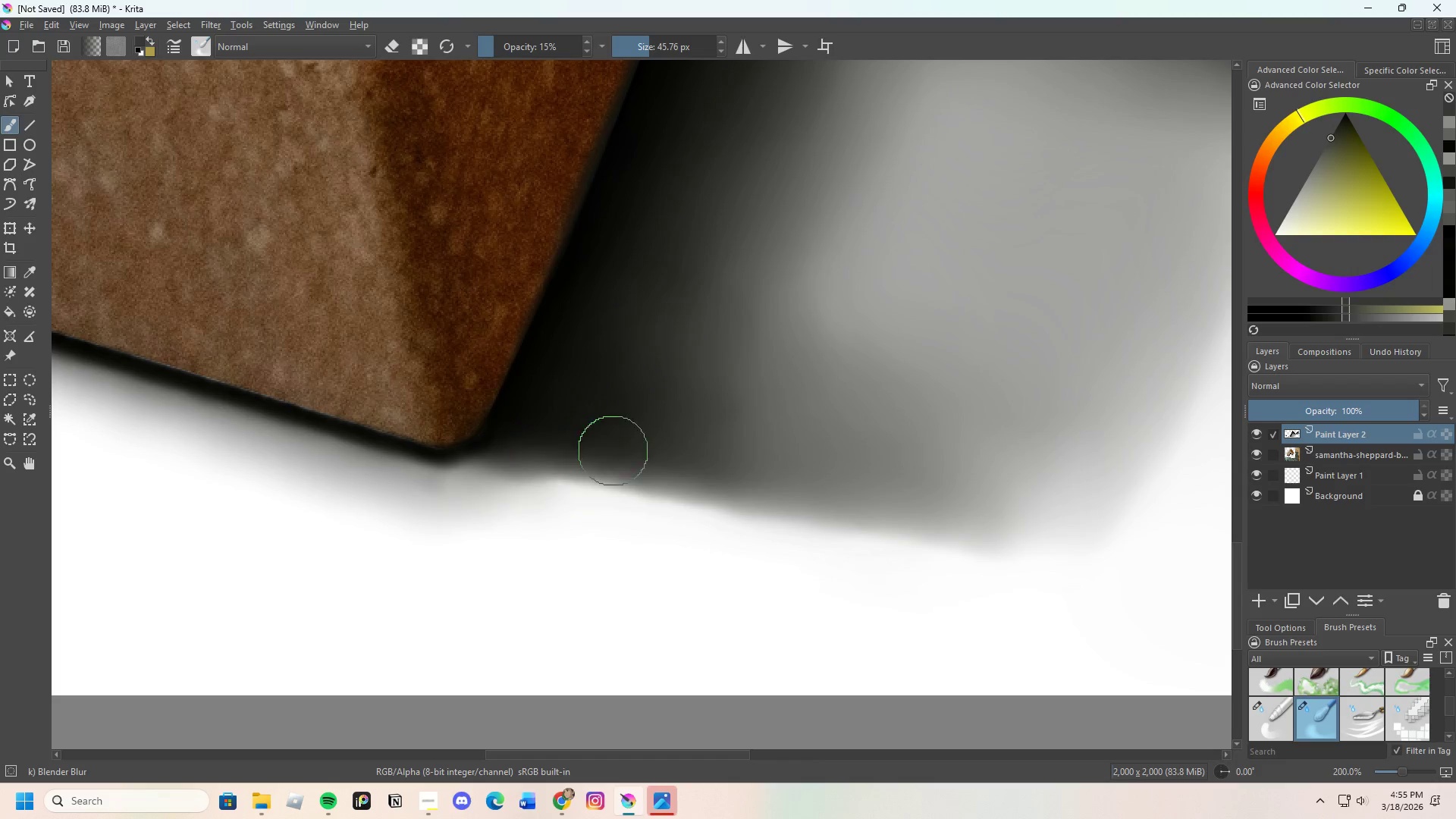 
left_click_drag(start_coordinate=[596, 457], to_coordinate=[466, 475])
 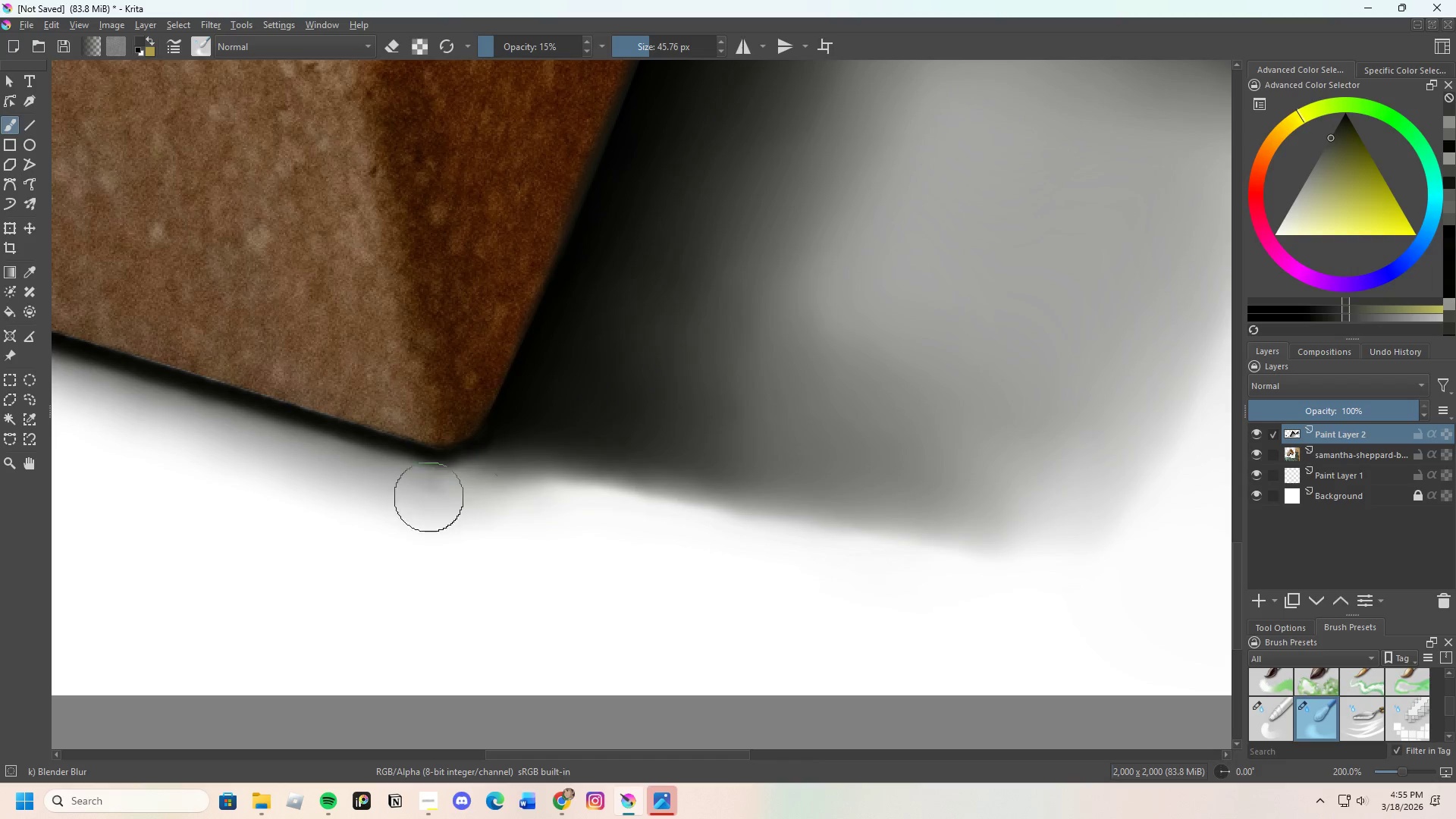 
left_click_drag(start_coordinate=[394, 475], to_coordinate=[448, 492])
 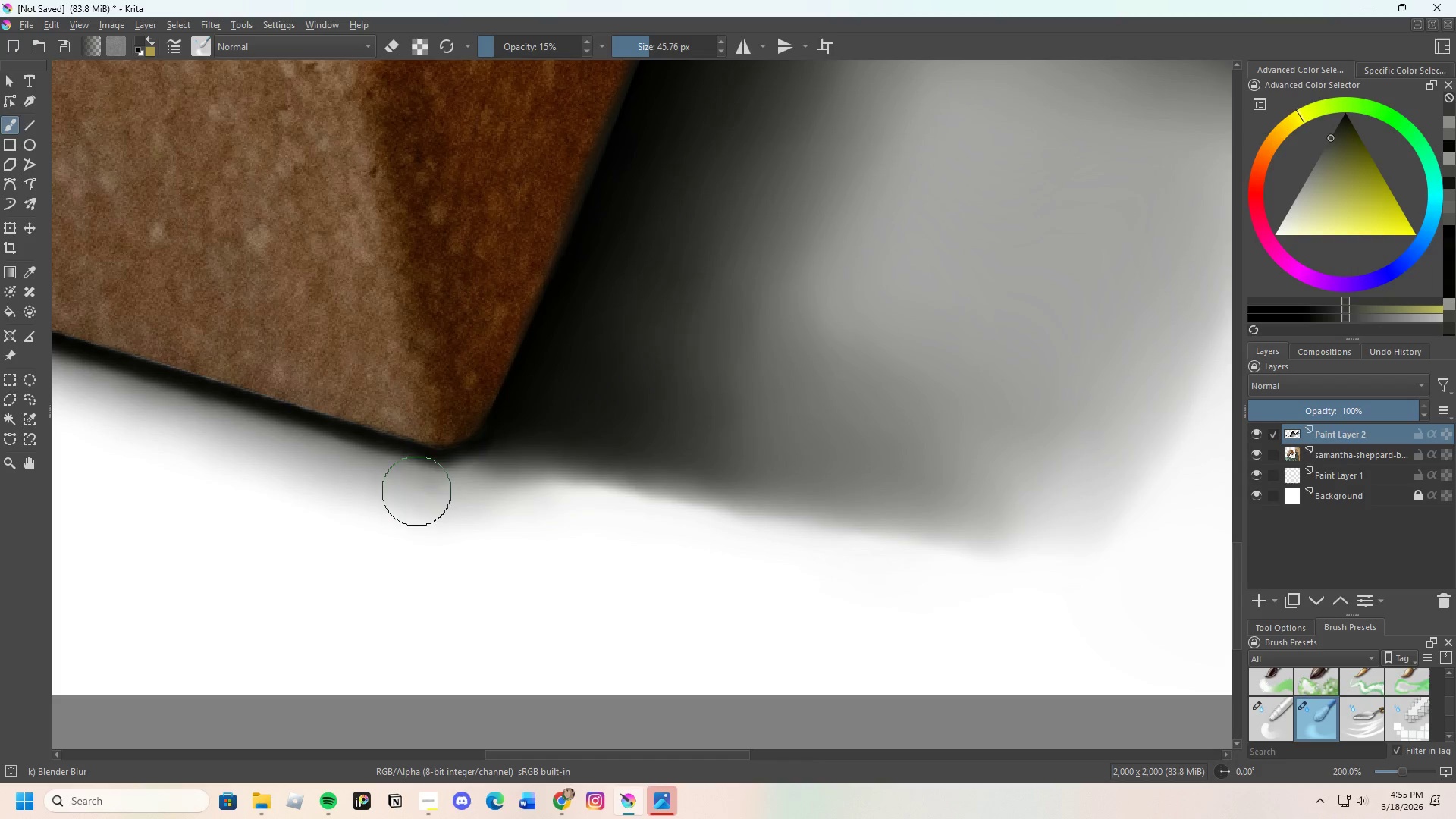 
left_click_drag(start_coordinate=[421, 489], to_coordinate=[471, 482])
 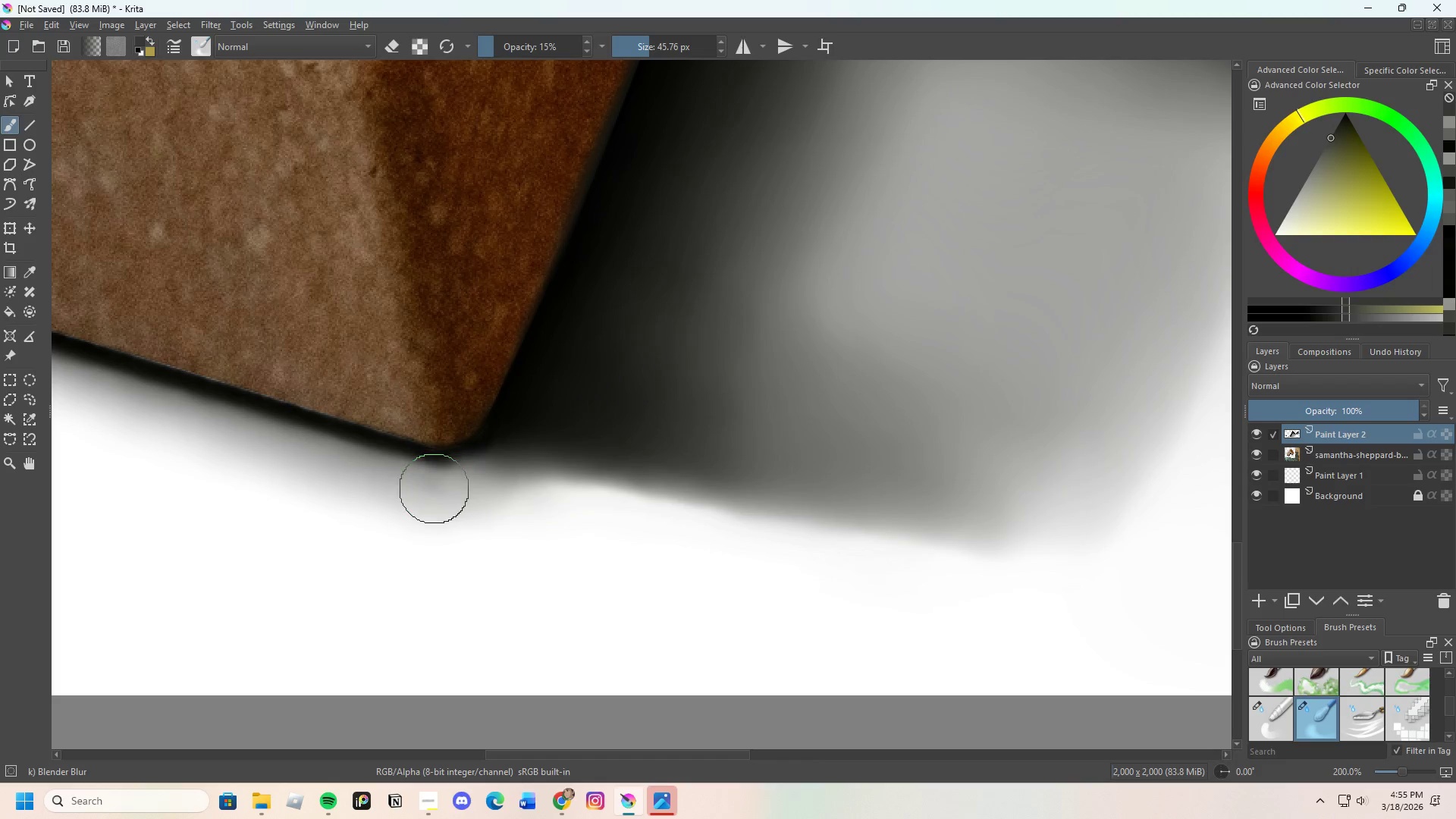 
left_click_drag(start_coordinate=[435, 488], to_coordinate=[497, 494])
 